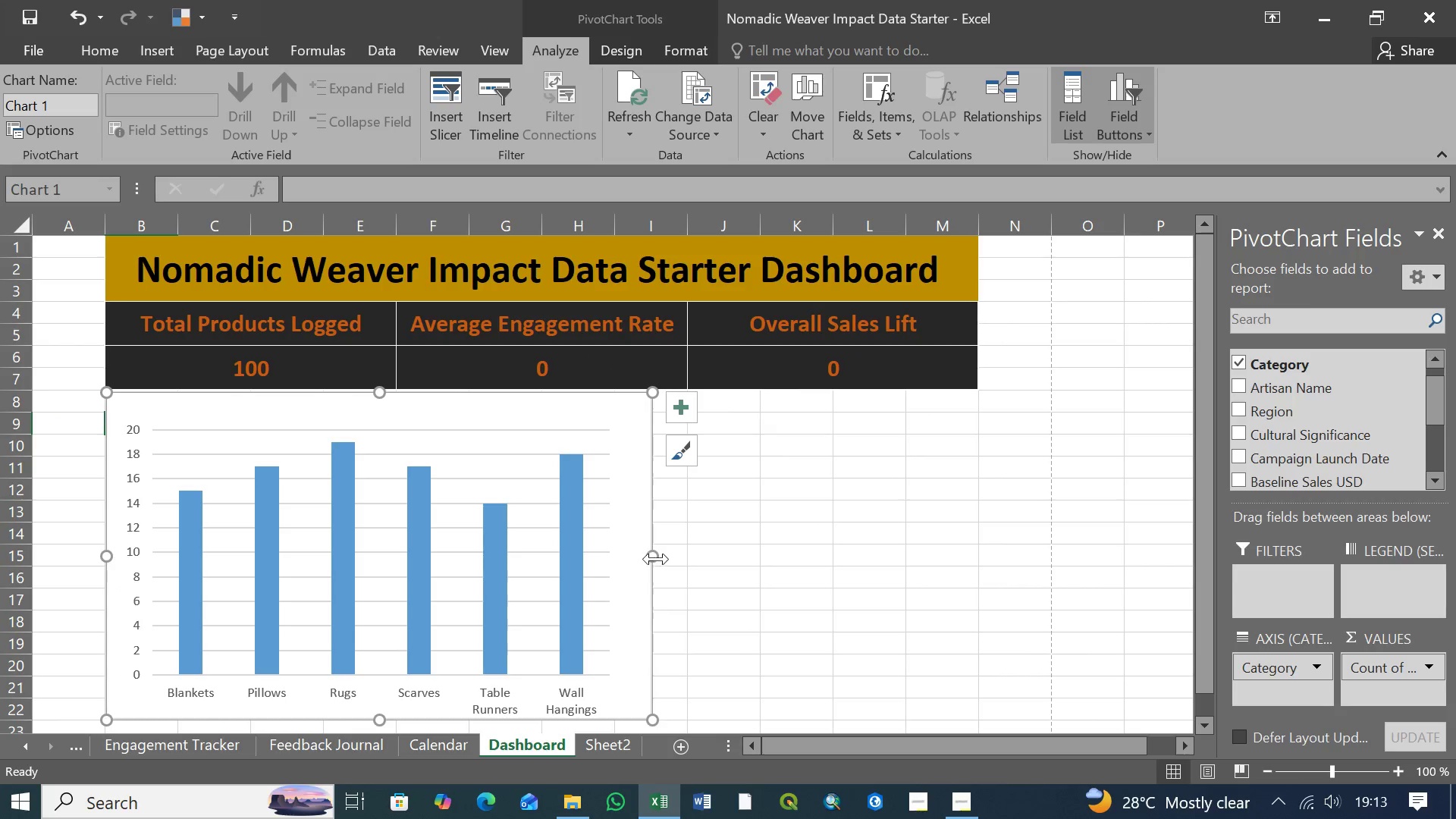 
left_click_drag(start_coordinate=[656, 559], to_coordinate=[598, 548])
 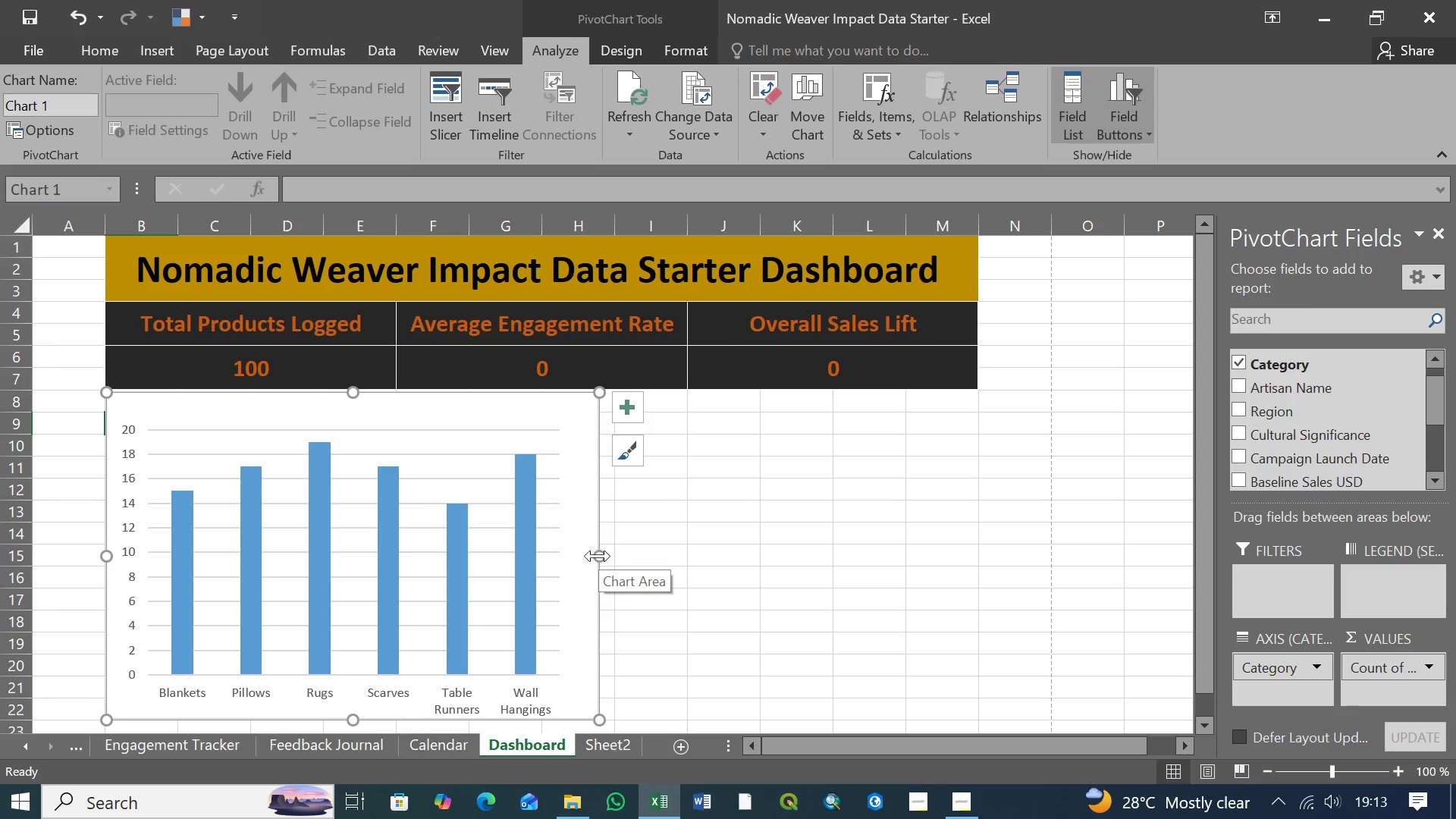 
left_click_drag(start_coordinate=[598, 556], to_coordinate=[563, 554])
 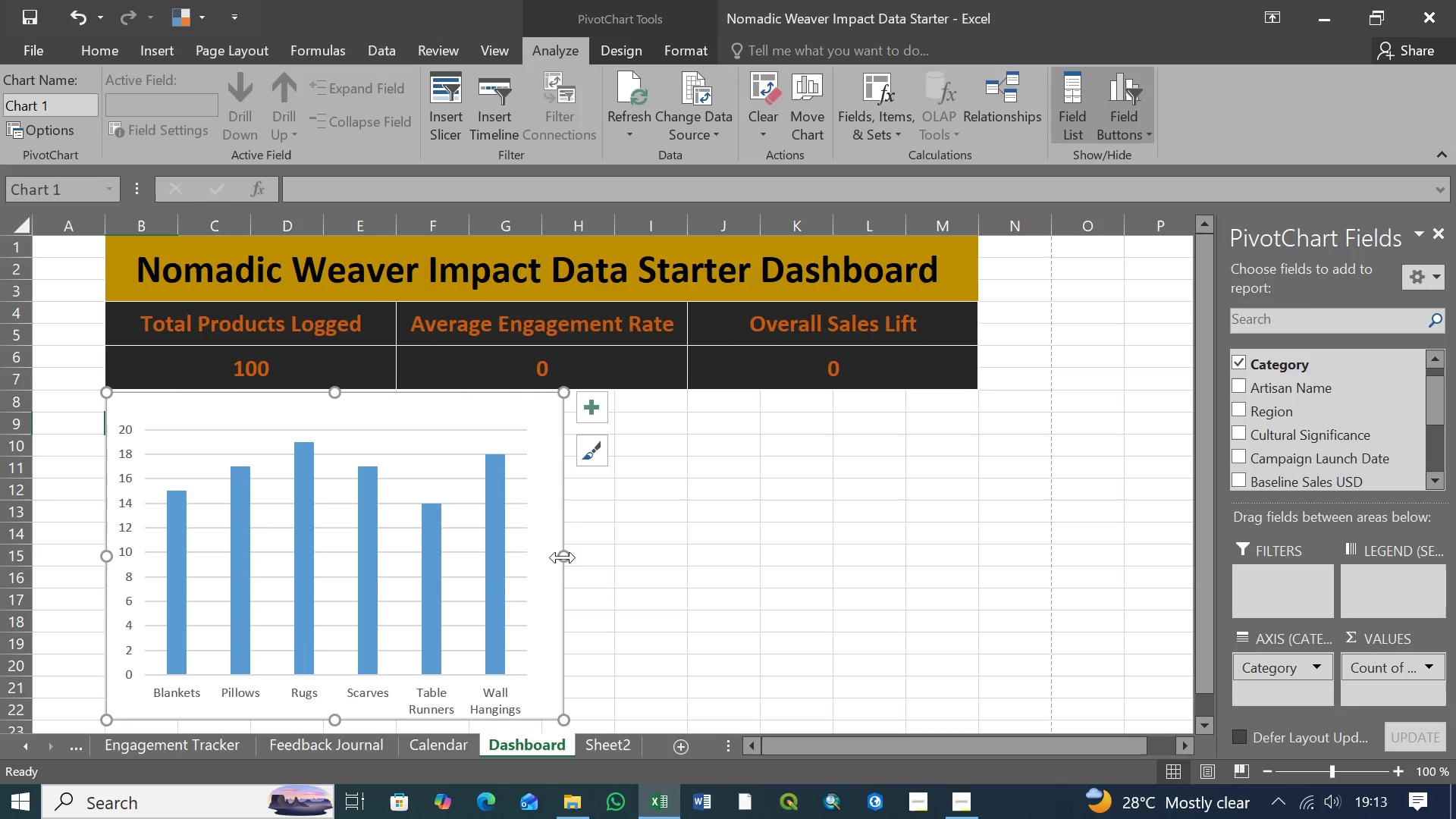 
left_click_drag(start_coordinate=[563, 556], to_coordinate=[536, 553])
 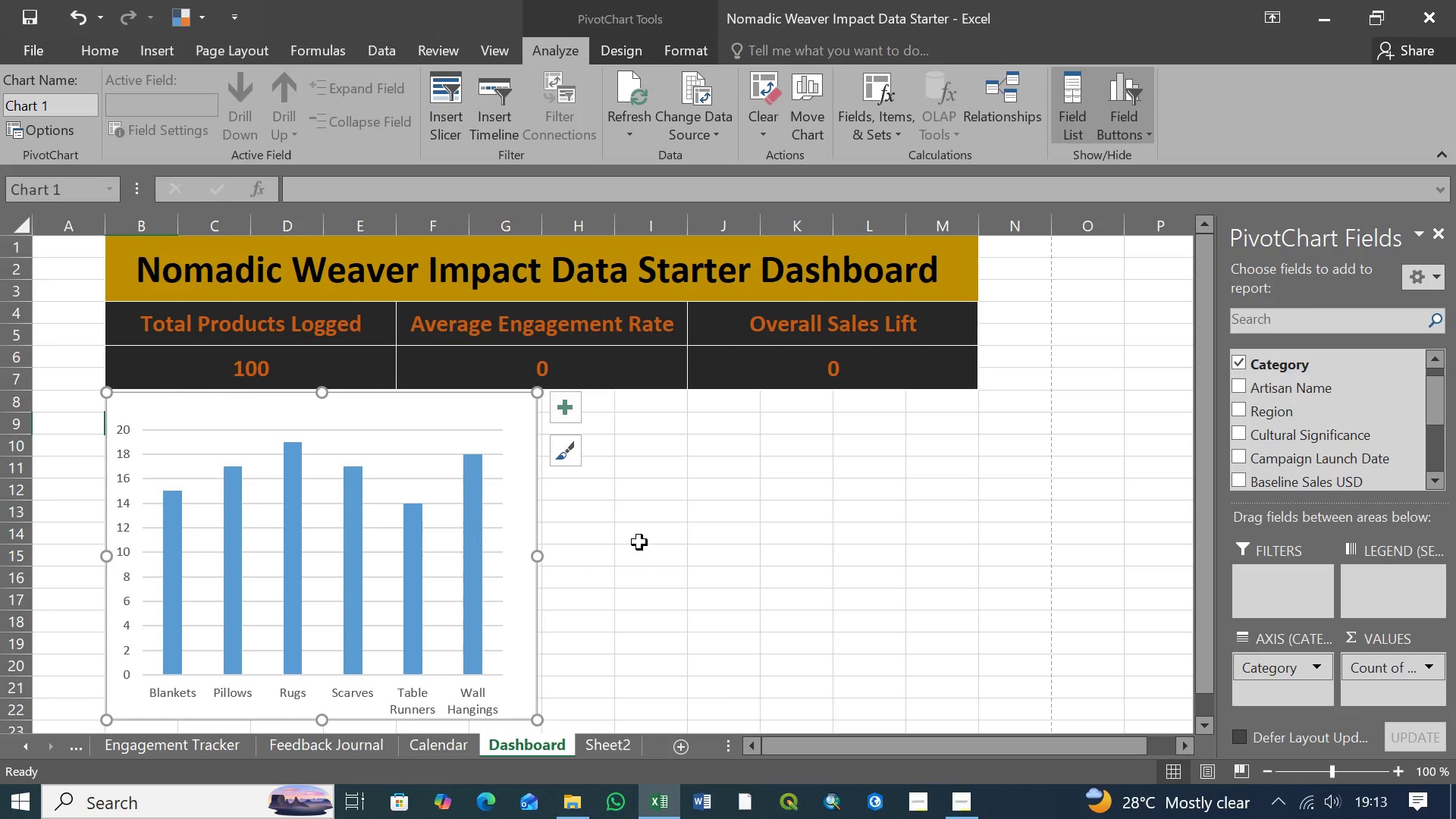 
wait(6.38)
 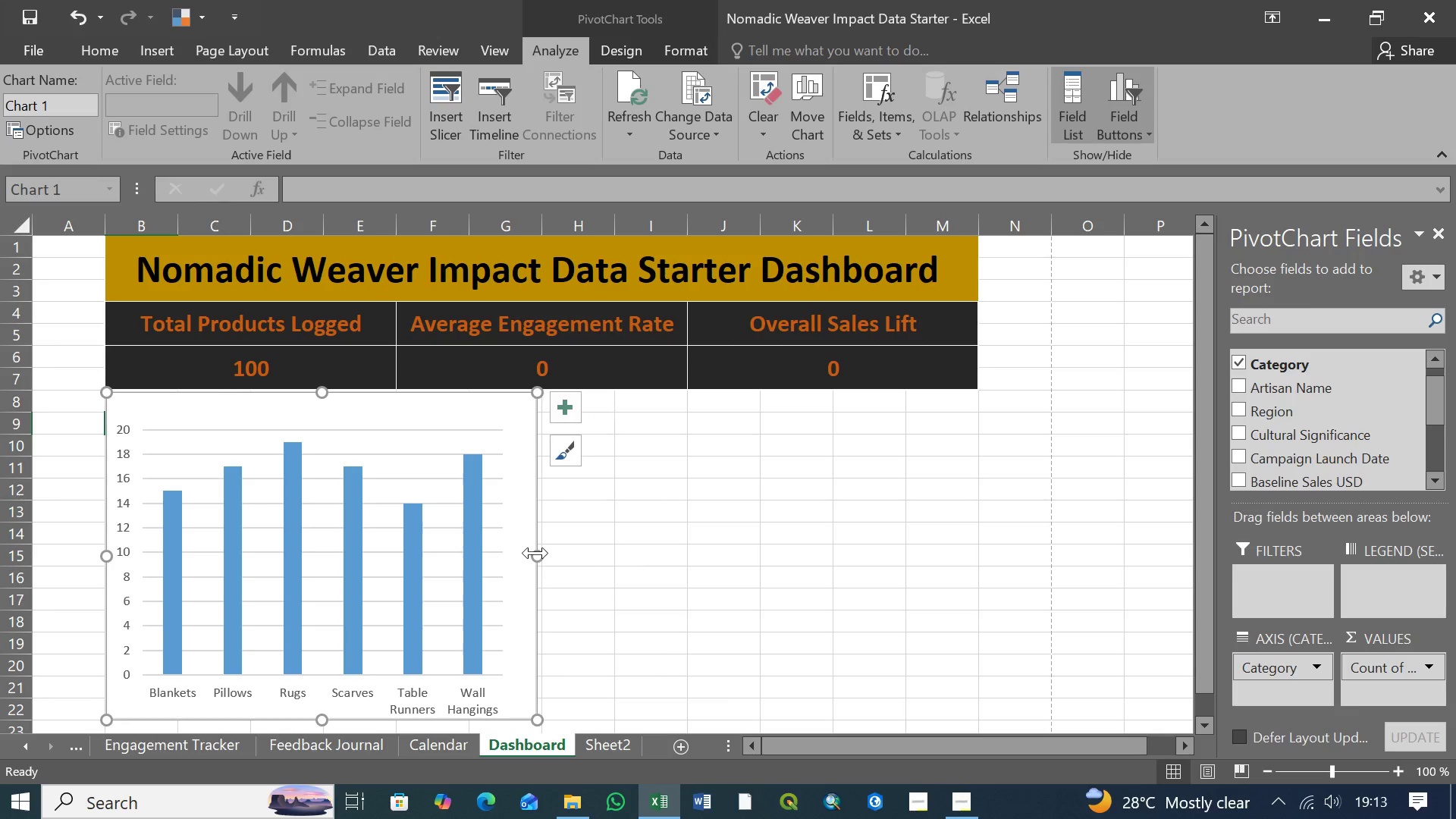 
scroll: coordinate [637, 528], scroll_direction: up, amount: 1.0
 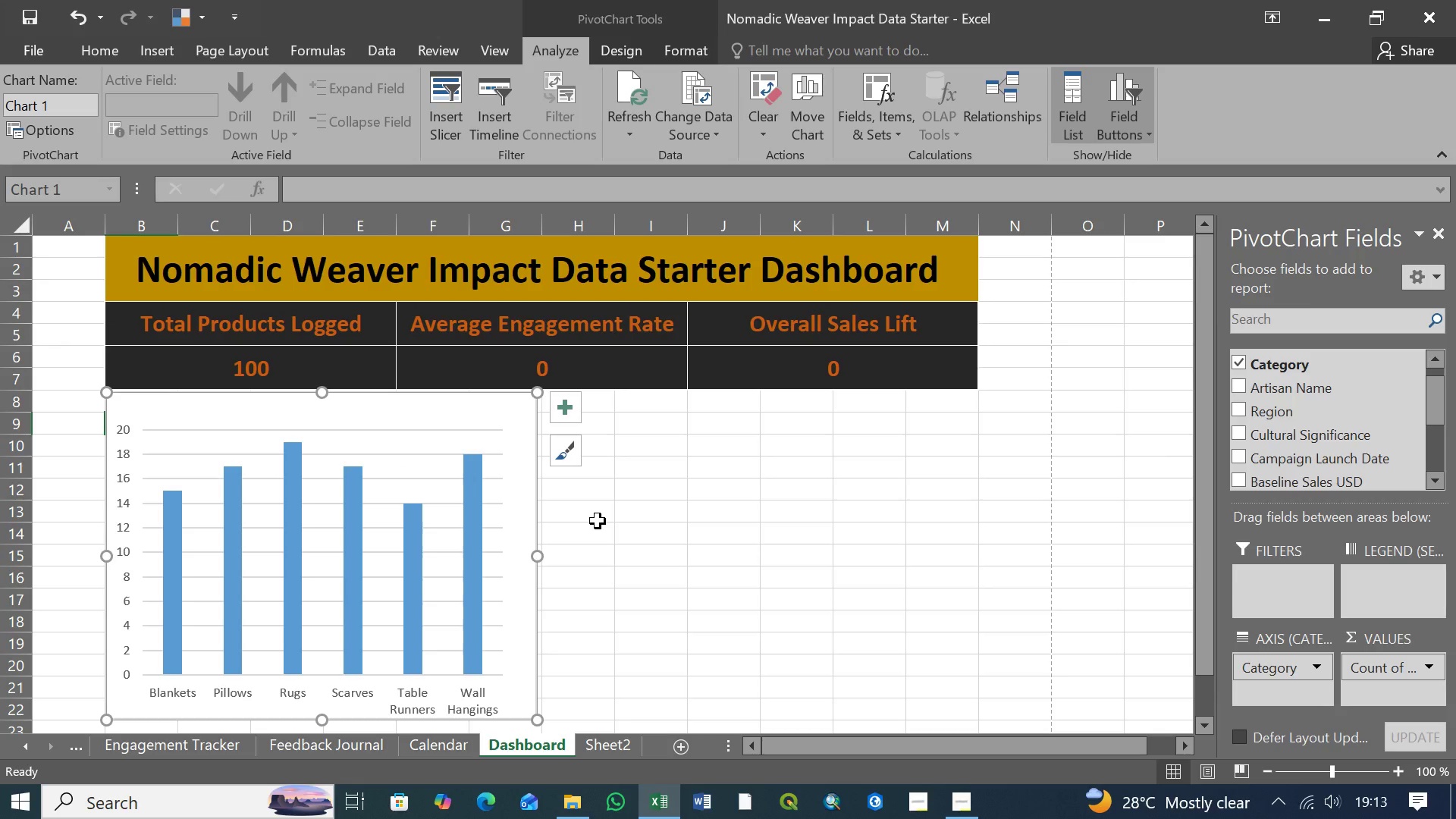 
wait(5.56)
 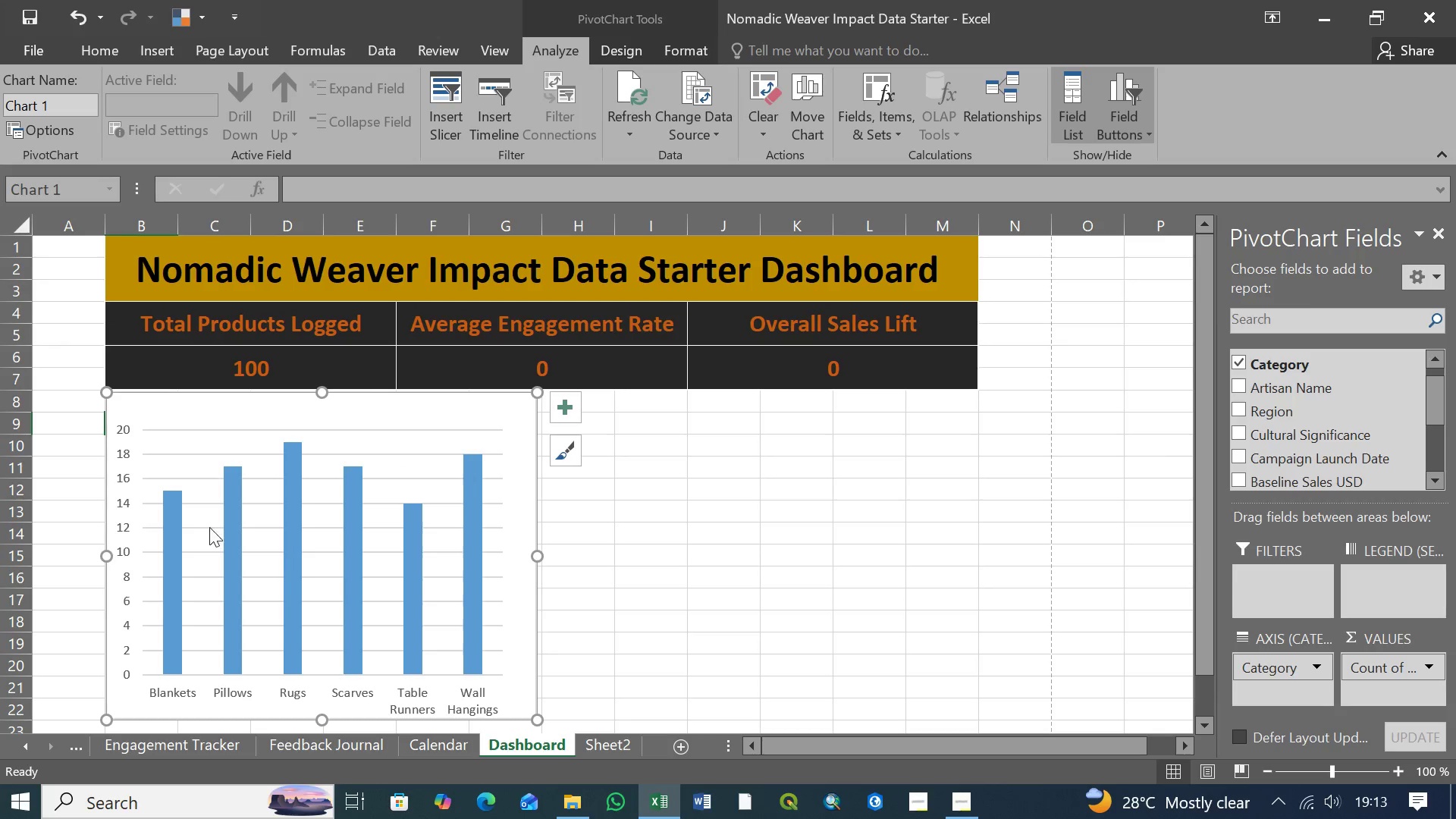 
left_click([618, 510])
 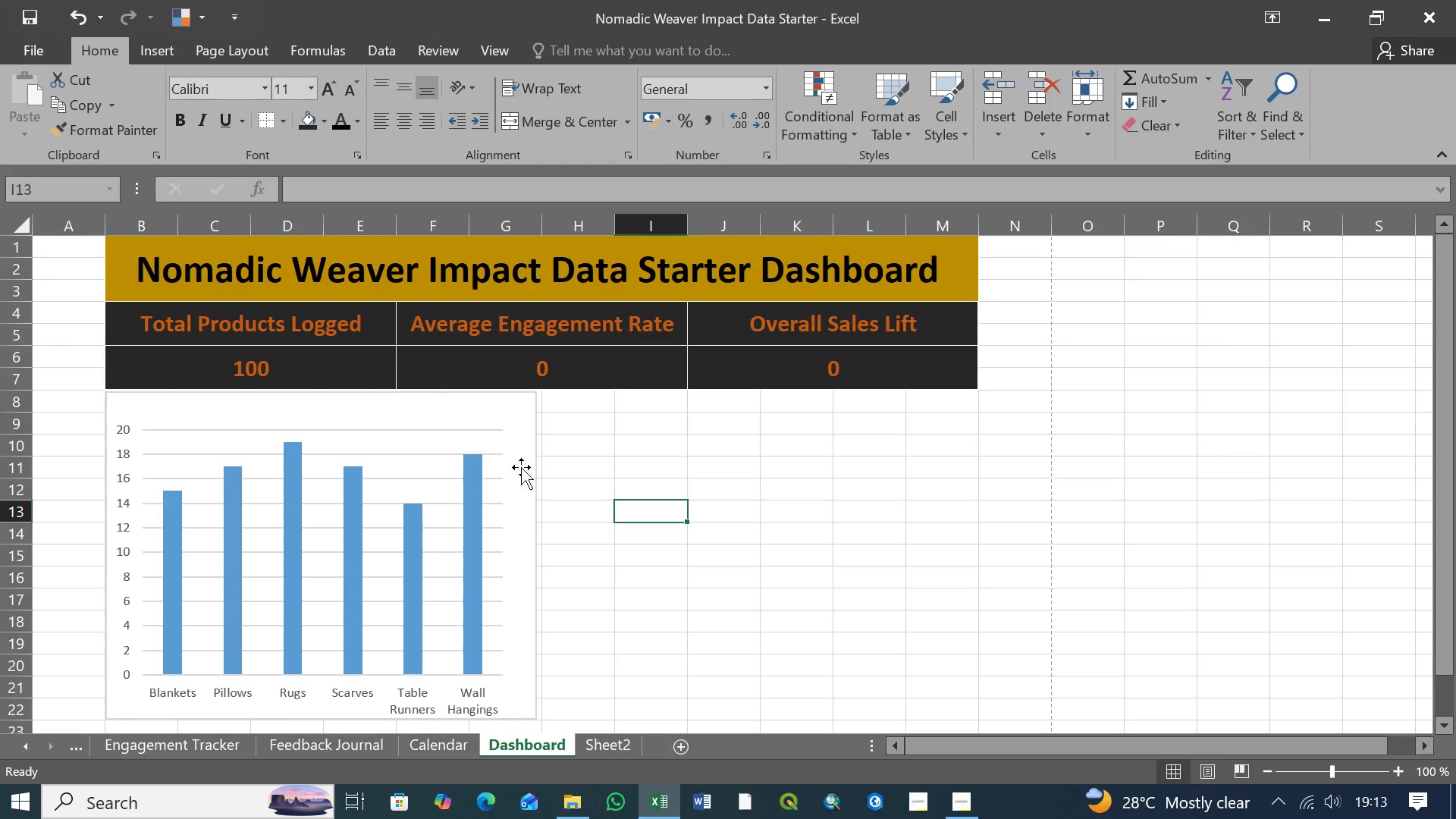 
left_click([523, 442])
 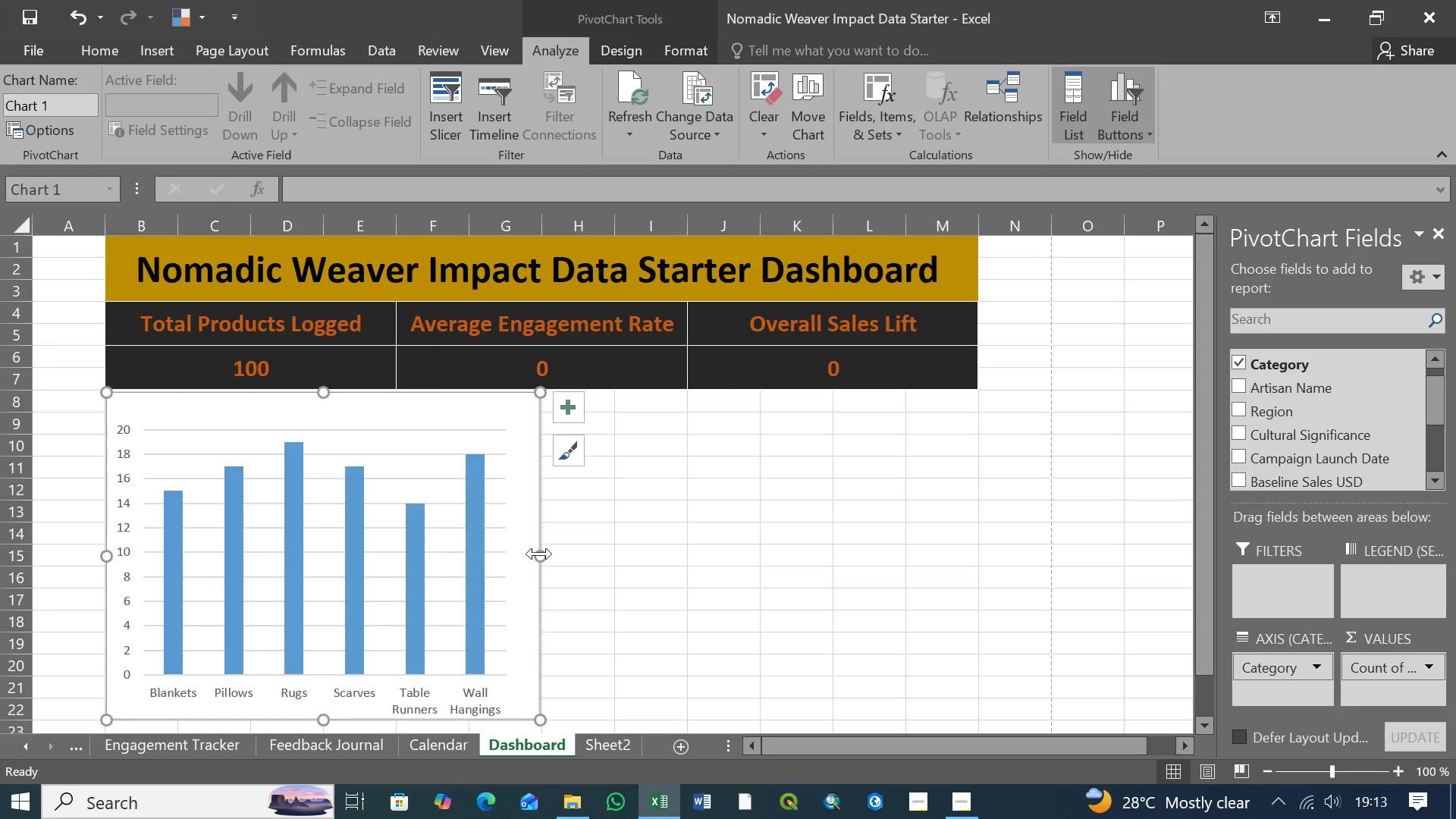 
left_click([627, 548])
 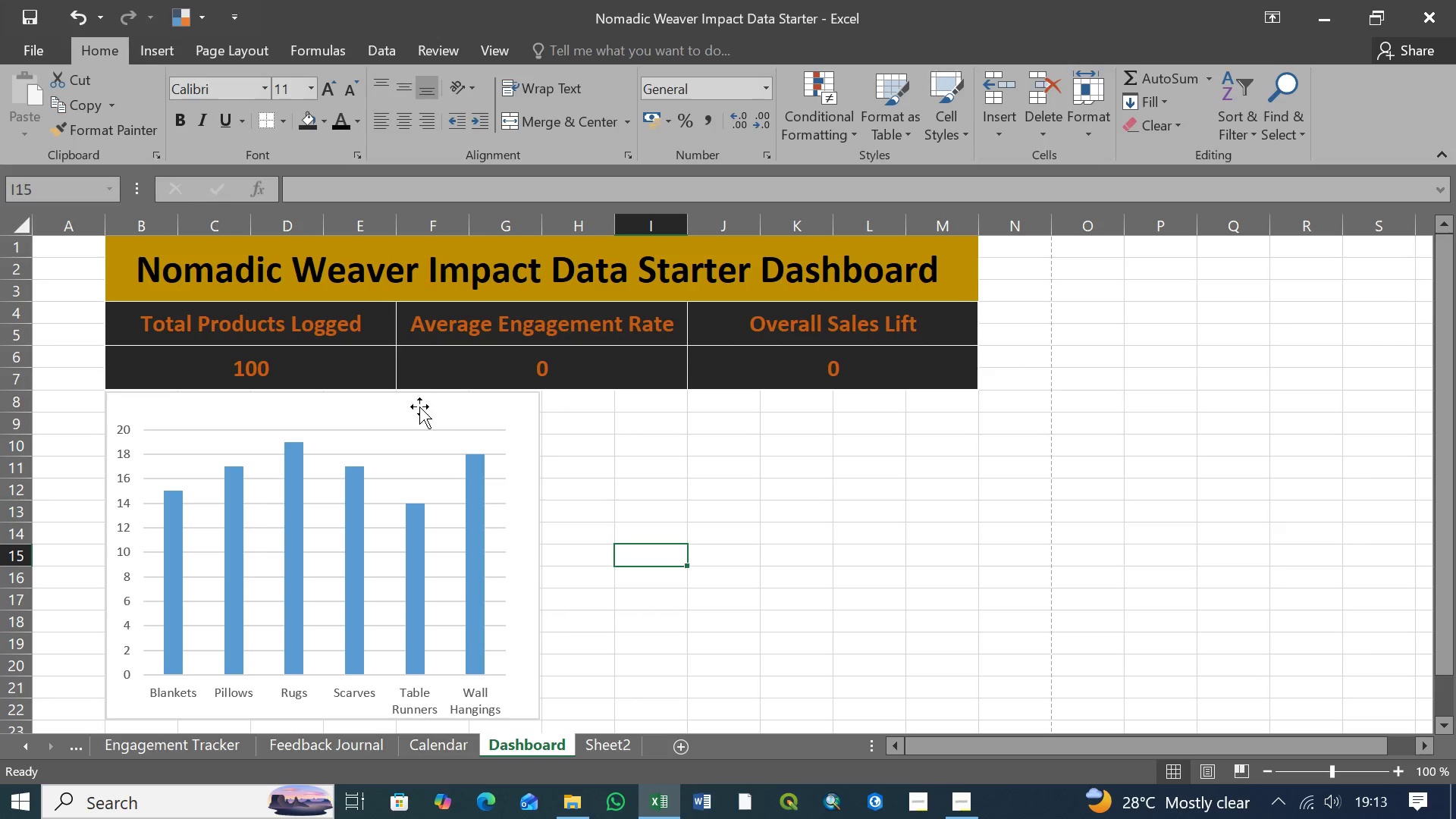 
left_click([430, 406])
 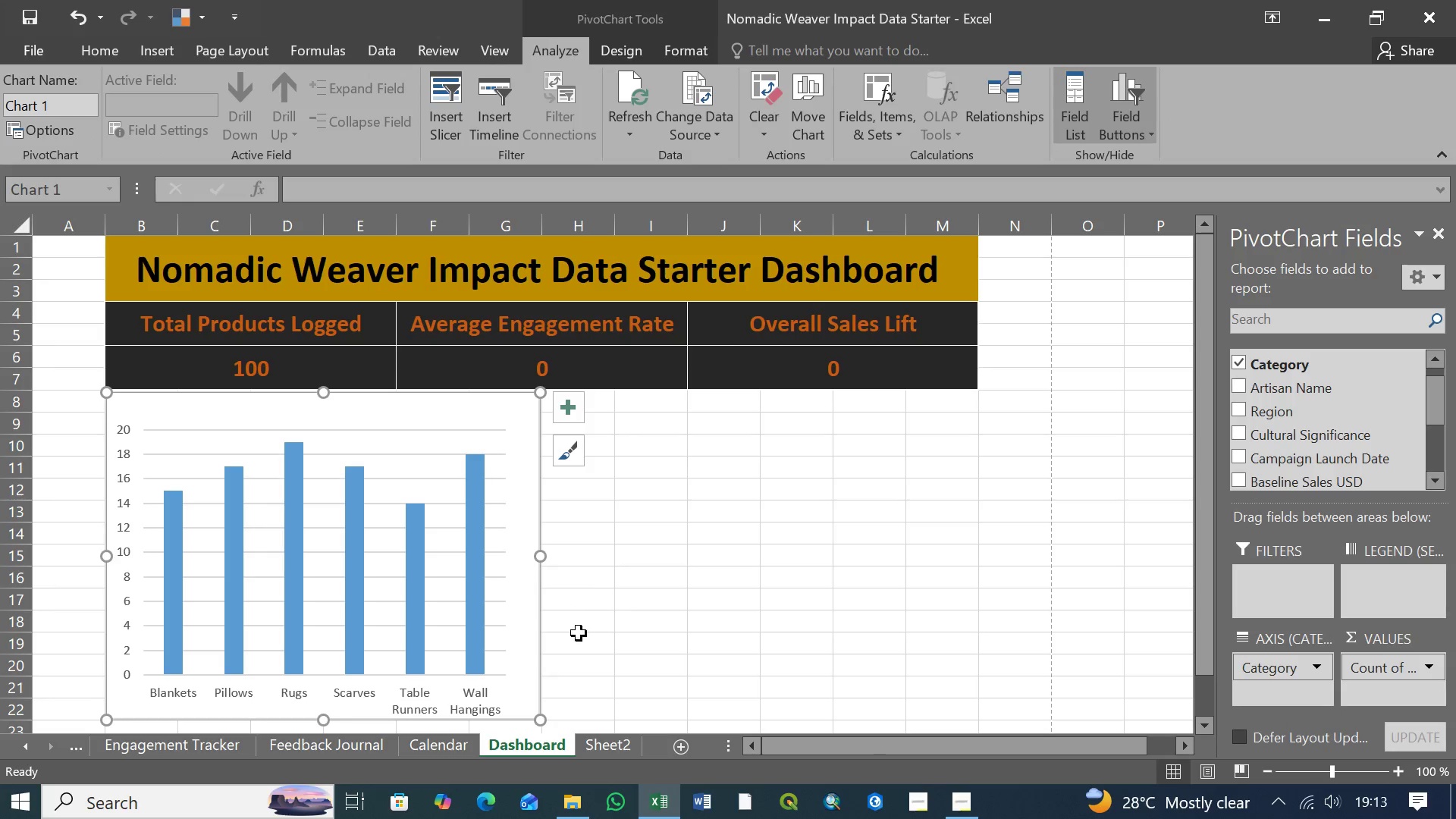 
scroll: coordinate [608, 601], scroll_direction: down, amount: 4.0
 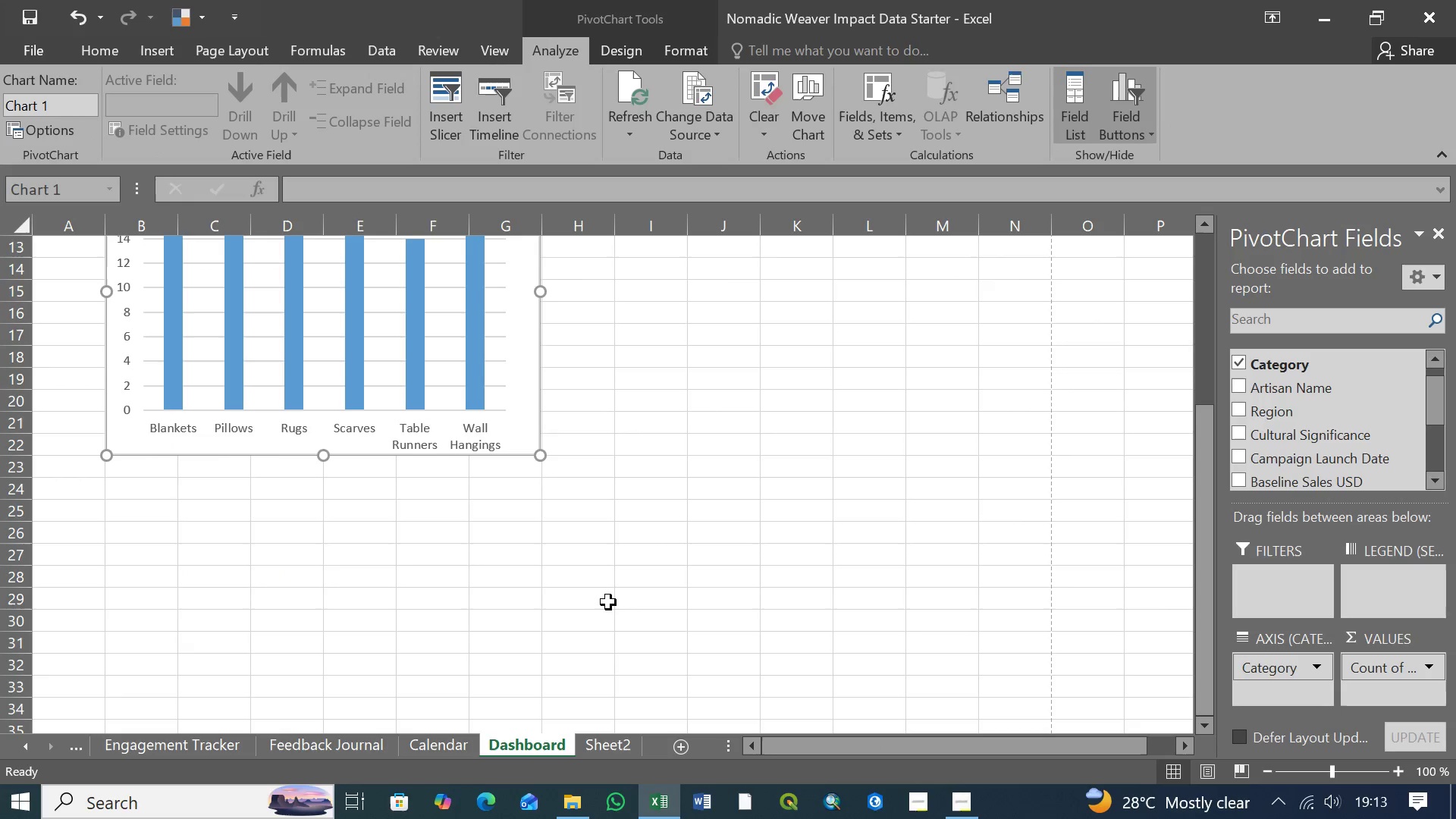 
scroll: coordinate [608, 602], scroll_direction: up, amount: 3.0
 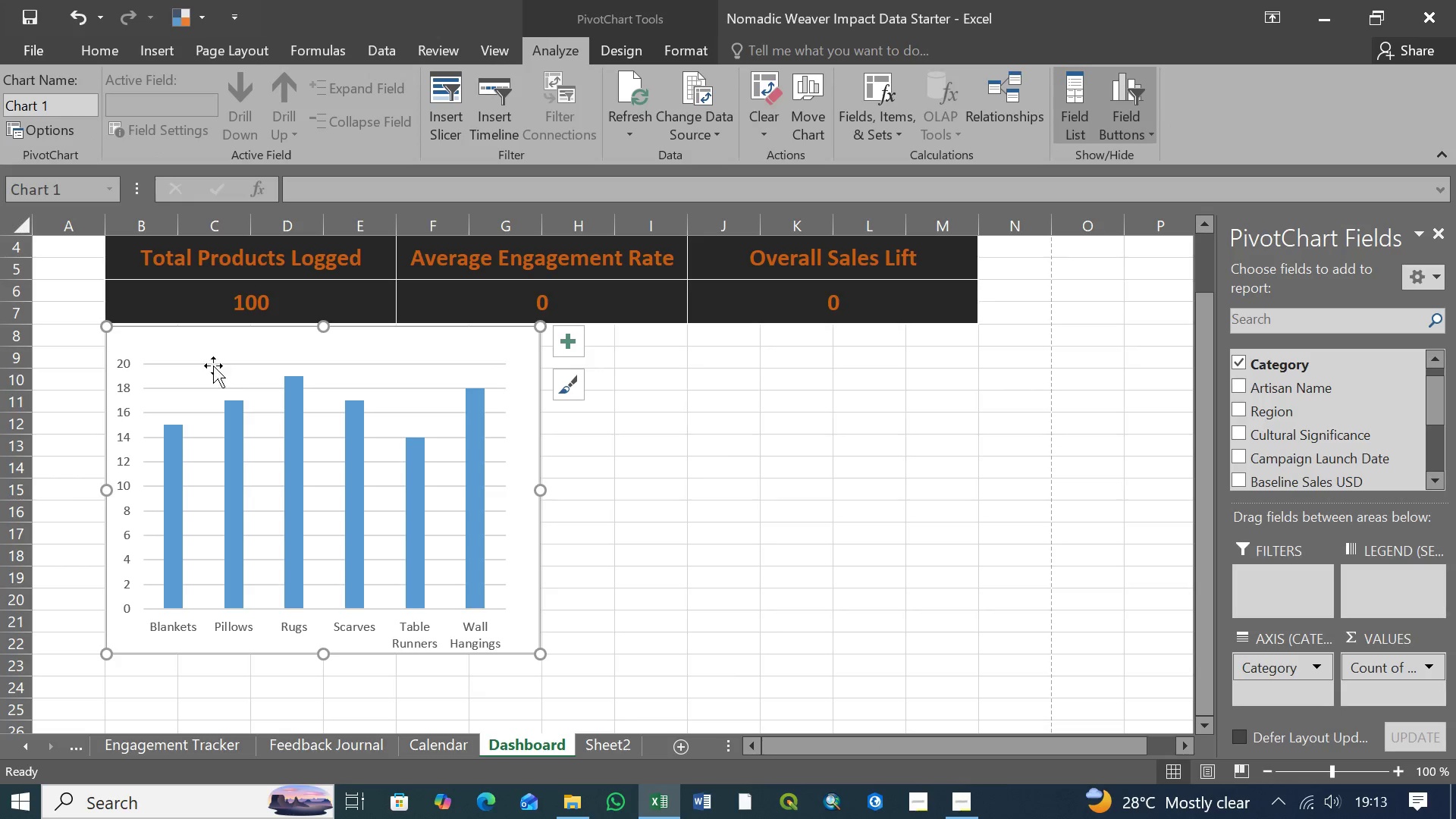 
left_click([190, 338])
 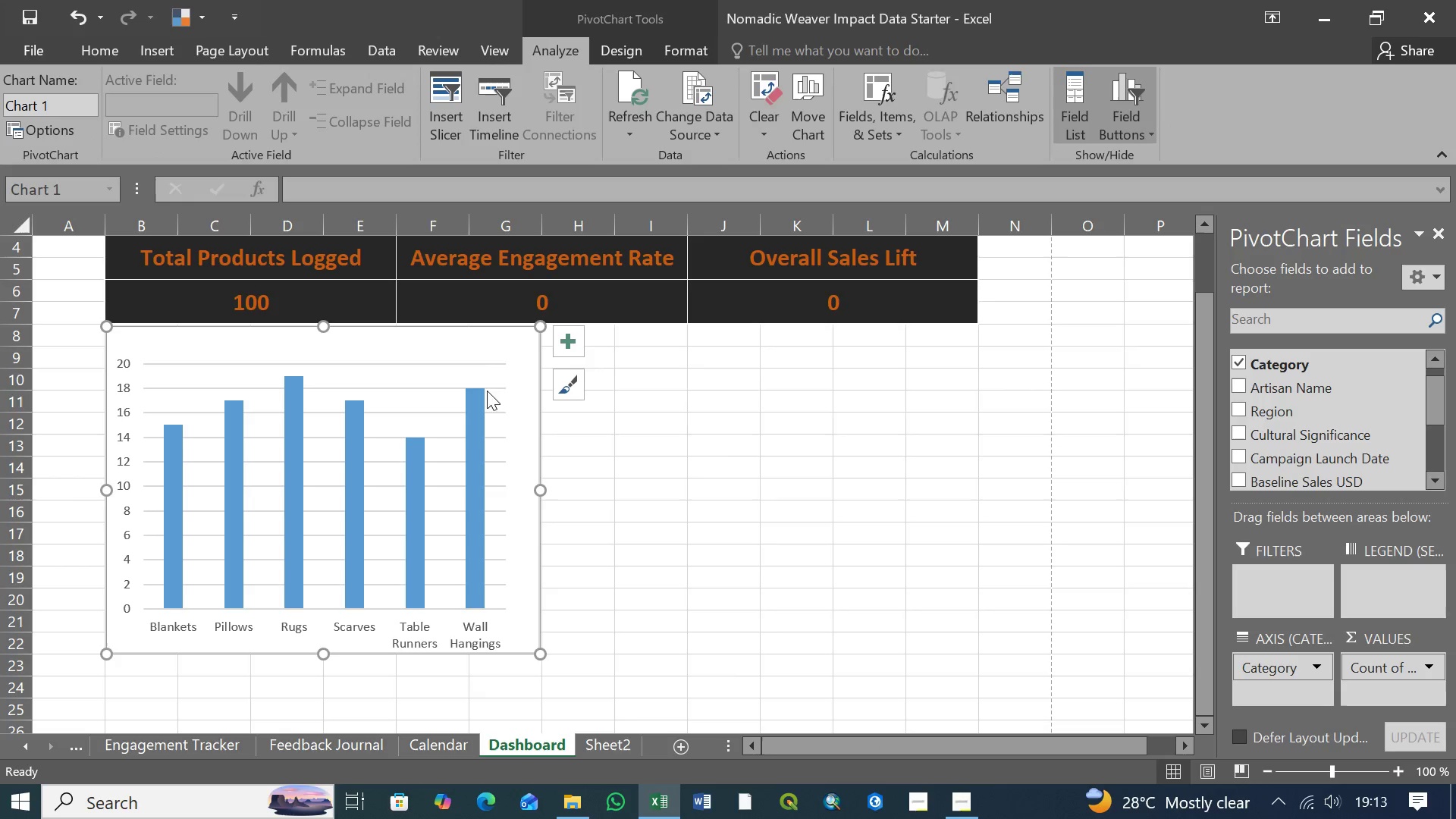 
left_click([501, 372])
 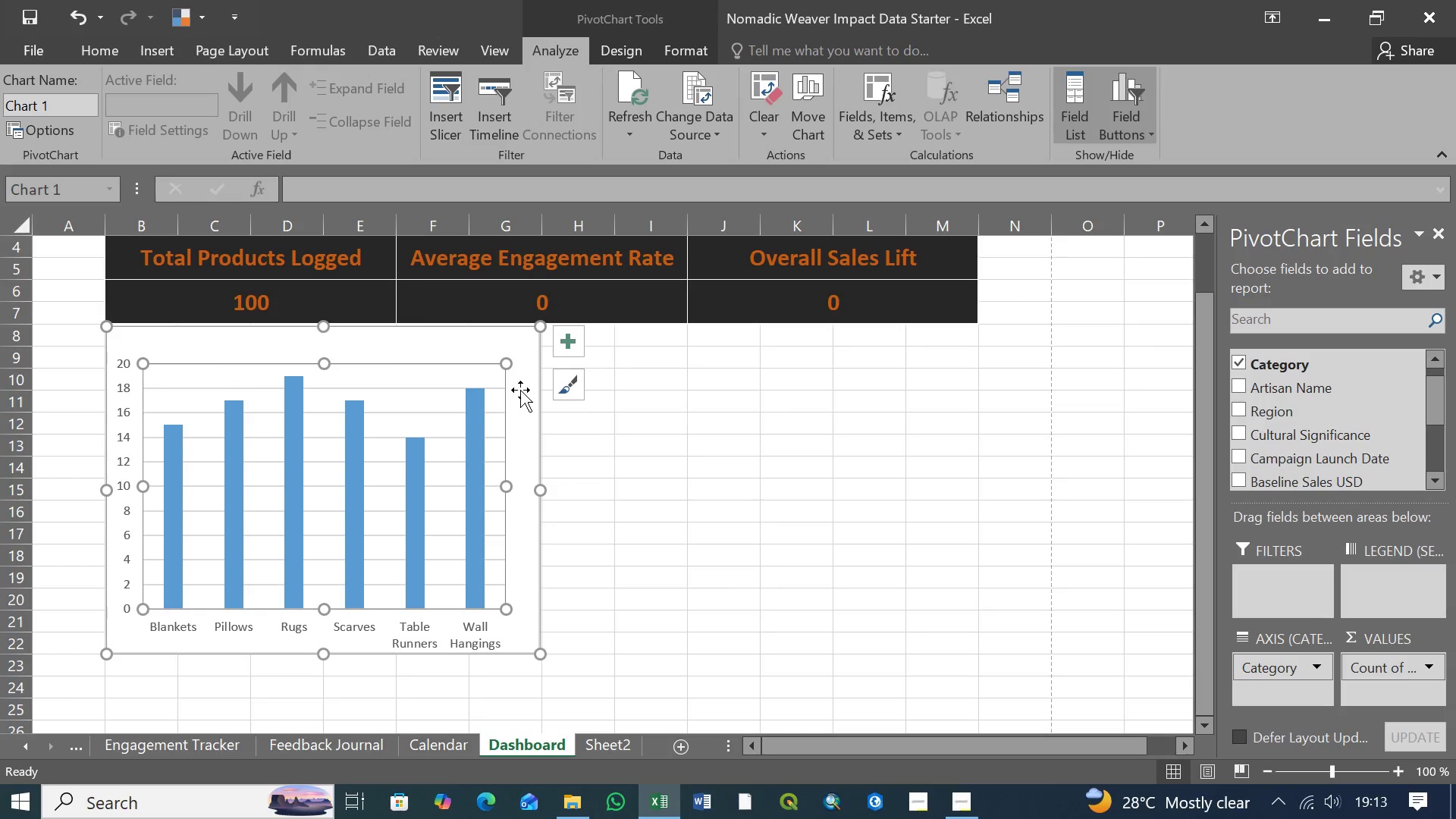 
left_click([520, 390])
 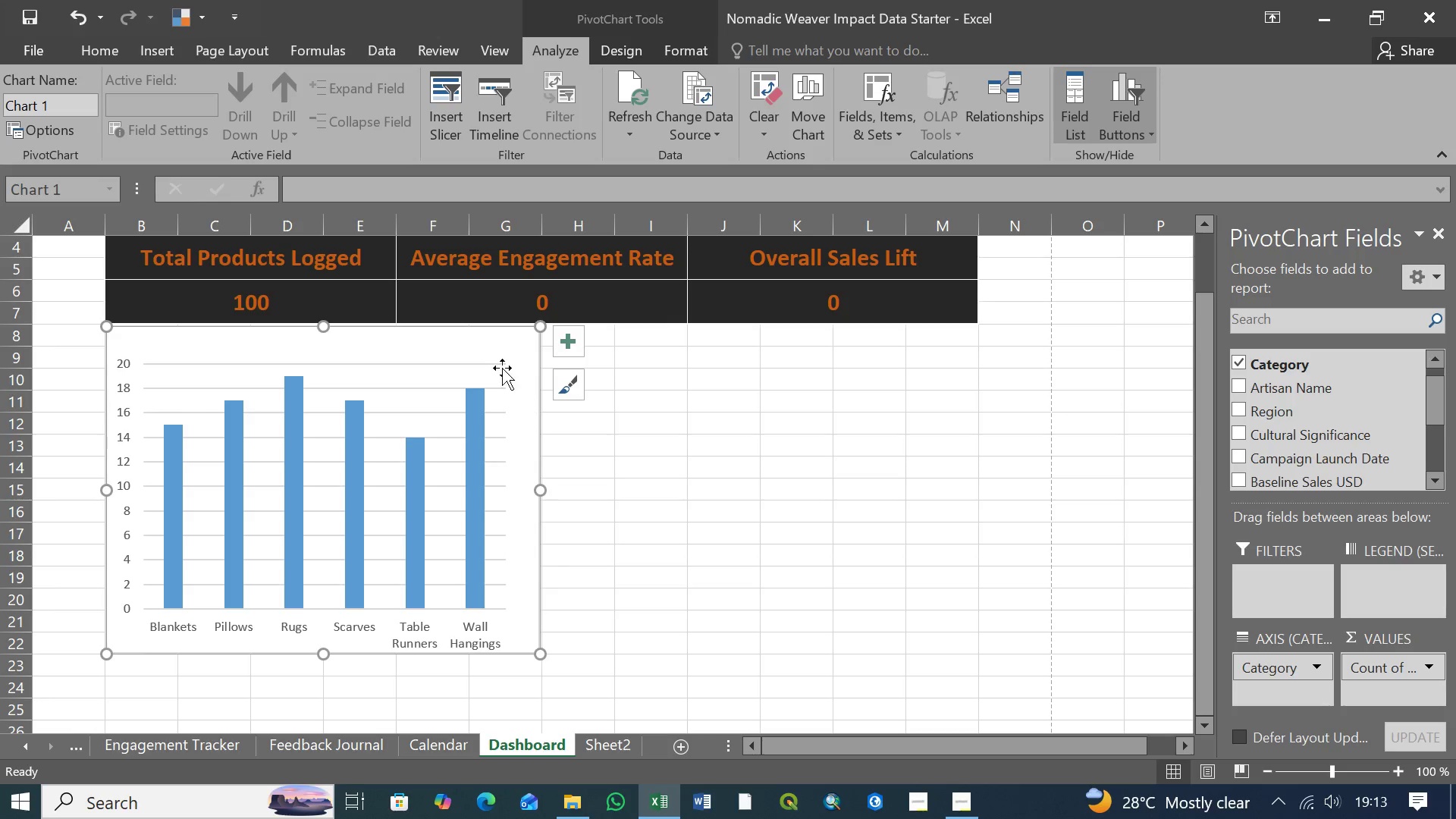 
left_click([510, 349])
 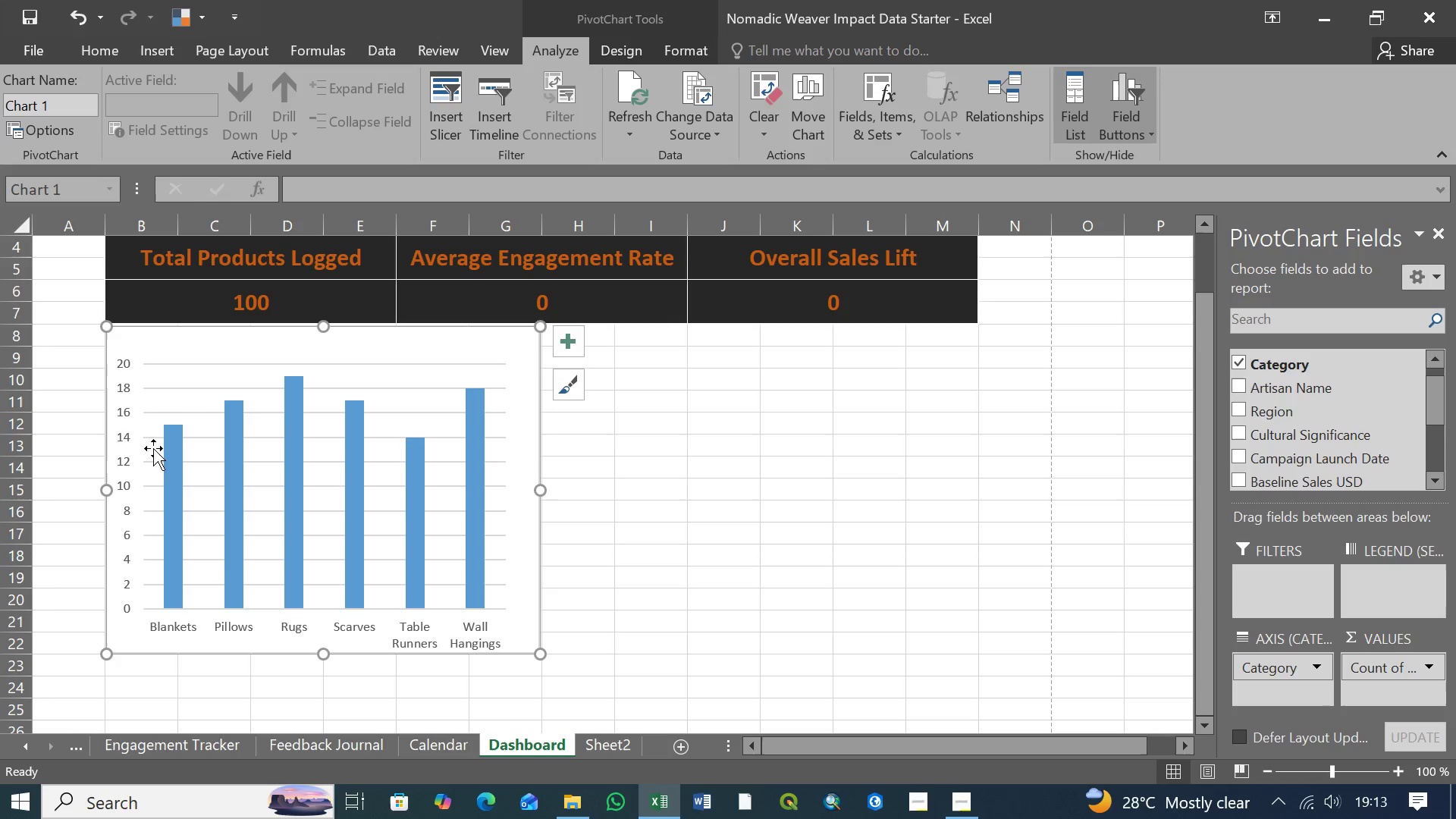 
left_click([184, 378])
 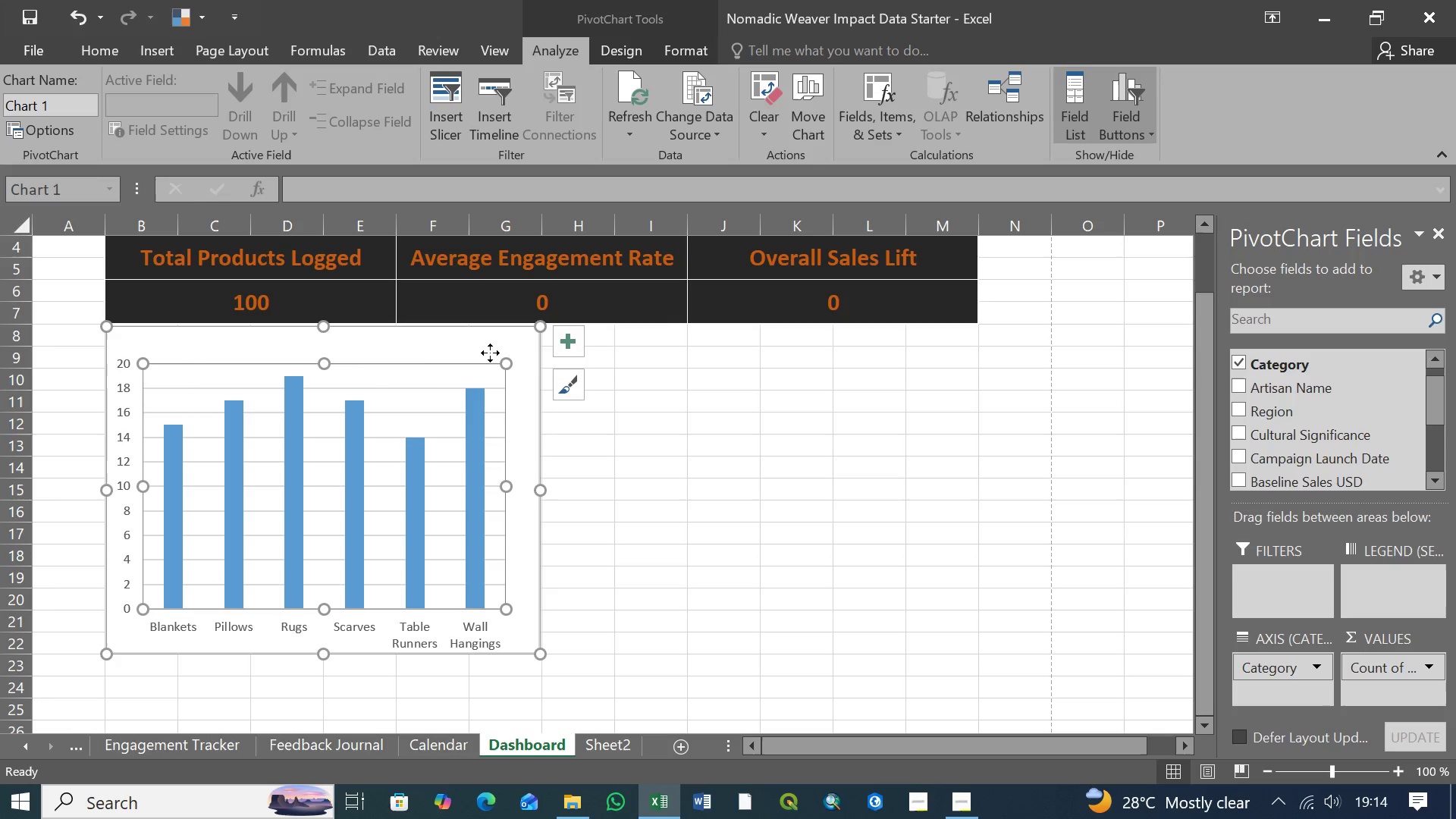 
left_click([424, 344])
 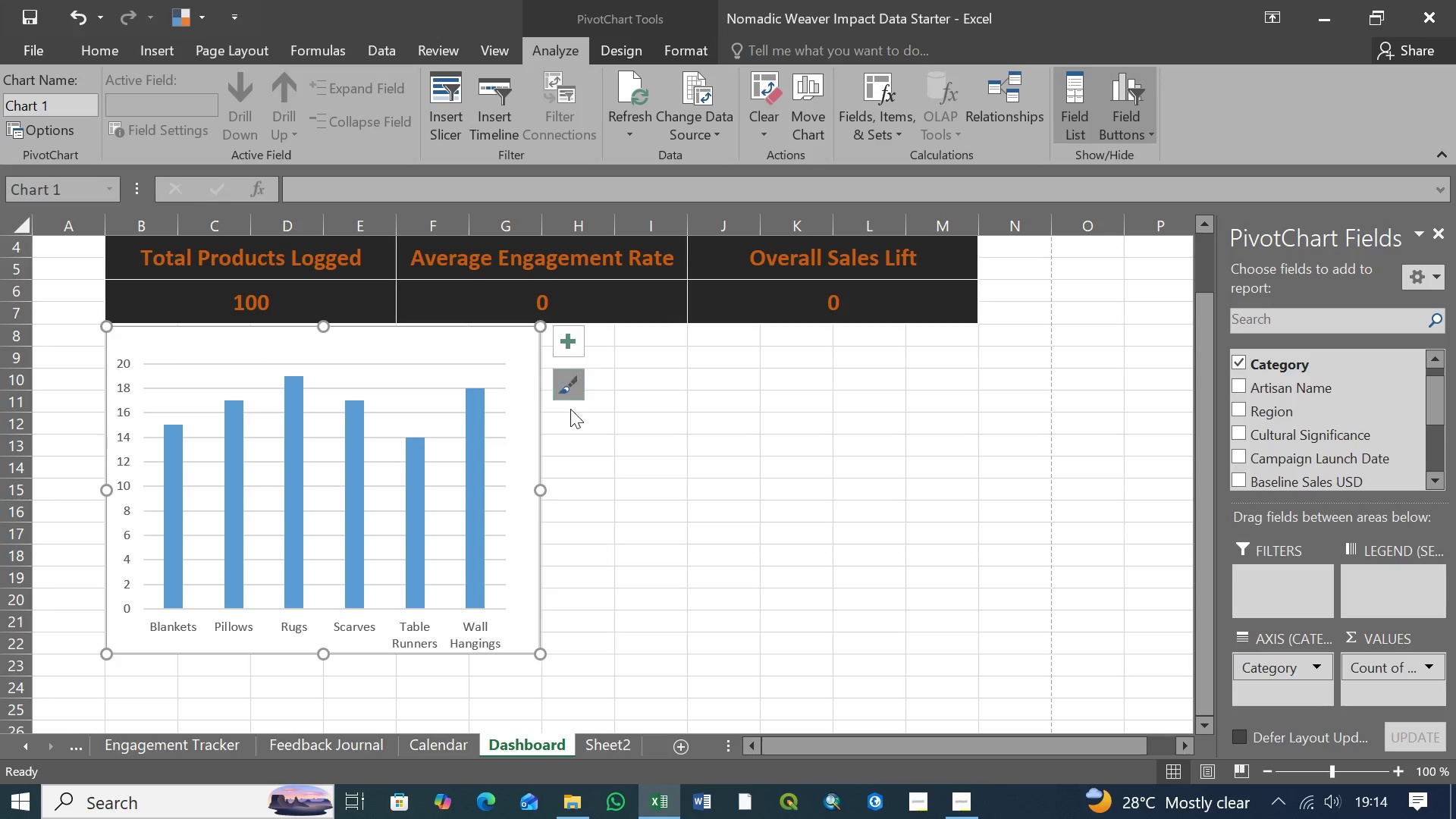 
left_click([590, 431])
 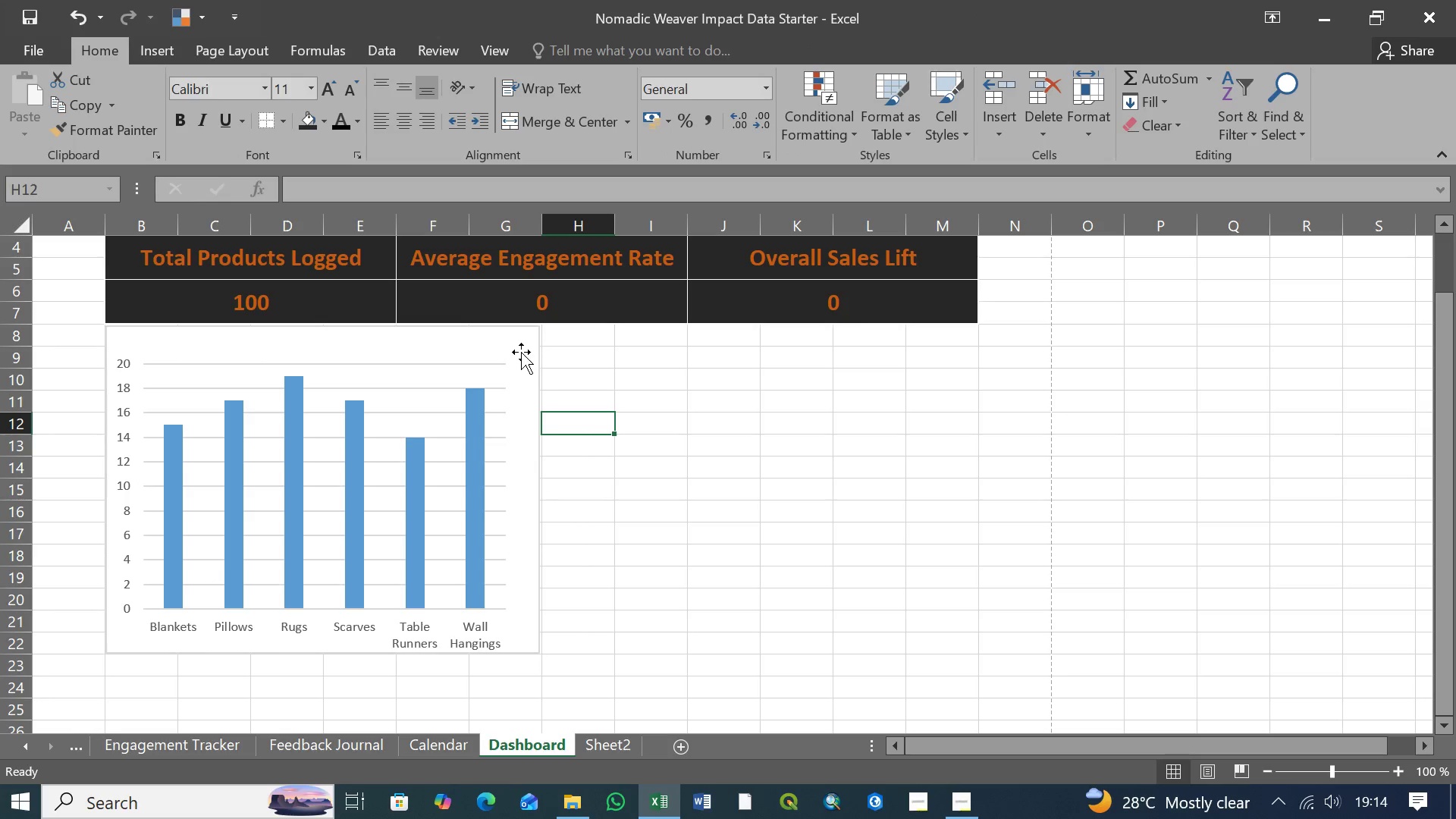 
left_click([520, 350])
 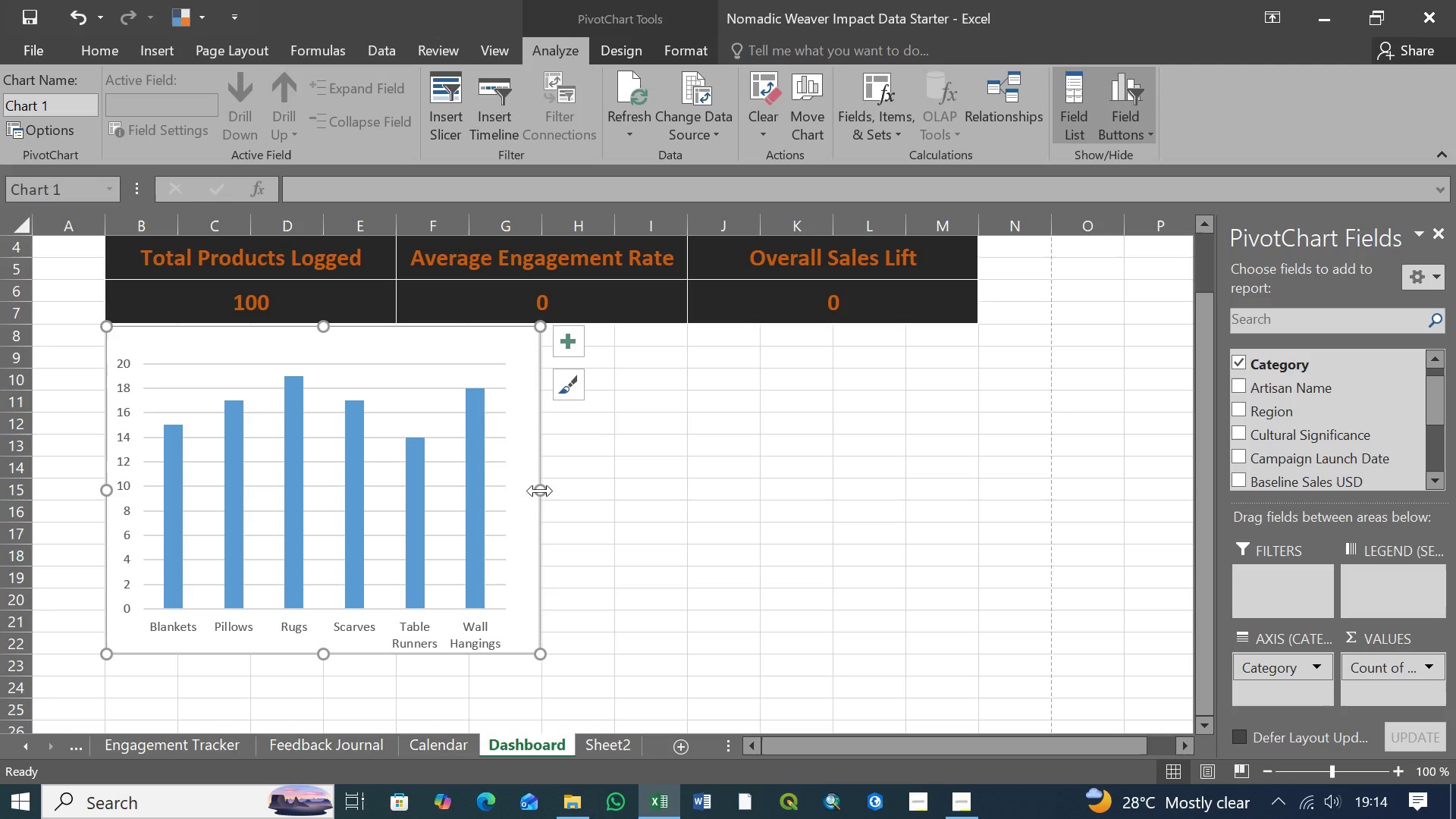 
left_click_drag(start_coordinate=[541, 489], to_coordinate=[527, 489])
 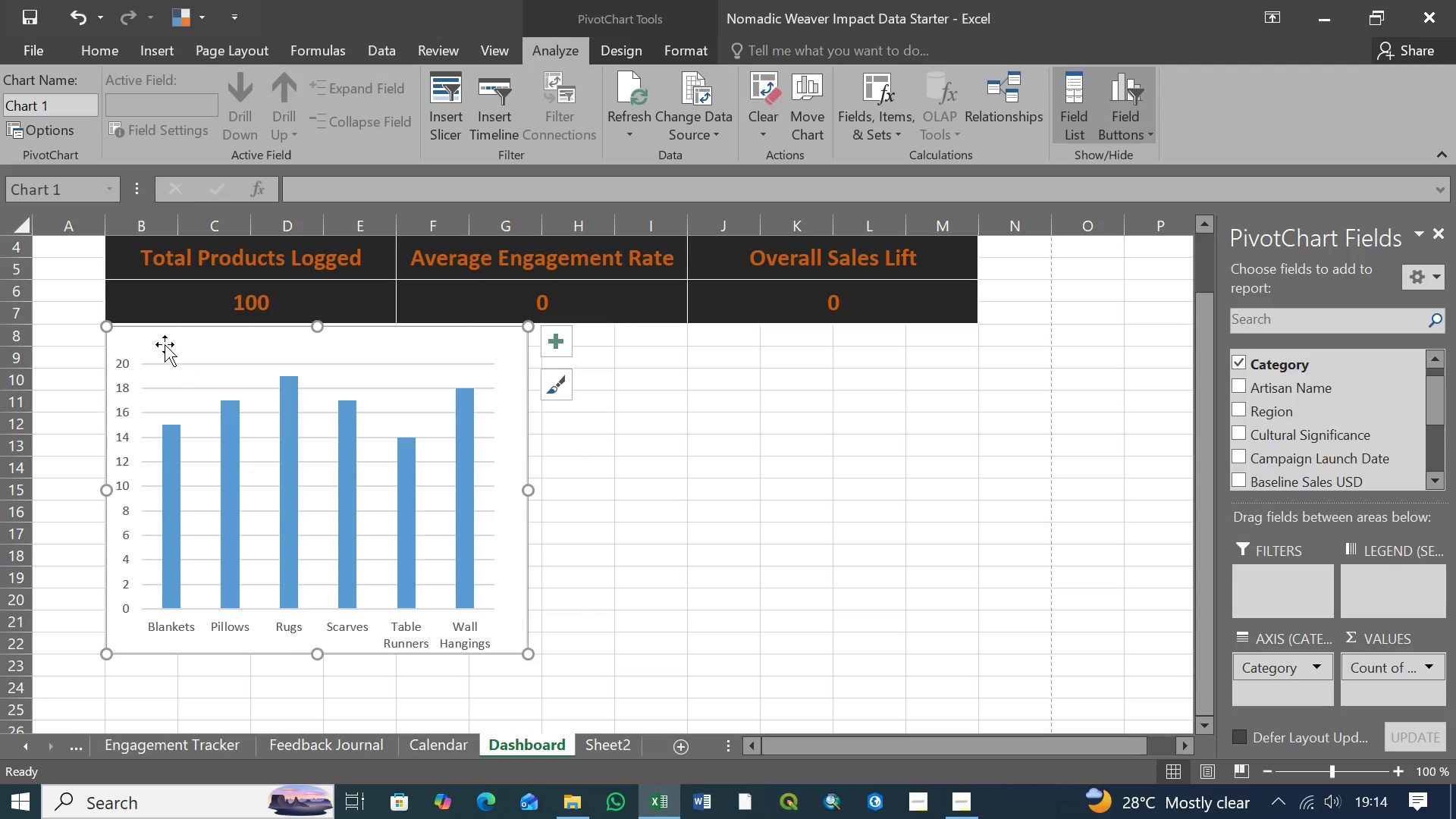 
left_click([165, 340])
 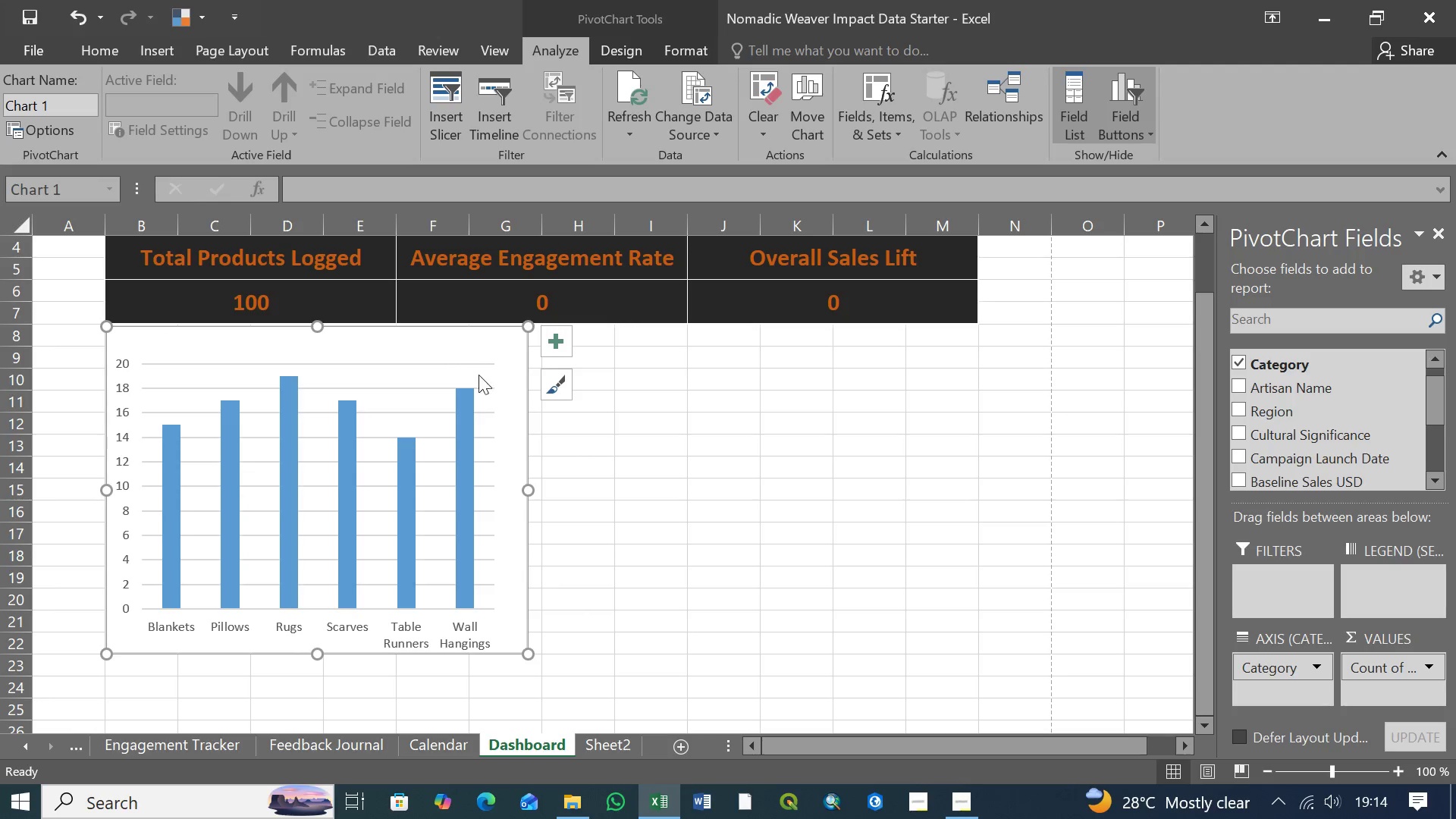 
left_click([479, 376])
 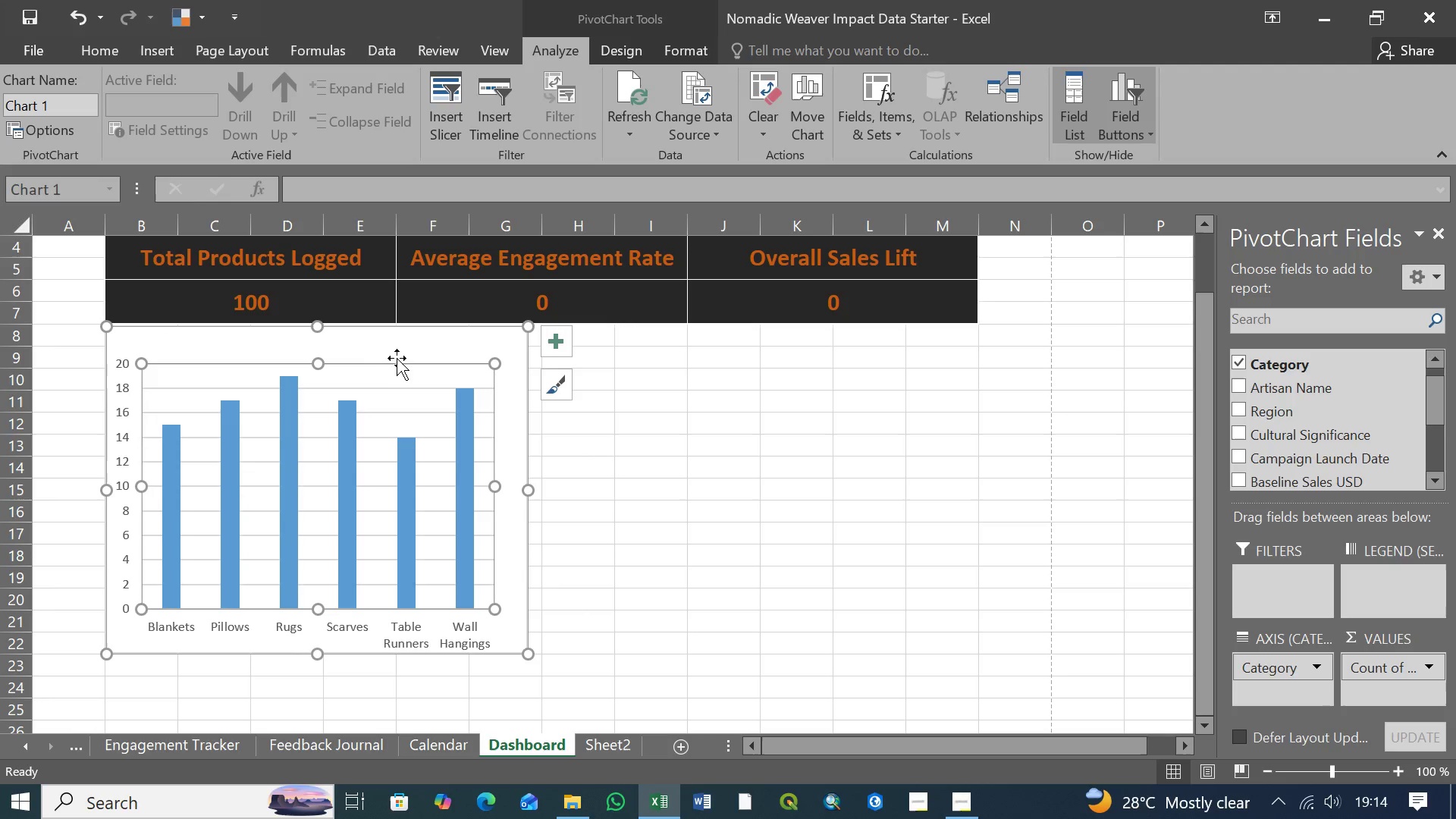 
left_click([400, 348])
 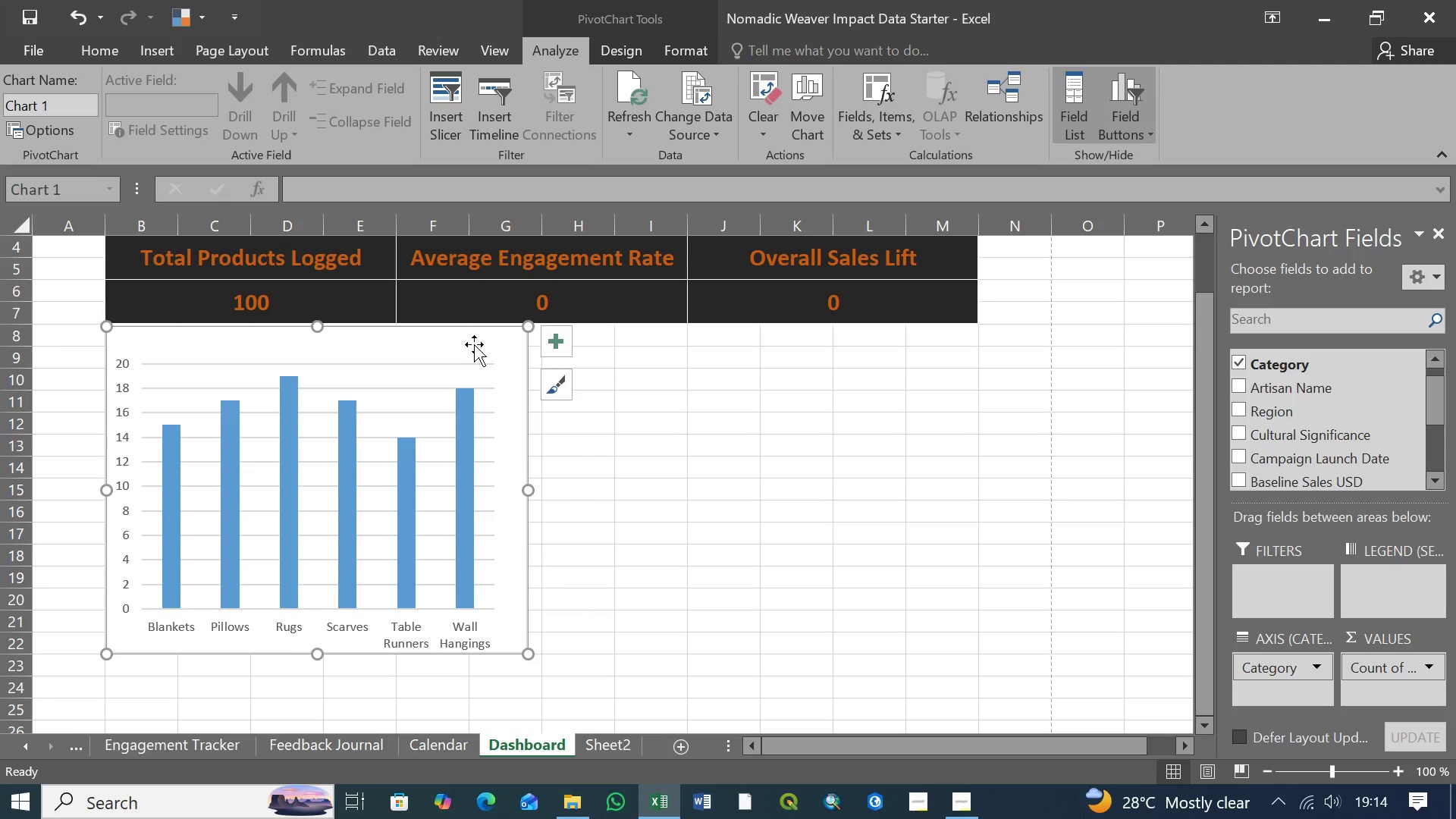 
left_click([472, 343])
 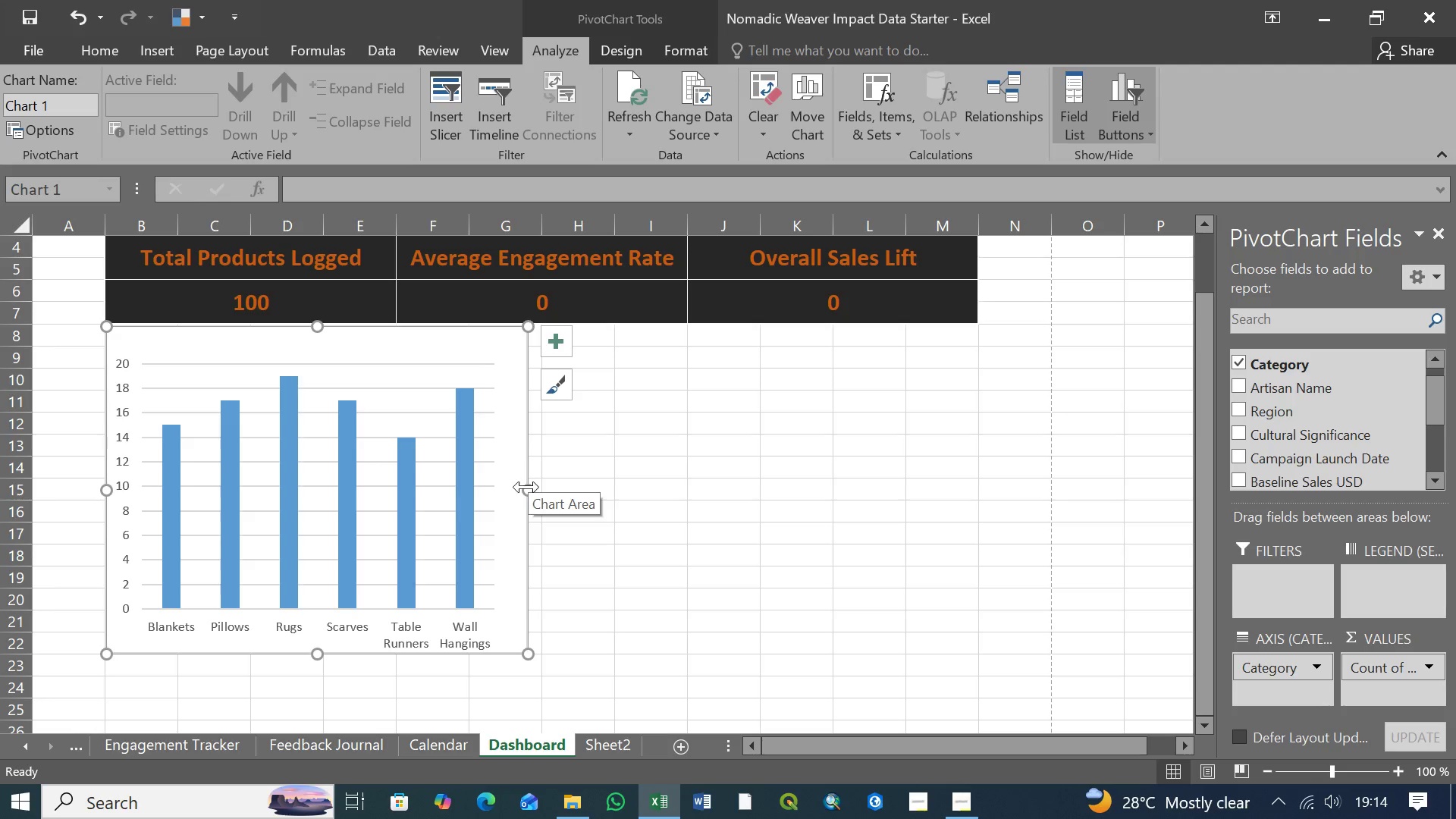 
wait(9.72)
 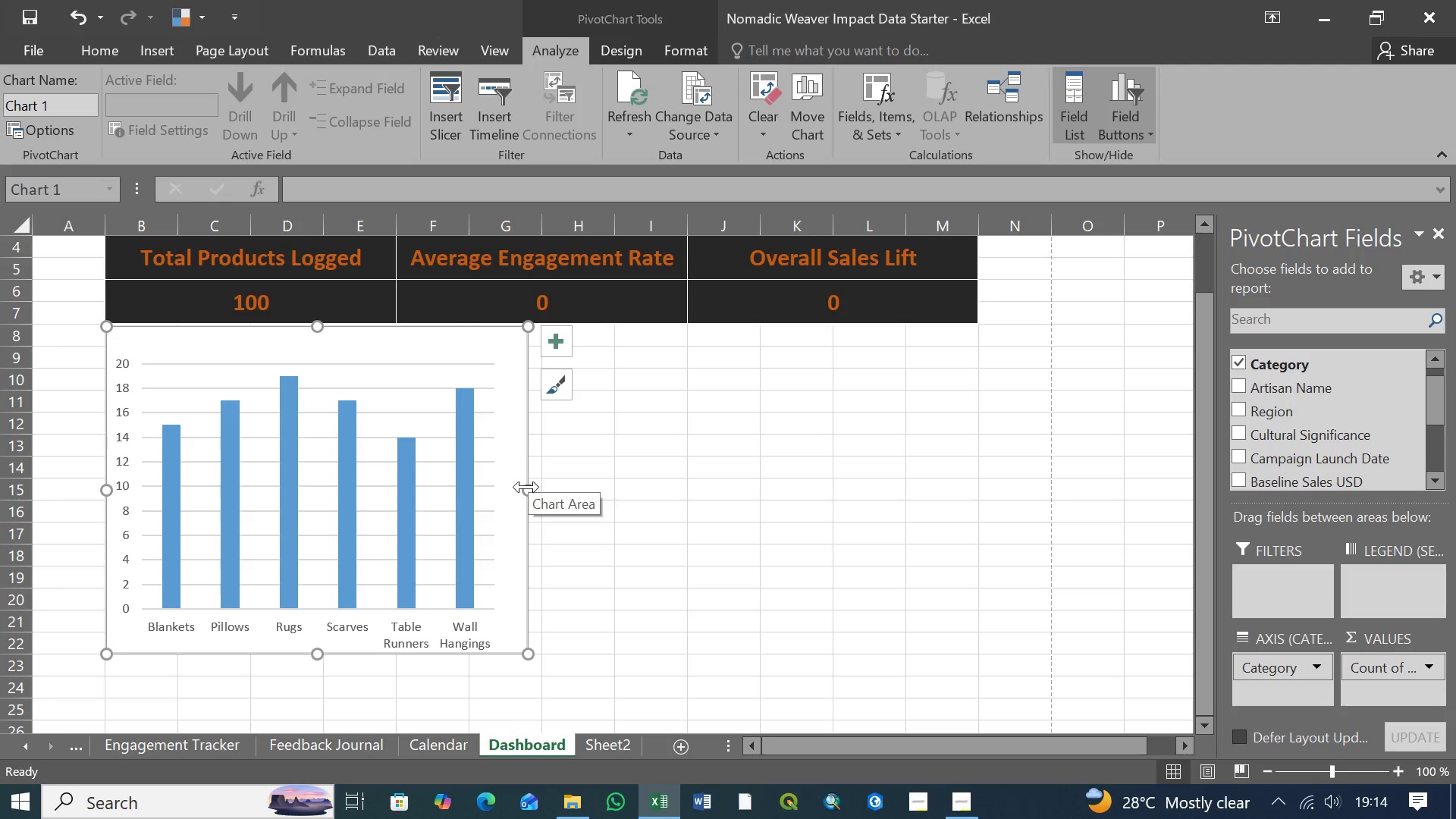 
left_click_drag(start_coordinate=[527, 488], to_coordinate=[519, 490])
 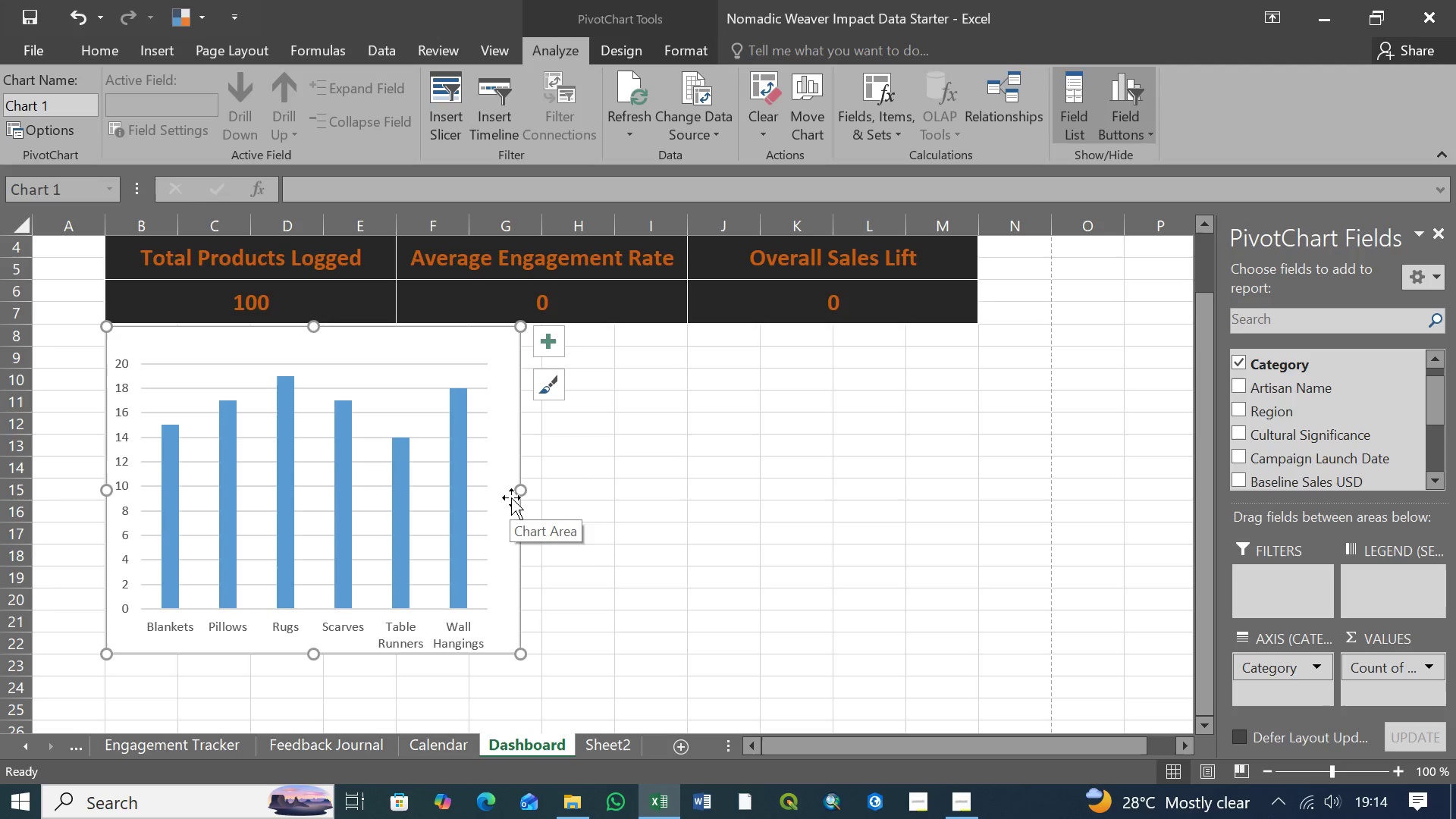 
wait(24.92)
 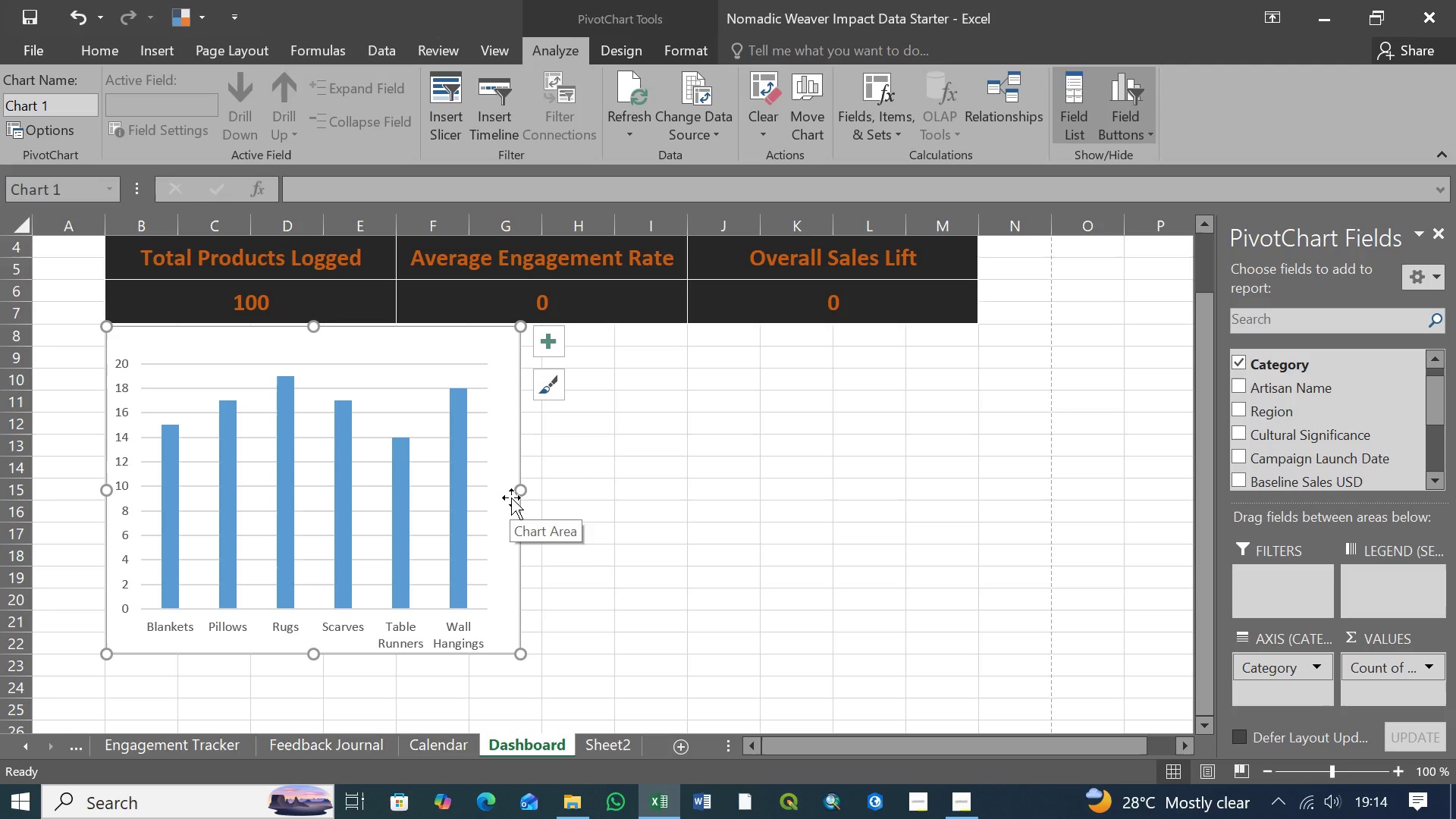 
left_click([582, 435])
 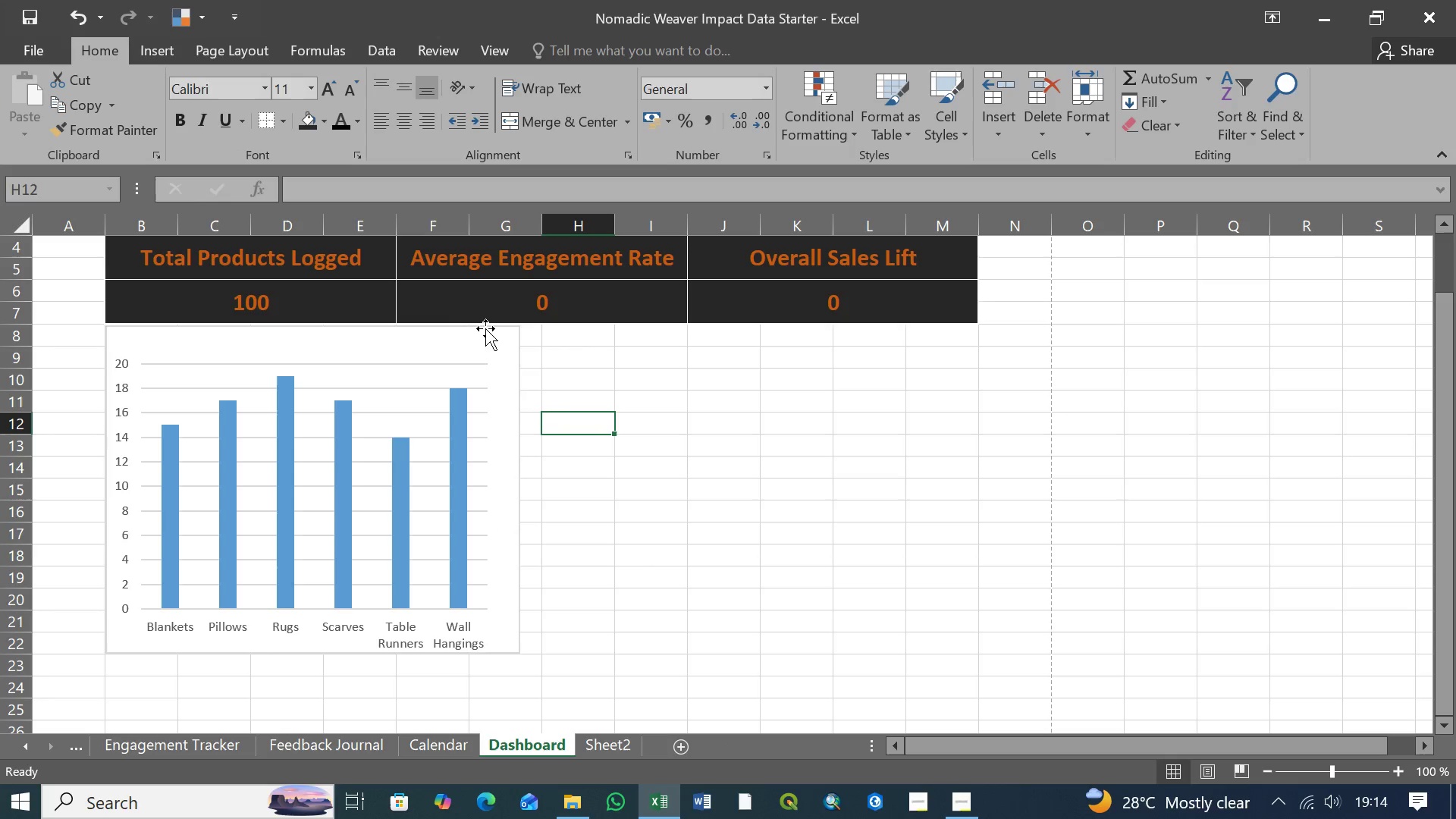 
left_click([488, 340])
 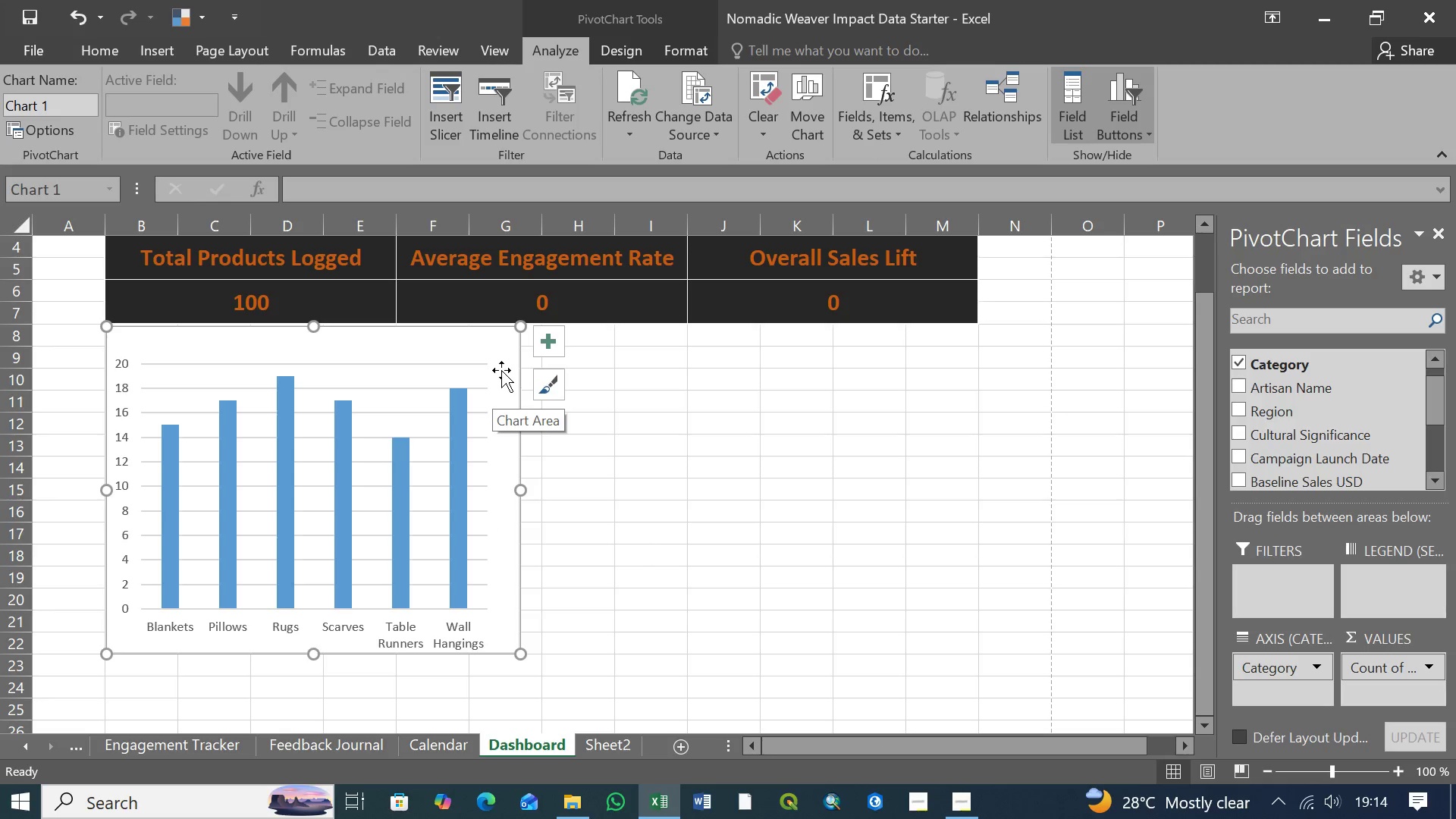 
wait(12.8)
 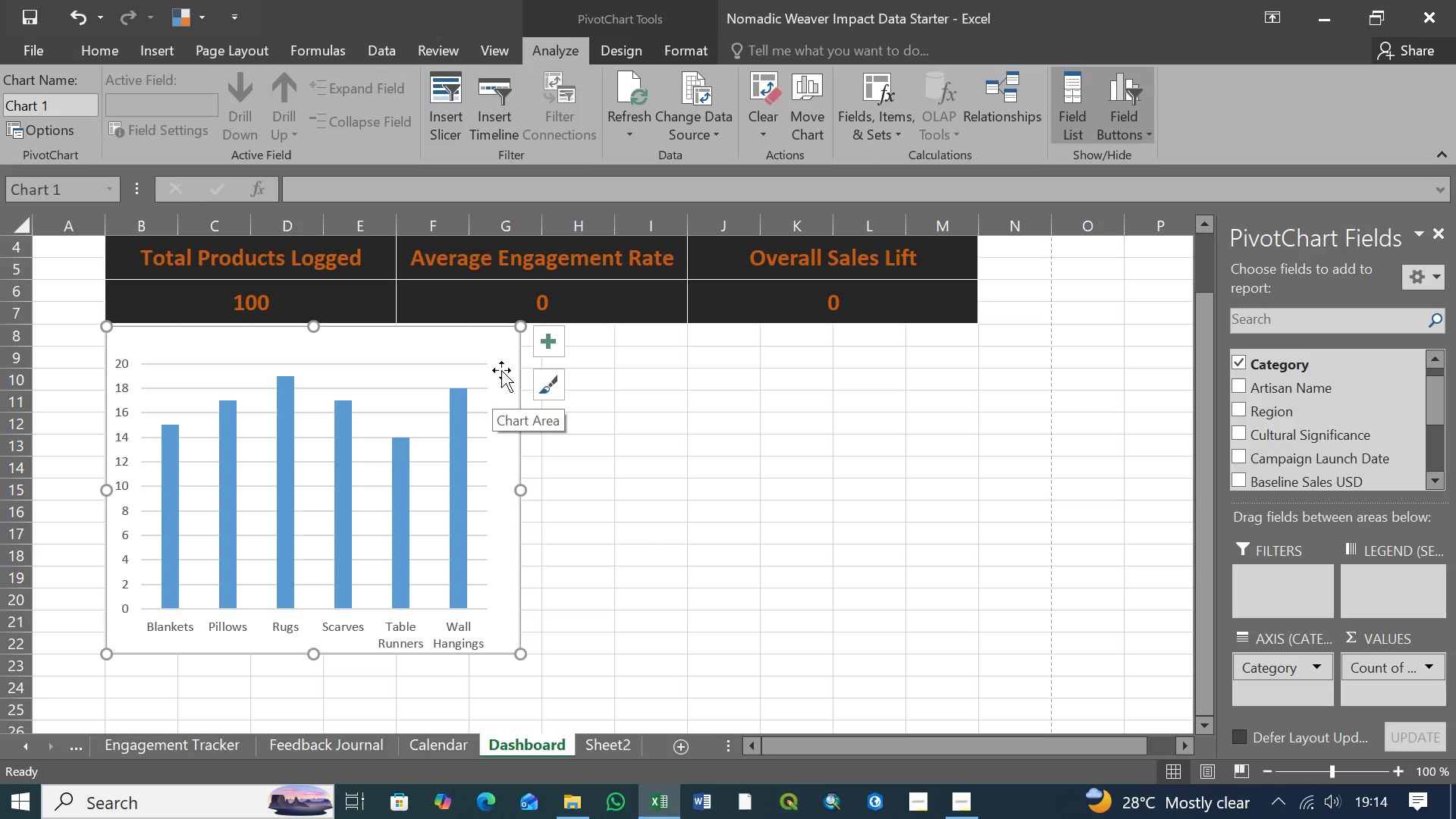 
left_click([497, 338])
 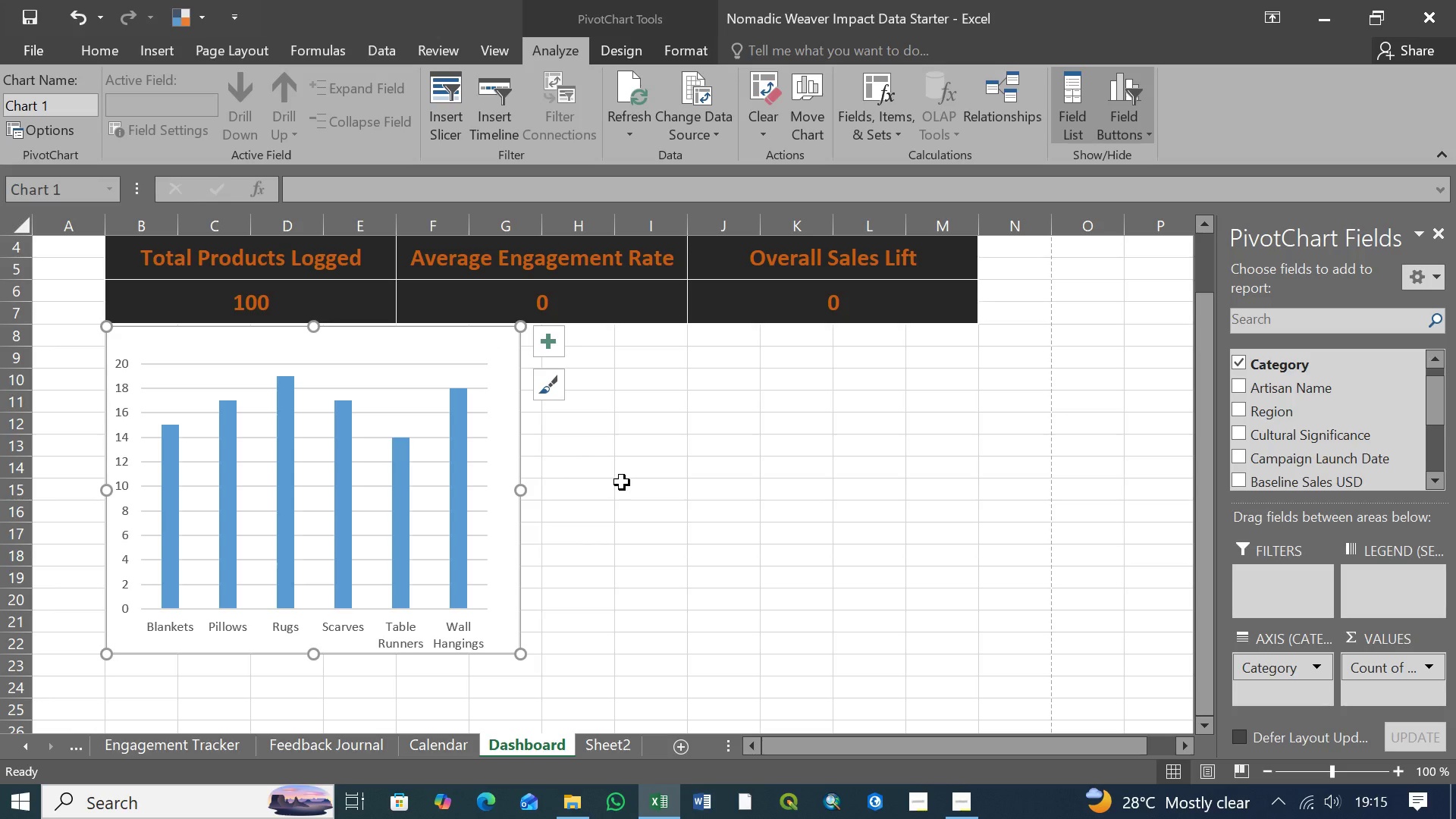 
wait(8.08)
 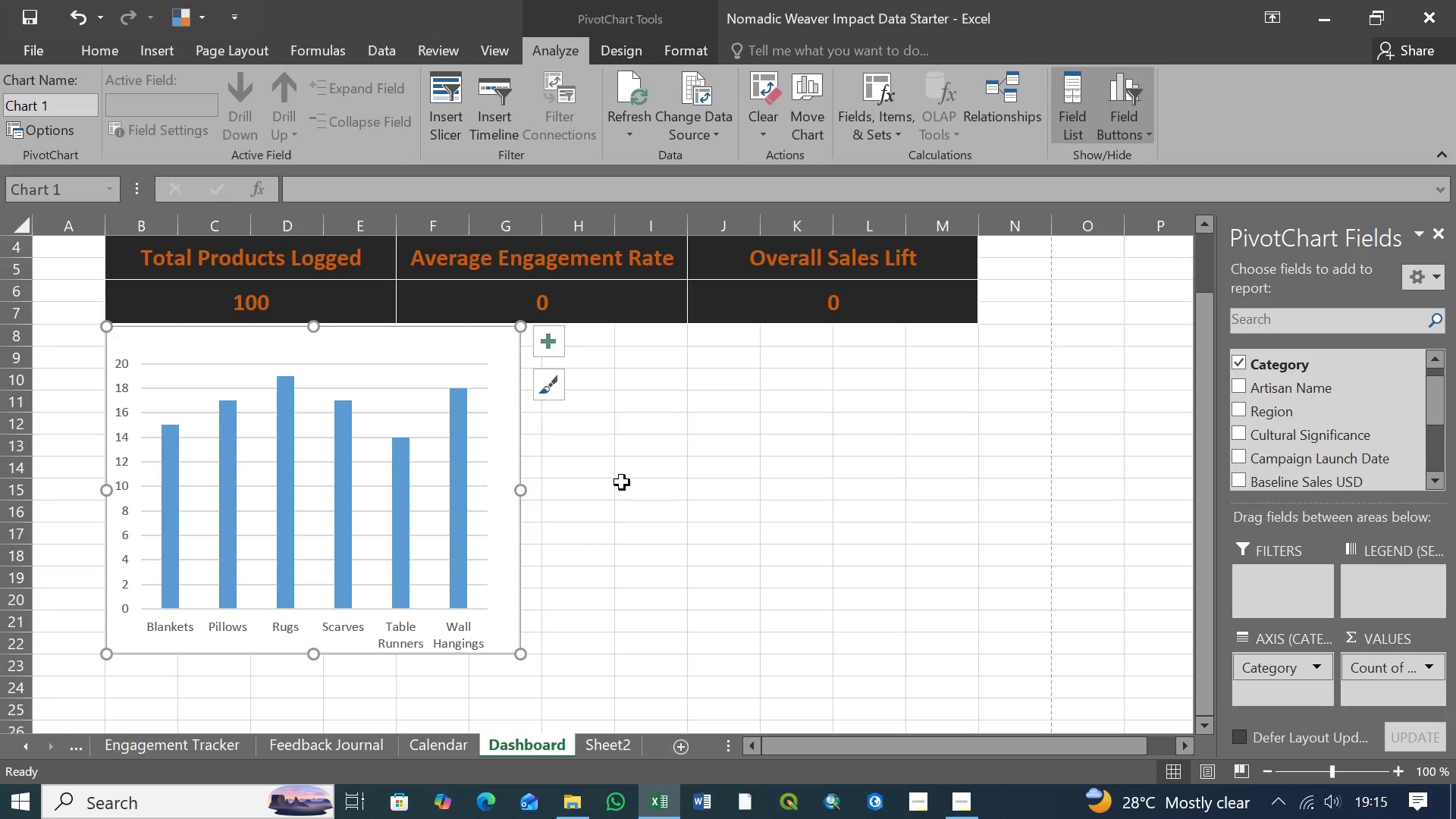 
left_click([482, 334])
 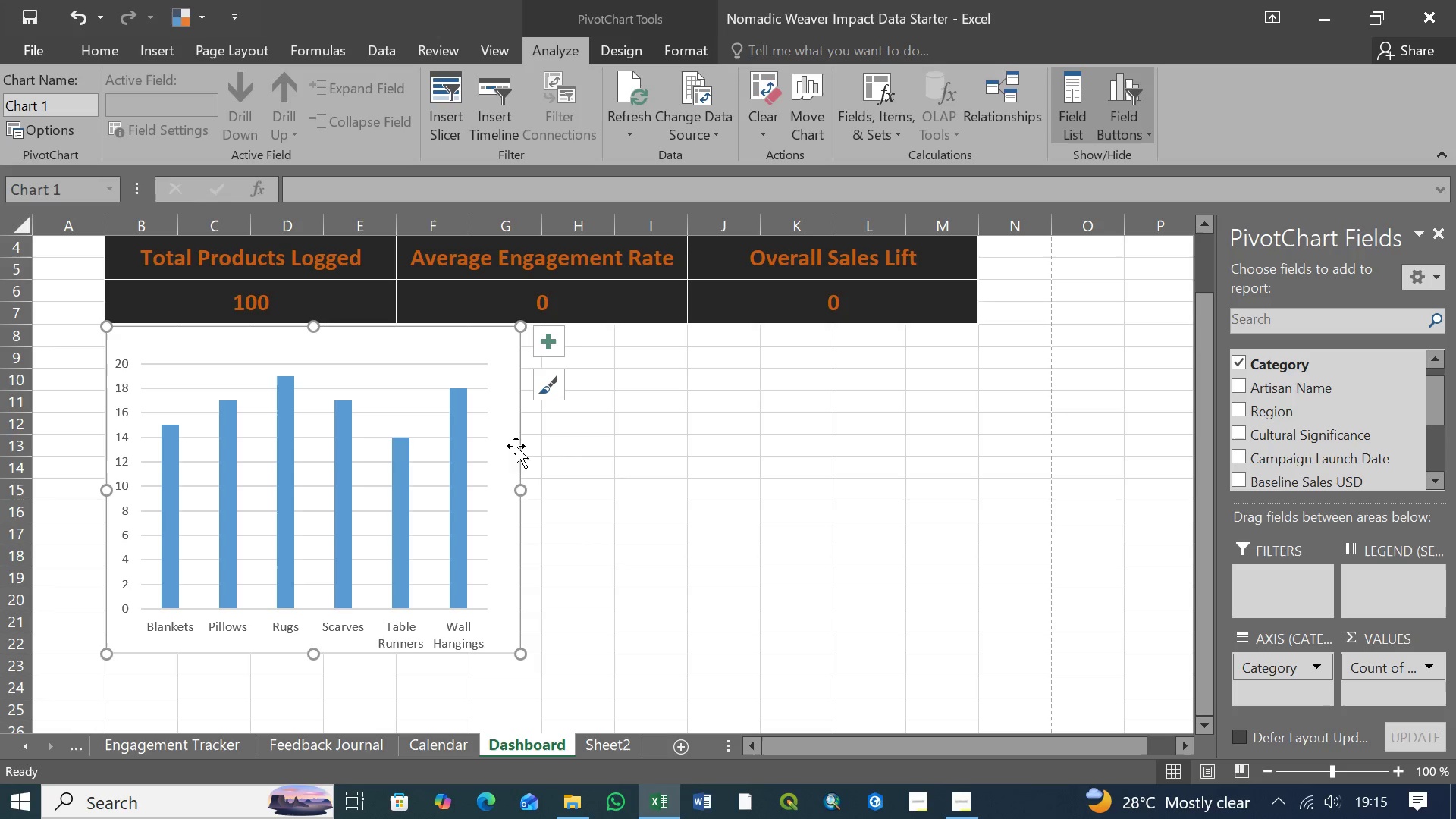 
left_click([510, 446])
 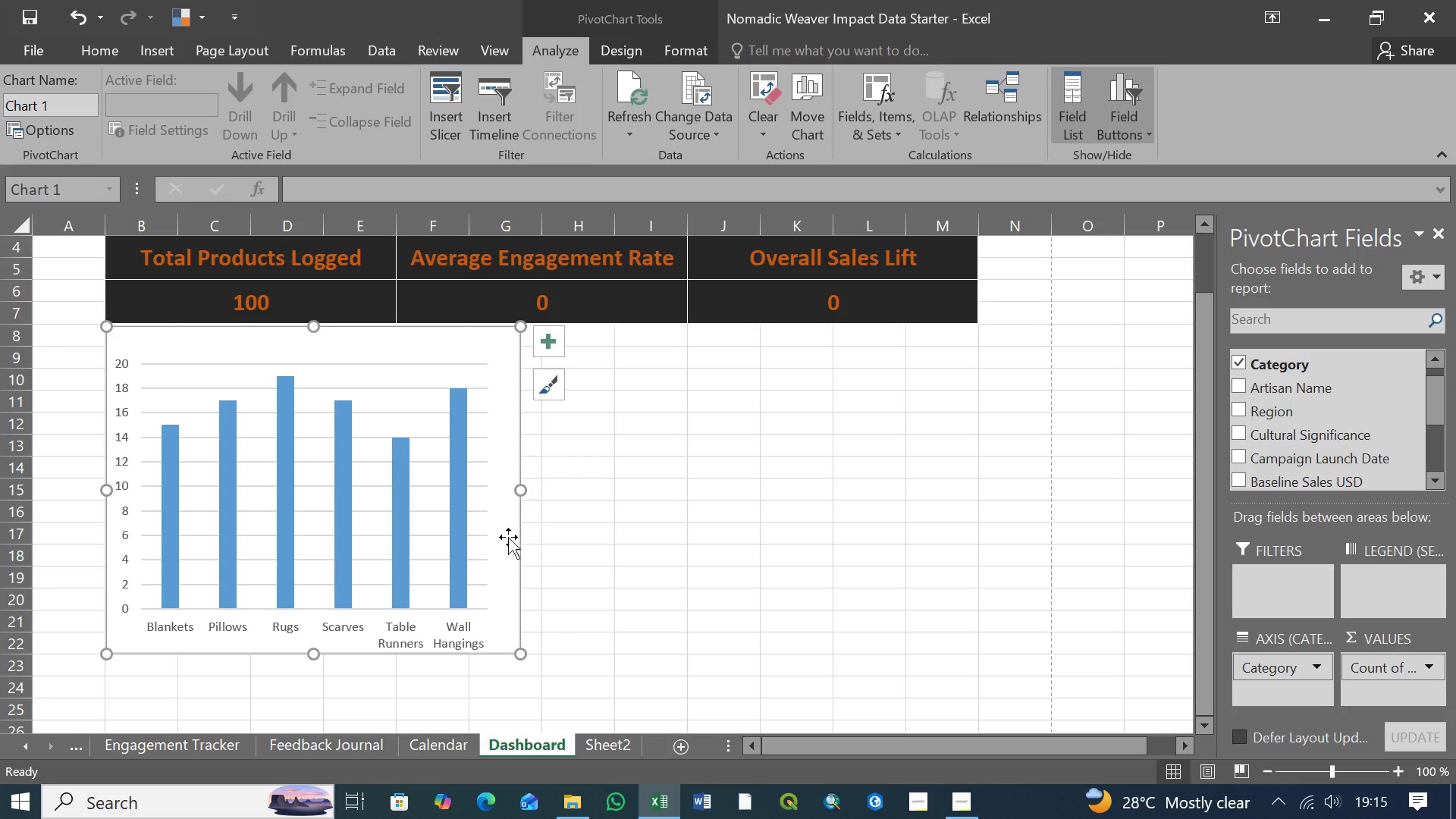 
left_click([464, 377])
 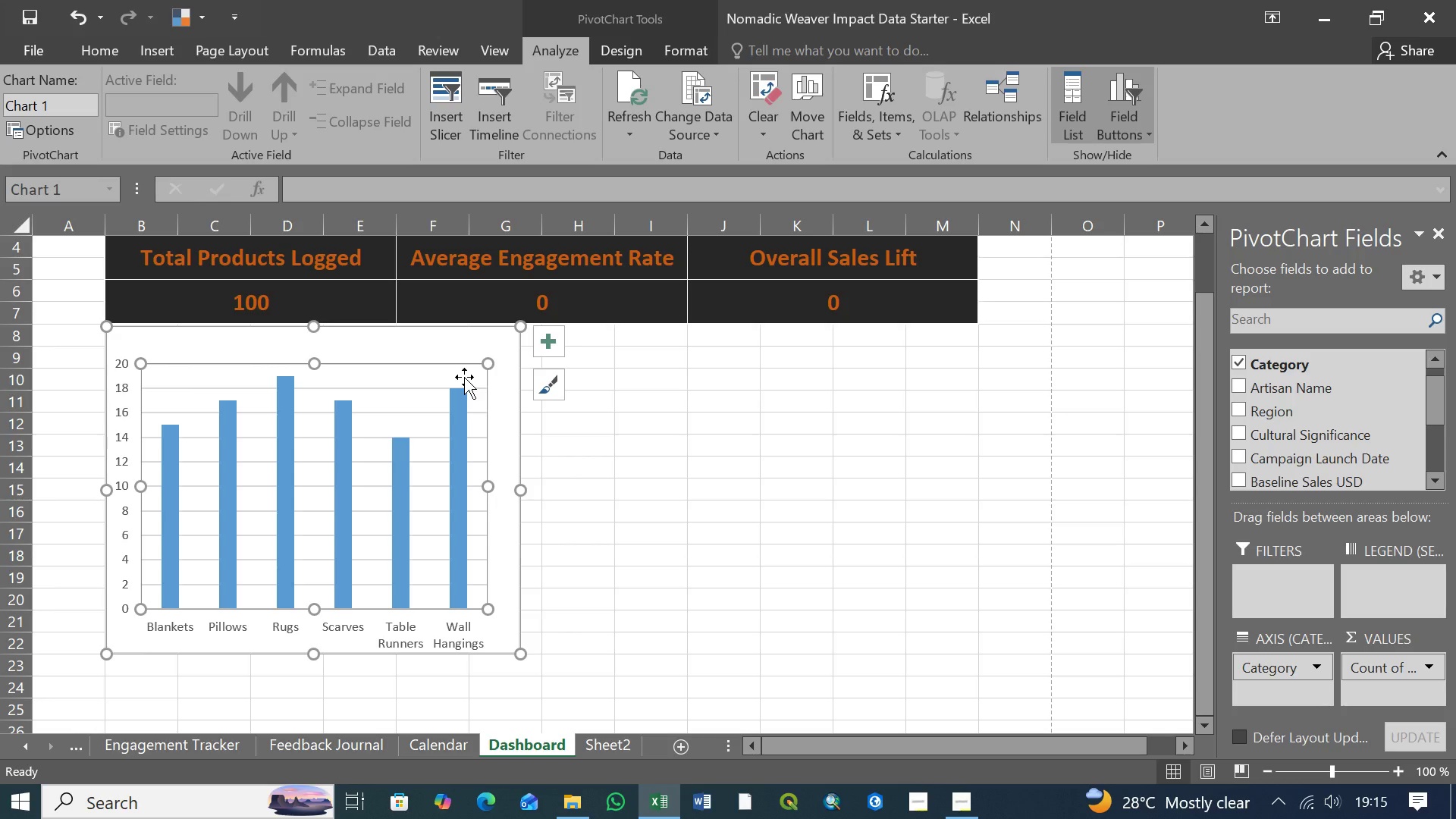 
wait(11.19)
 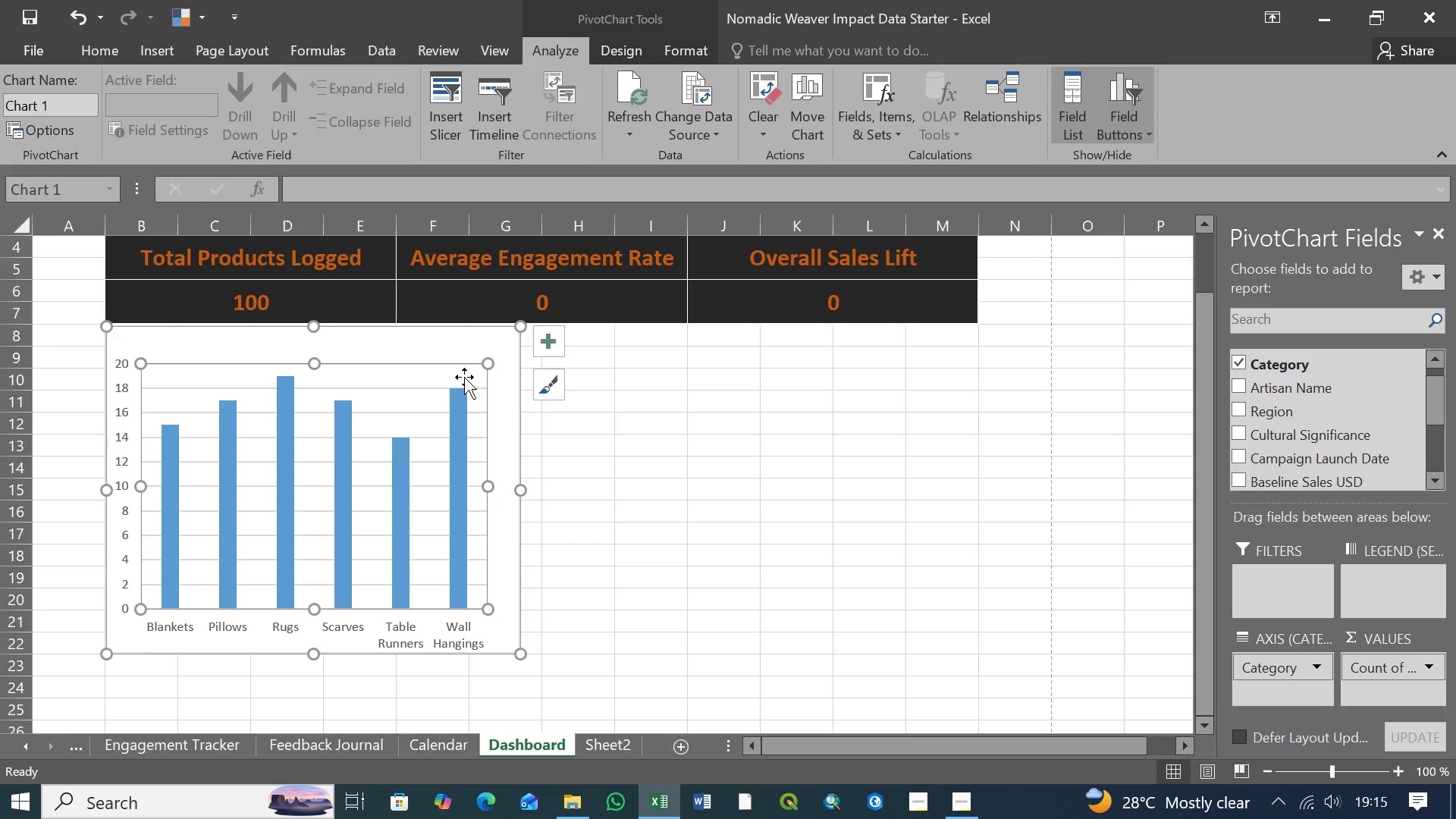 
left_click([489, 340])
 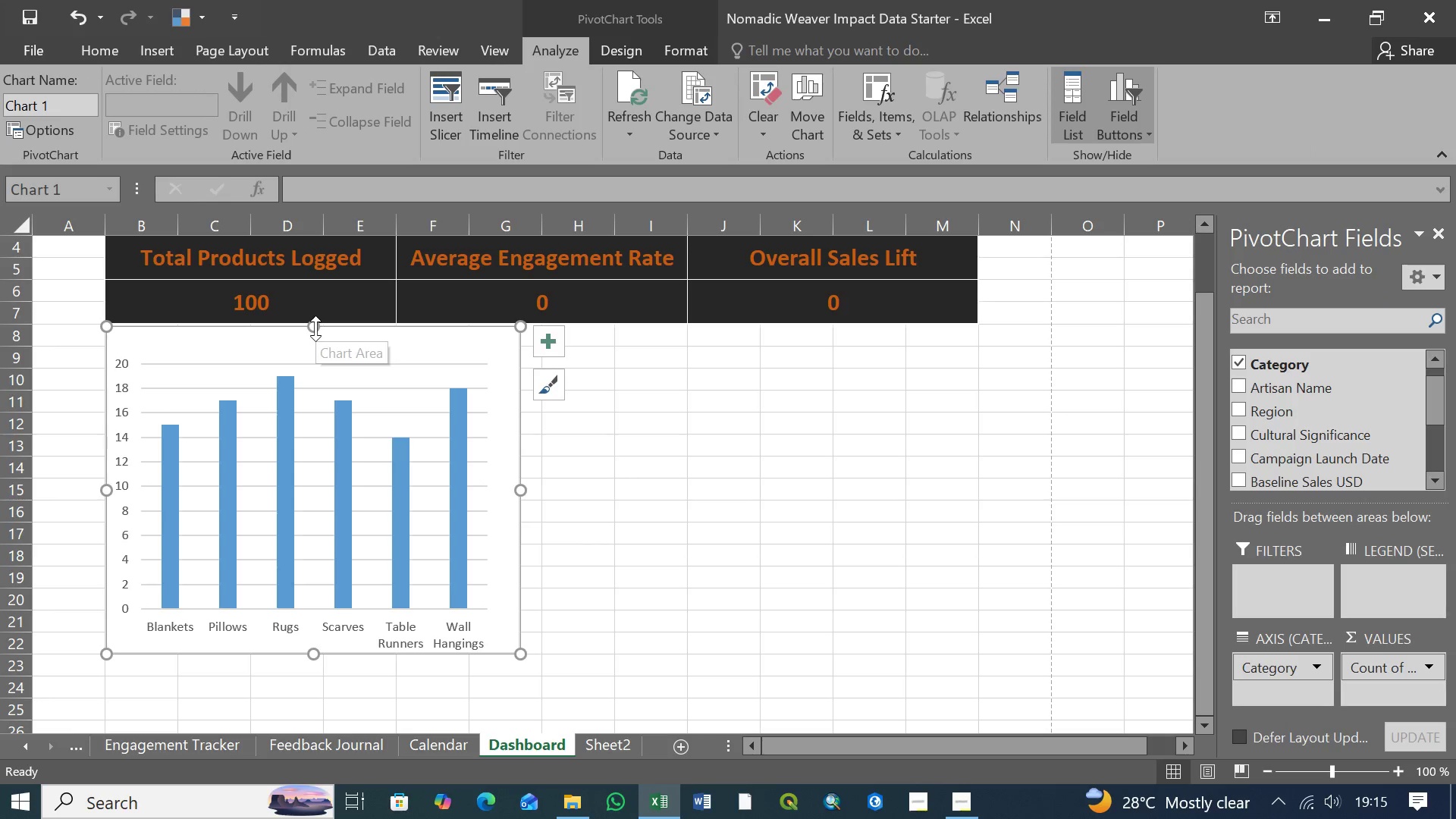 
left_click_drag(start_coordinate=[315, 328], to_coordinate=[315, 334])
 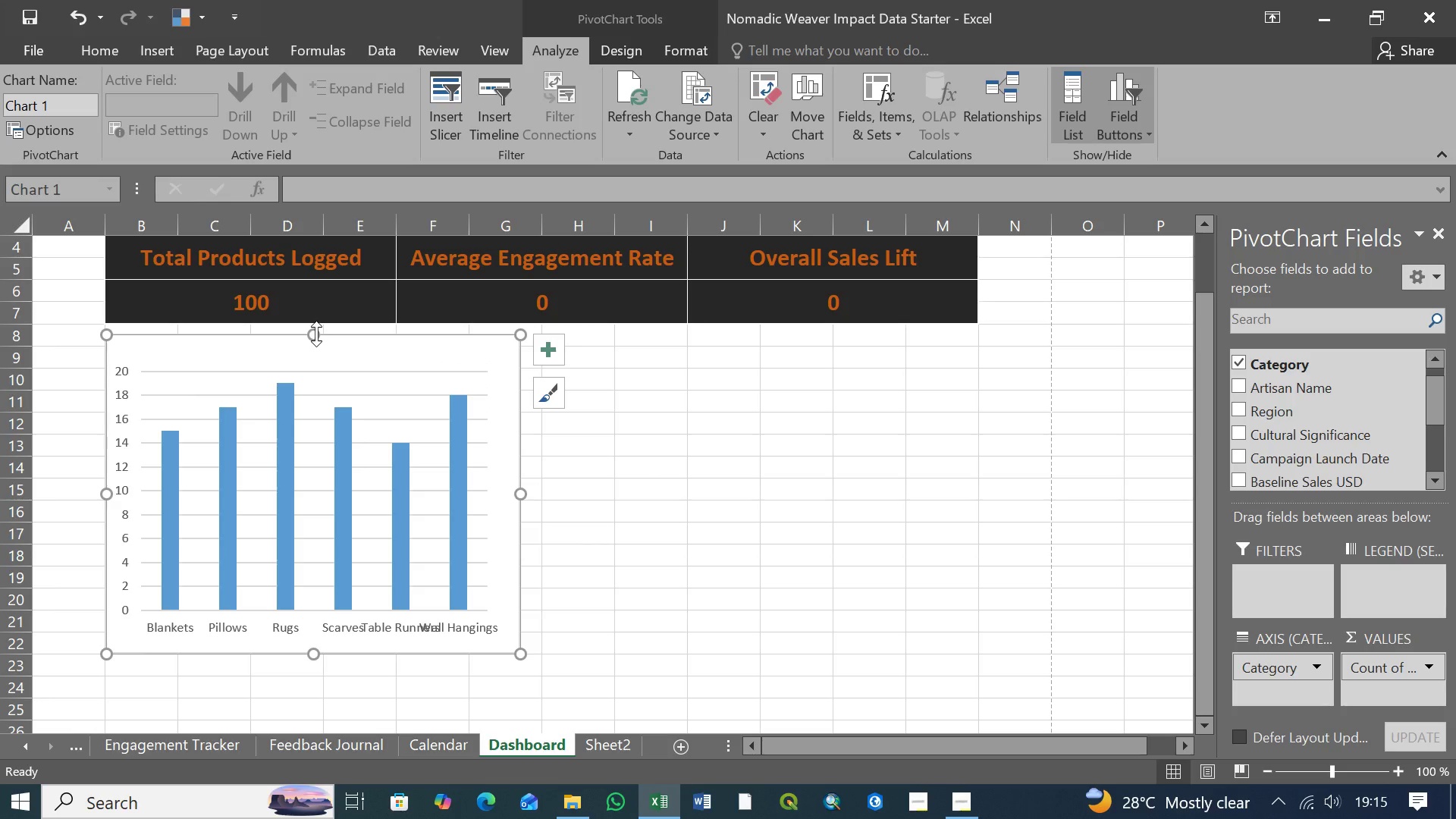 
wait(5.44)
 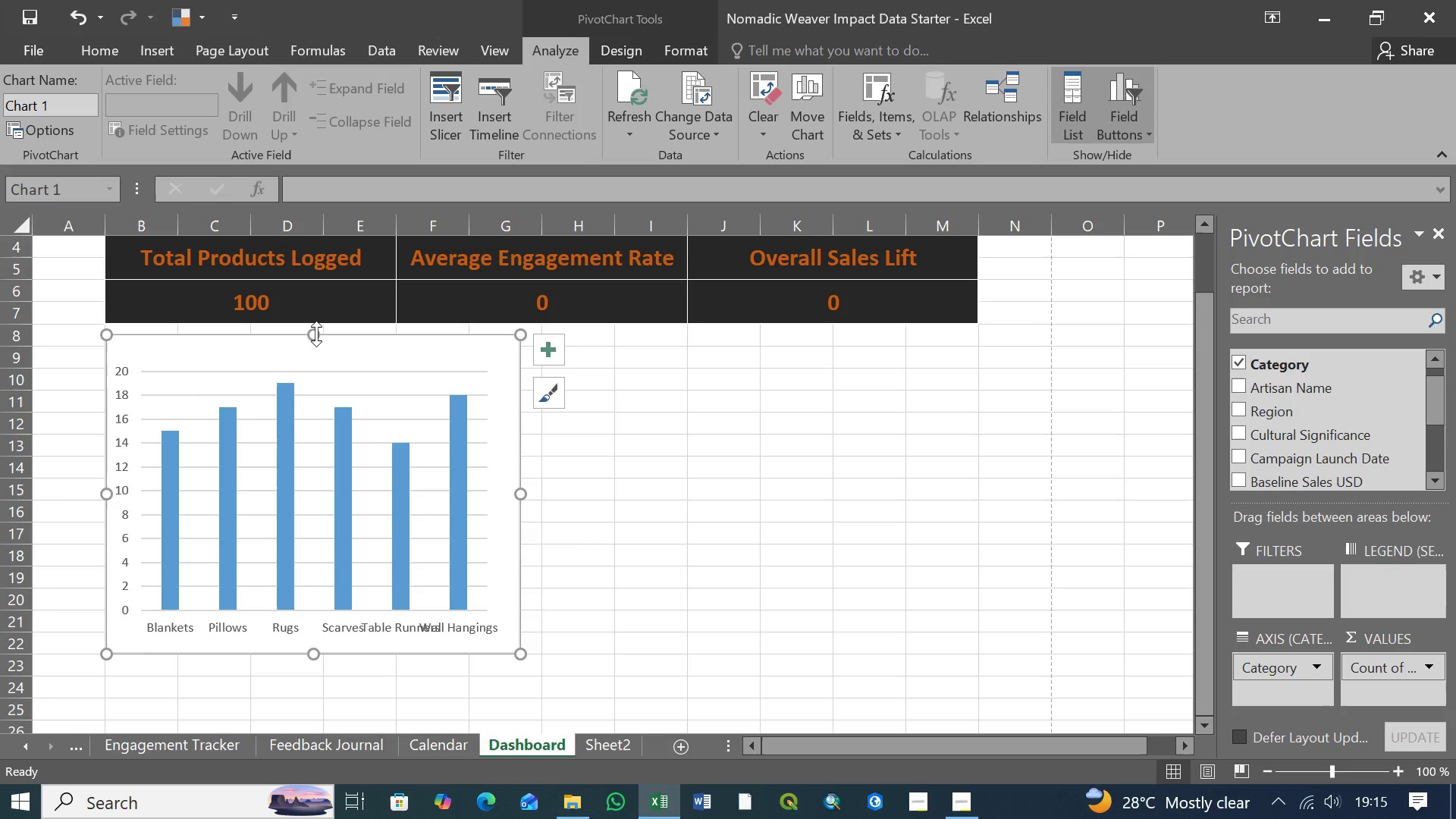 
left_click_drag(start_coordinate=[316, 334], to_coordinate=[319, 328])
 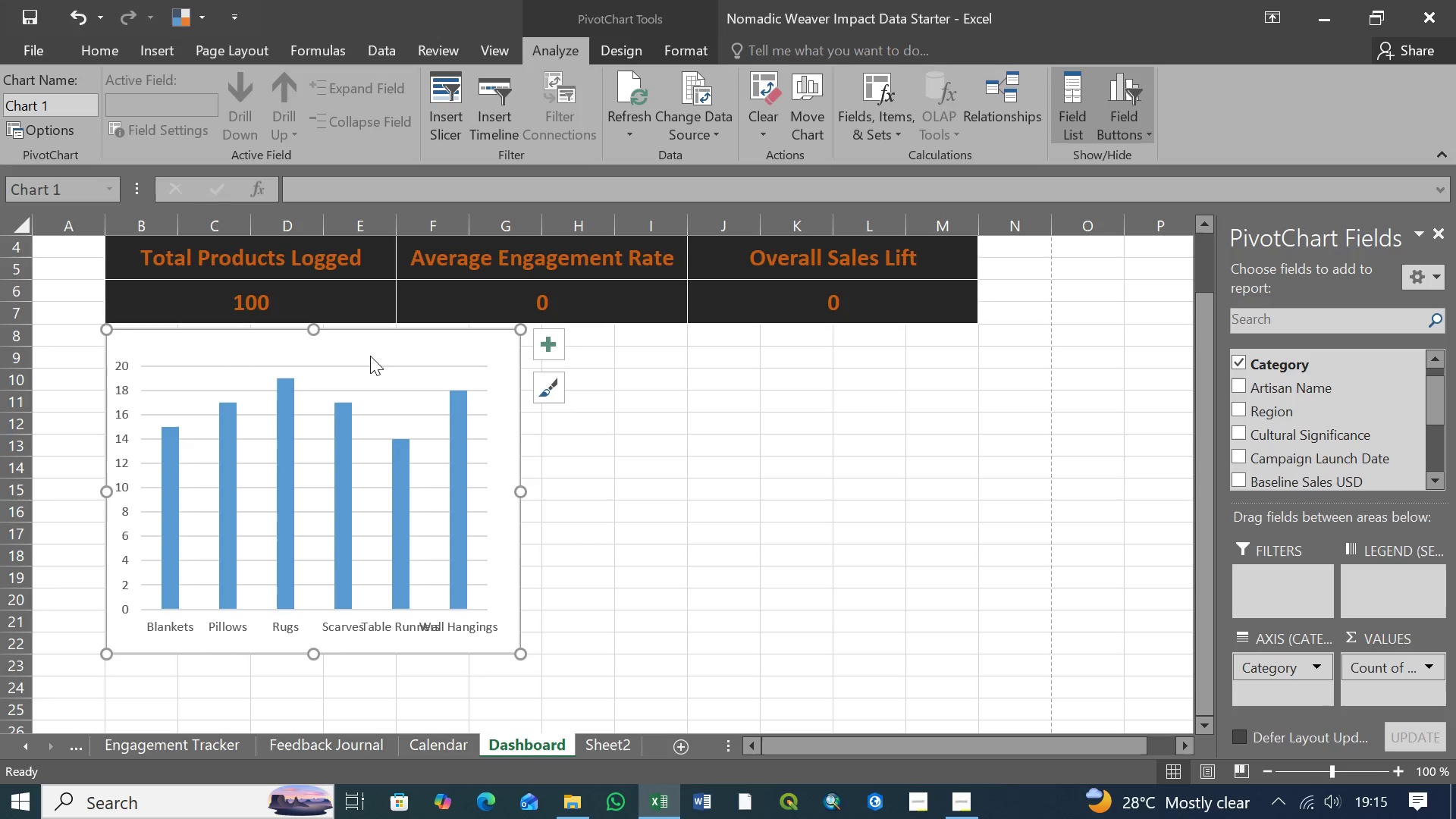 
left_click([384, 343])
 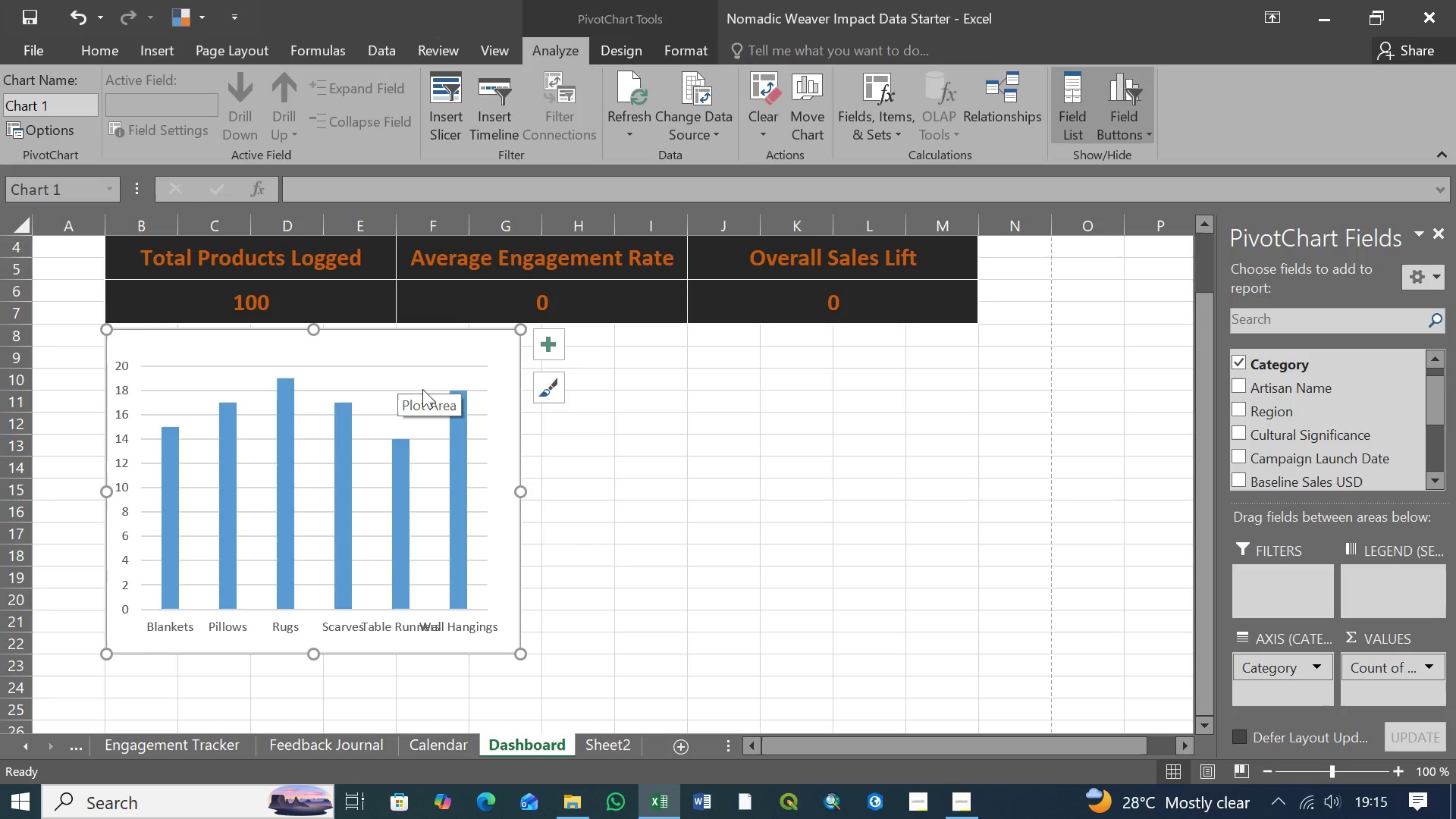 
left_click([437, 373])
 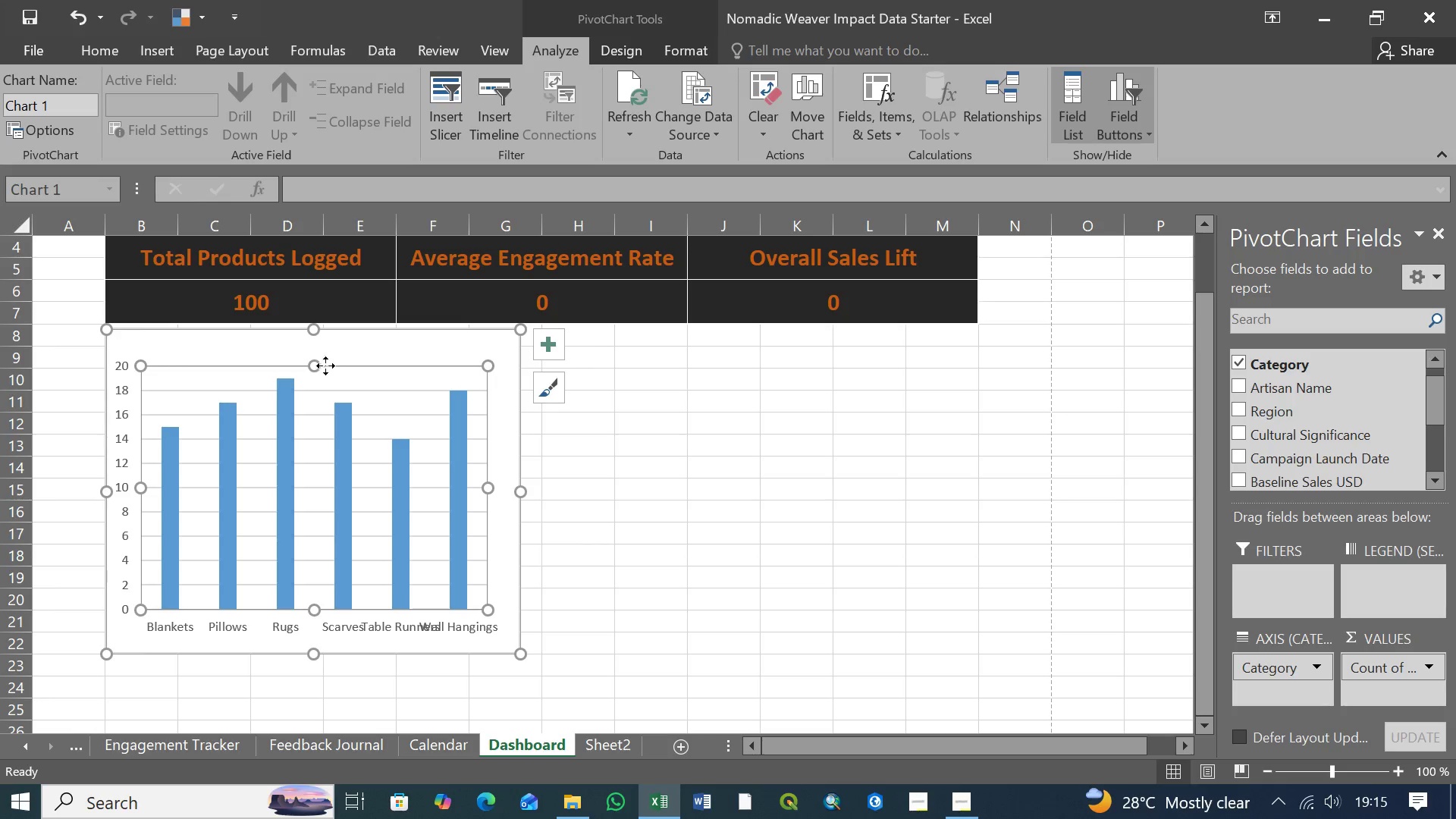 
left_click_drag(start_coordinate=[315, 365], to_coordinate=[315, 357])
 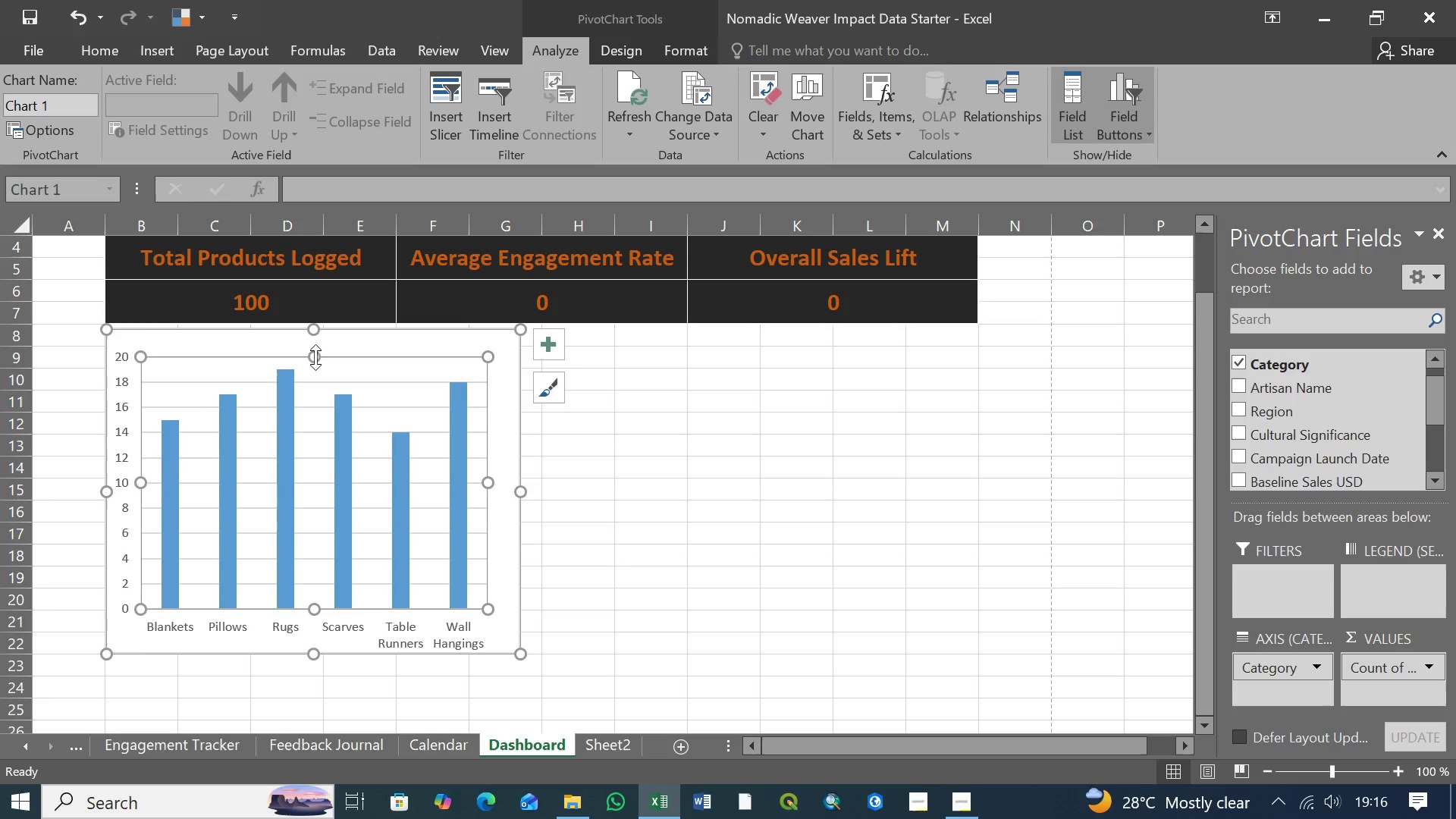 
wait(18.98)
 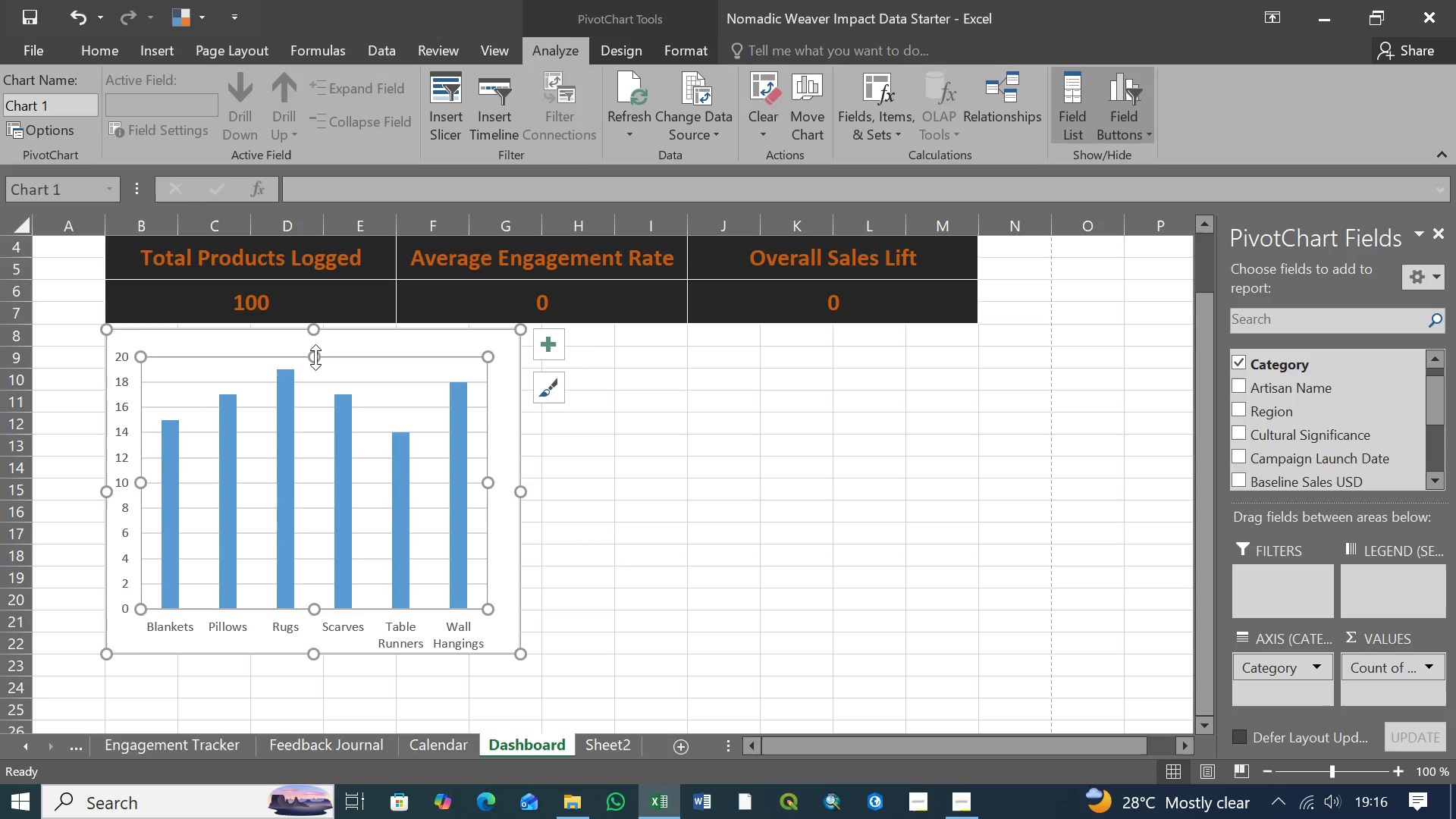 
left_click([640, 424])
 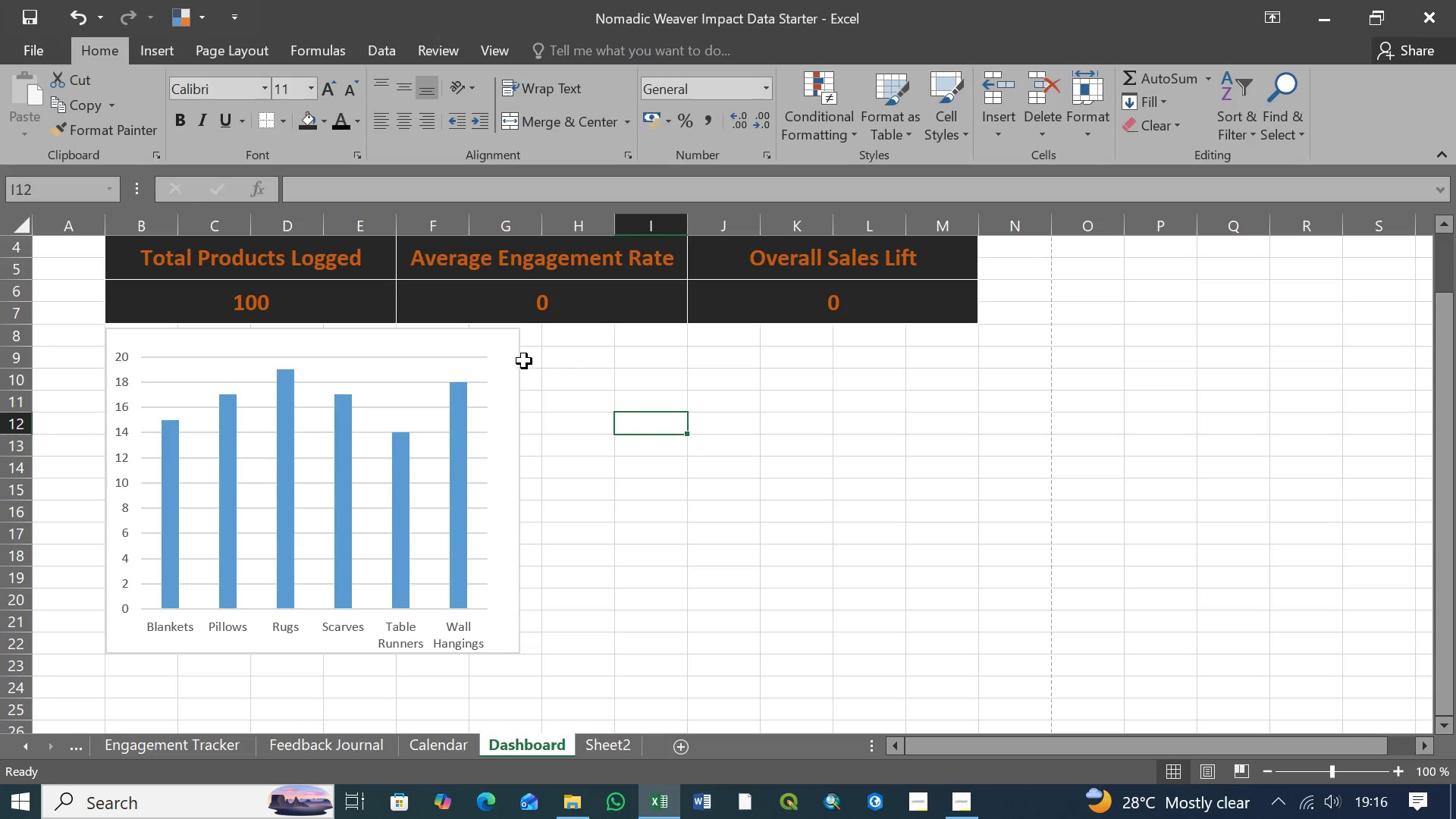 
left_click([507, 349])
 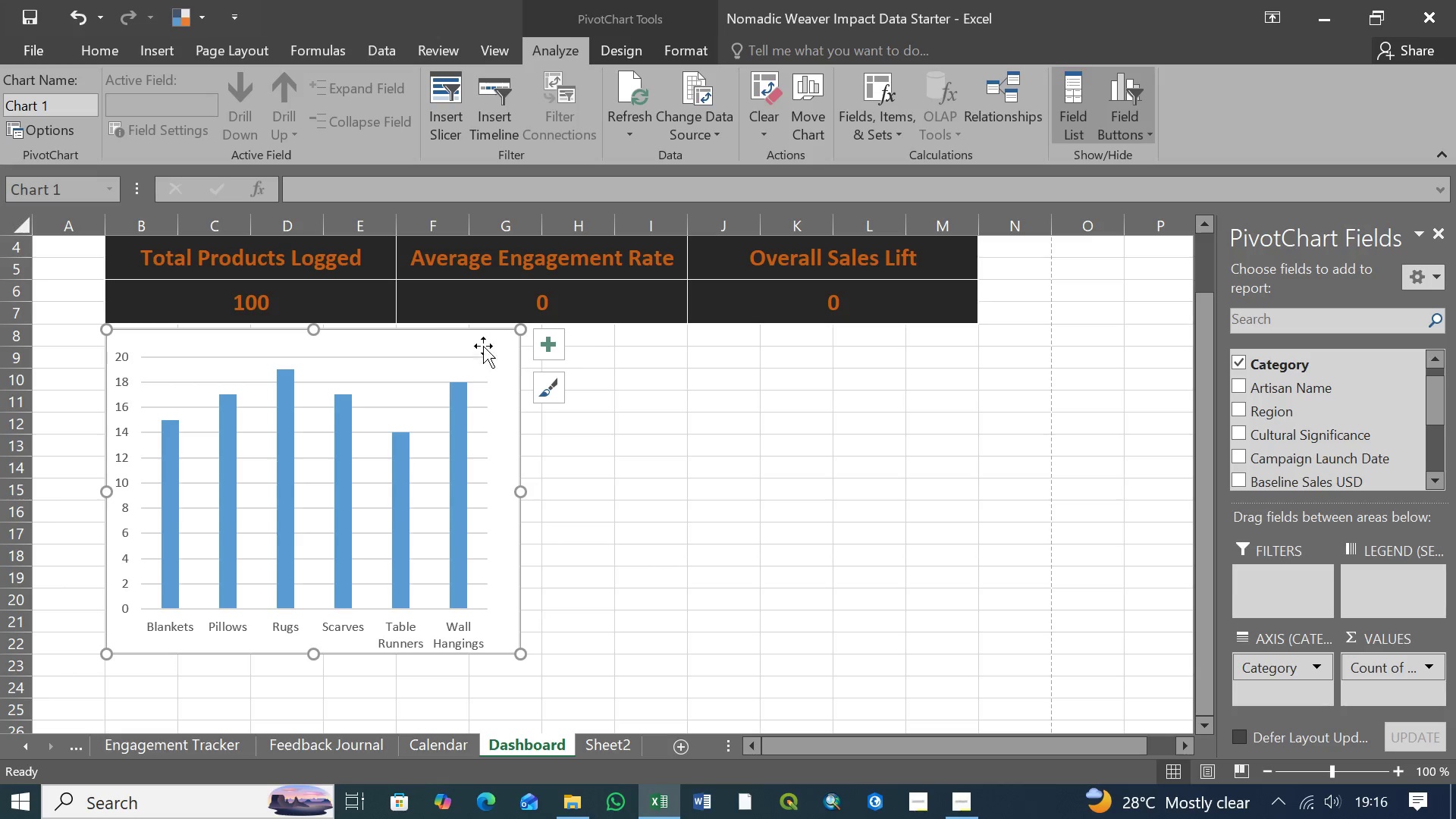 
wait(5.39)
 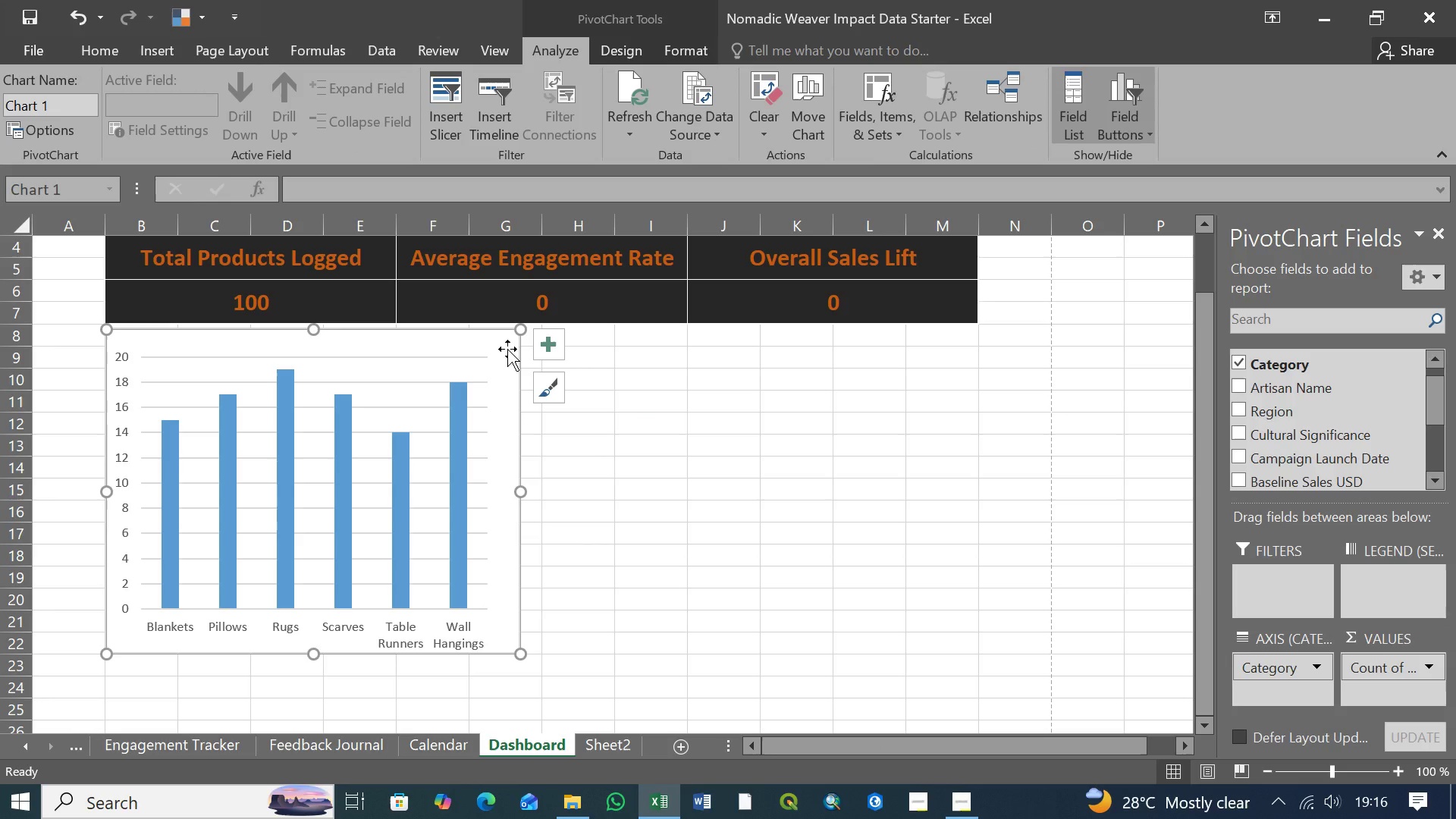 
left_click_drag(start_coordinate=[312, 328], to_coordinate=[315, 321])
 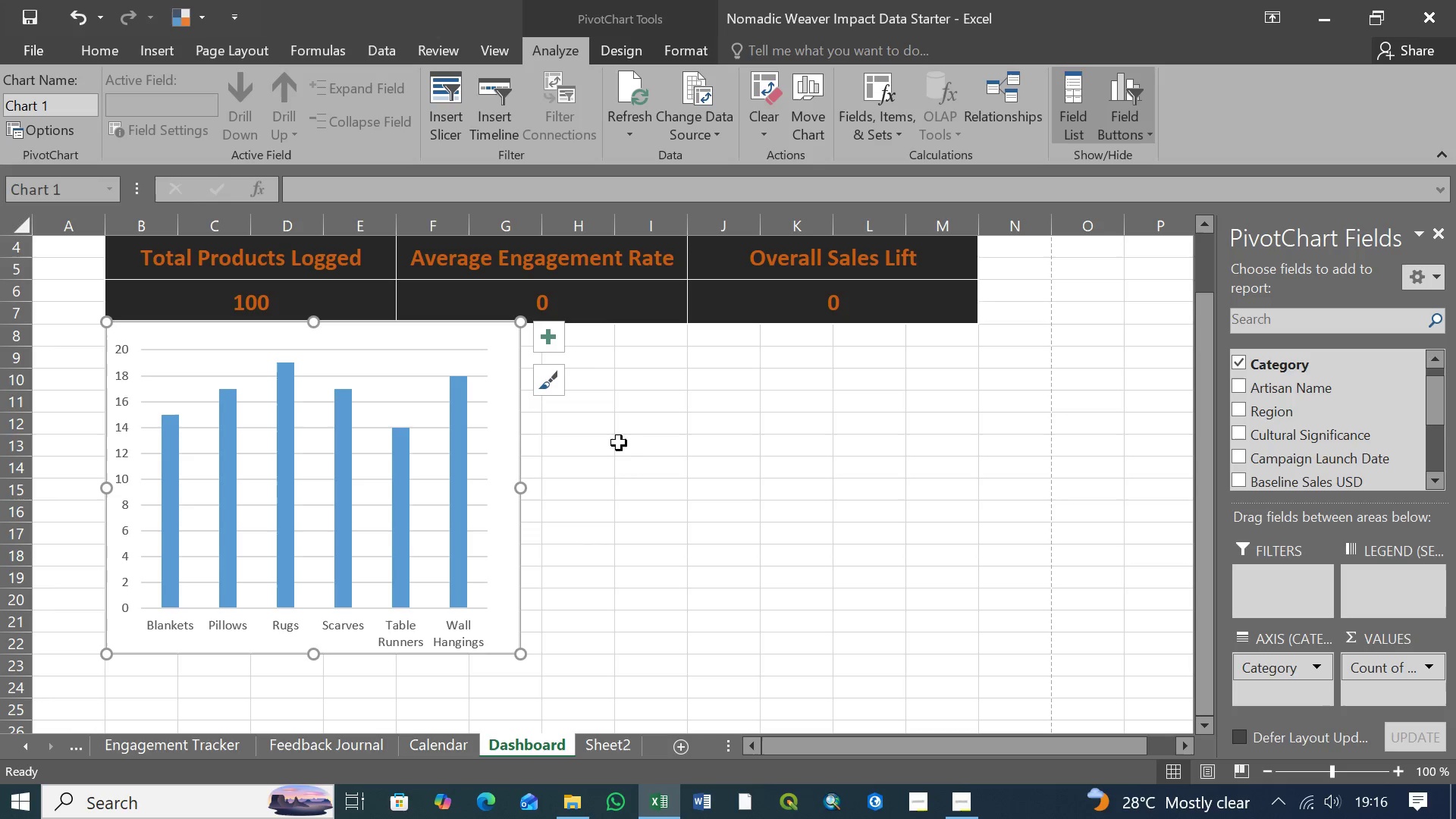 
left_click([623, 459])
 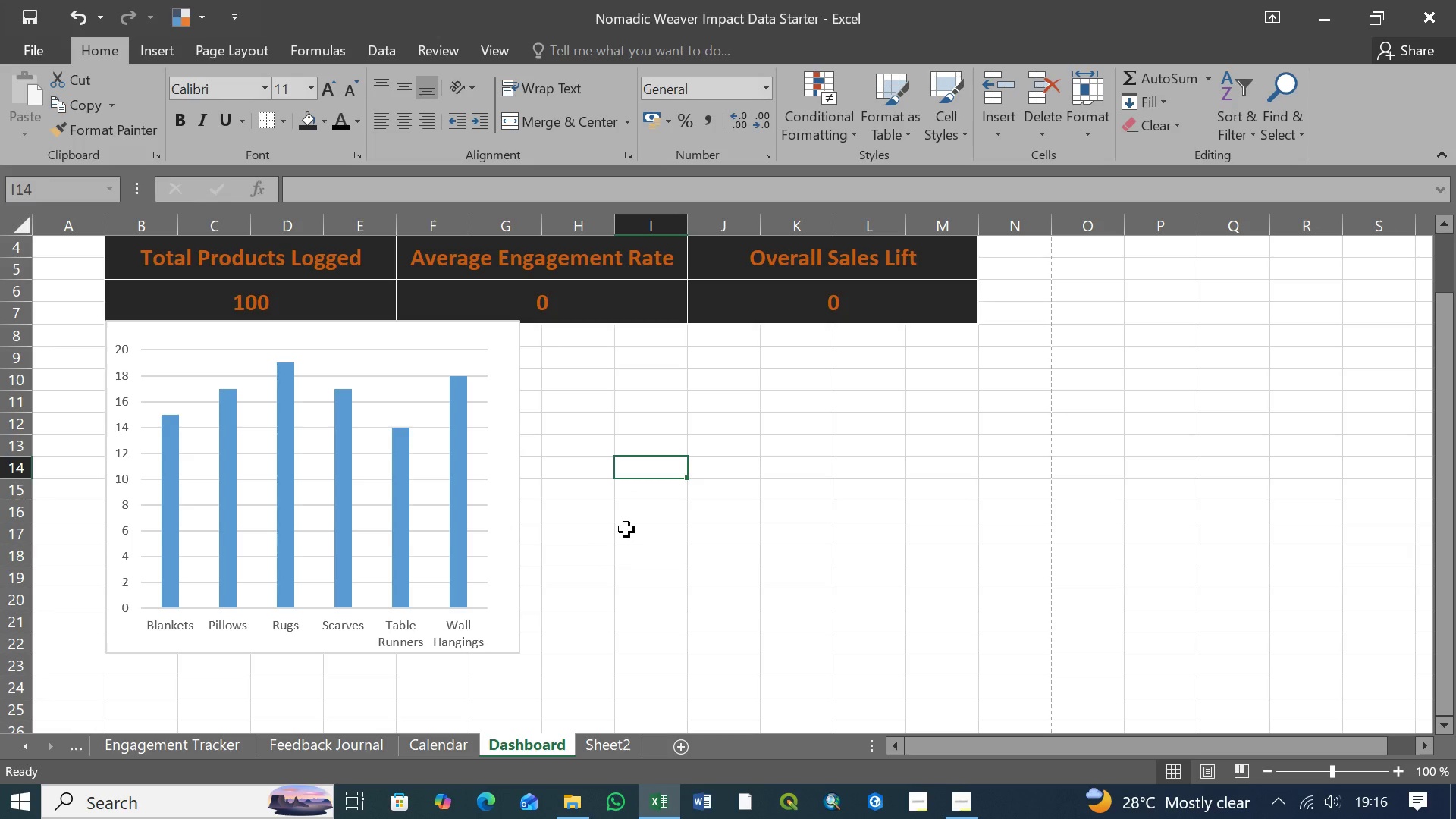 
wait(29.05)
 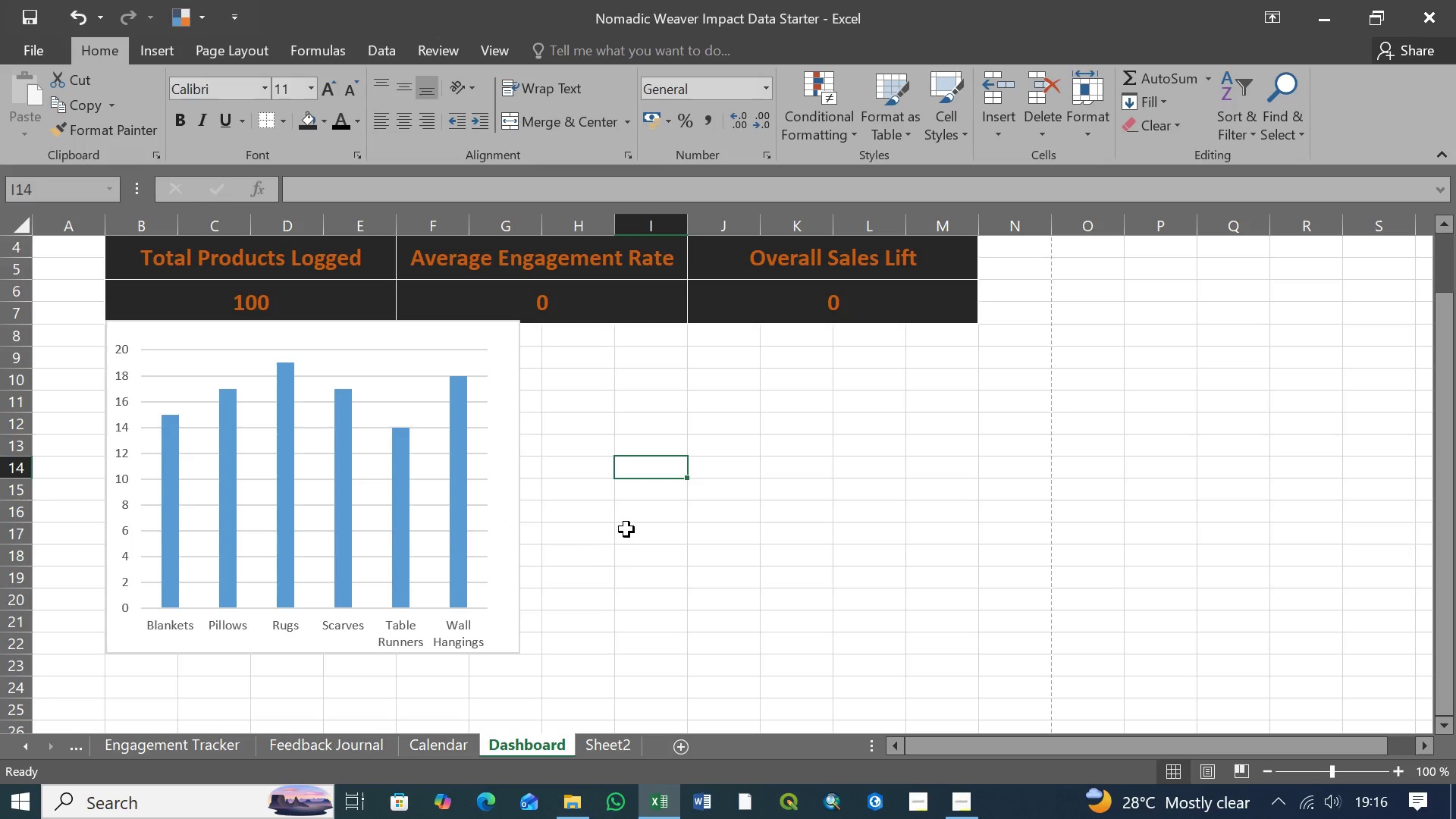 
left_click([488, 337])
 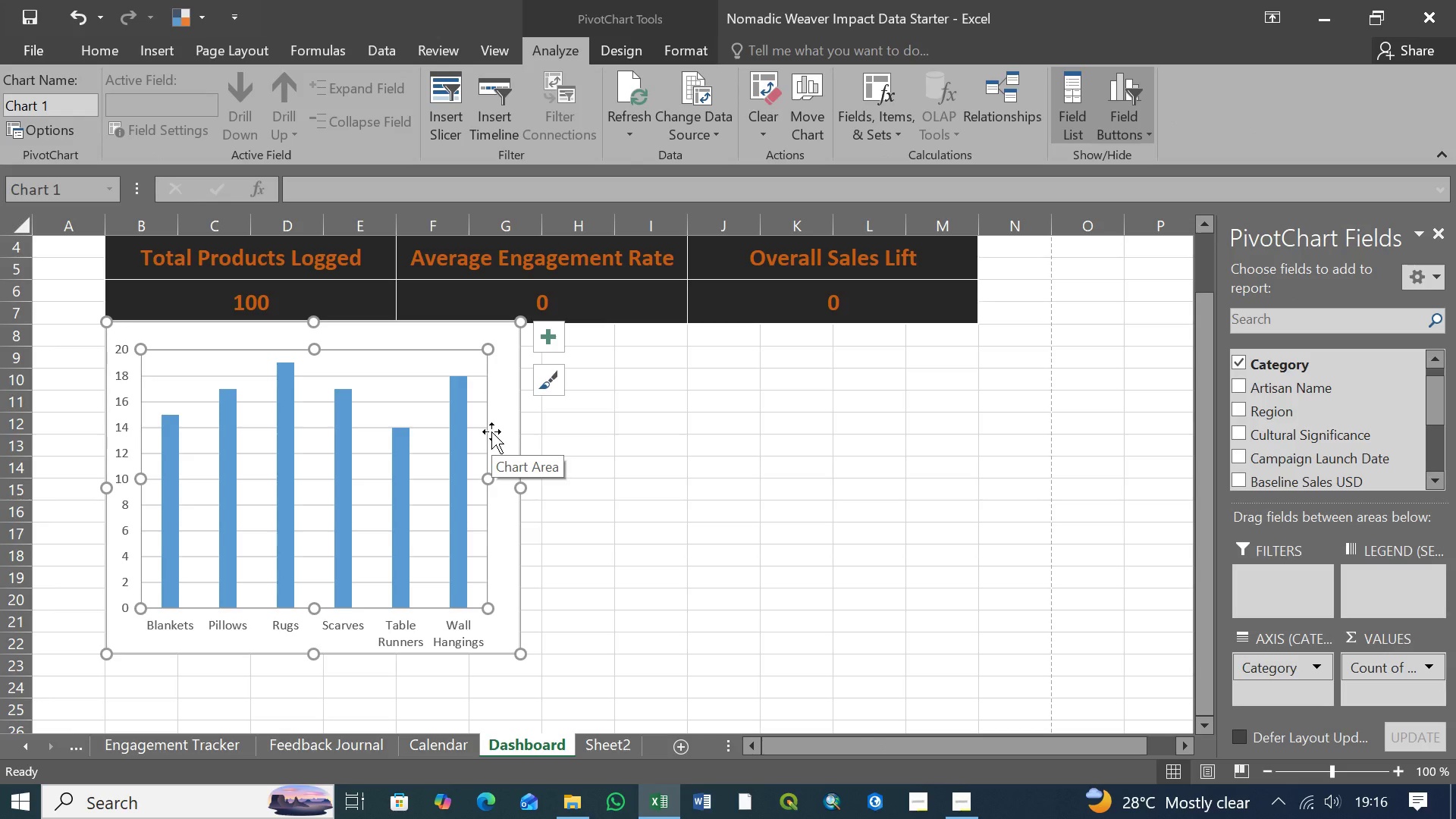 
wait(5.92)
 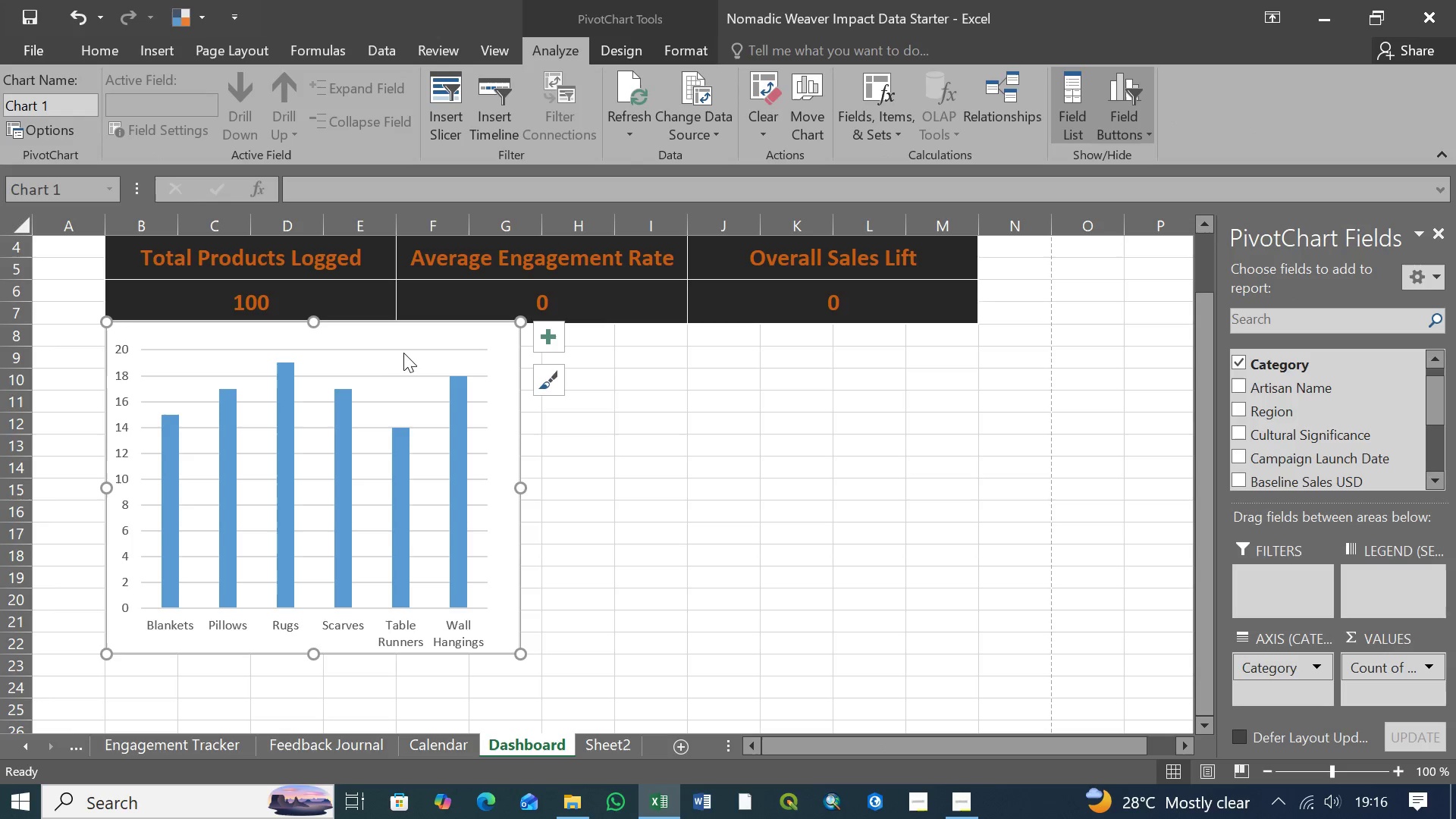 
left_click([511, 500])
 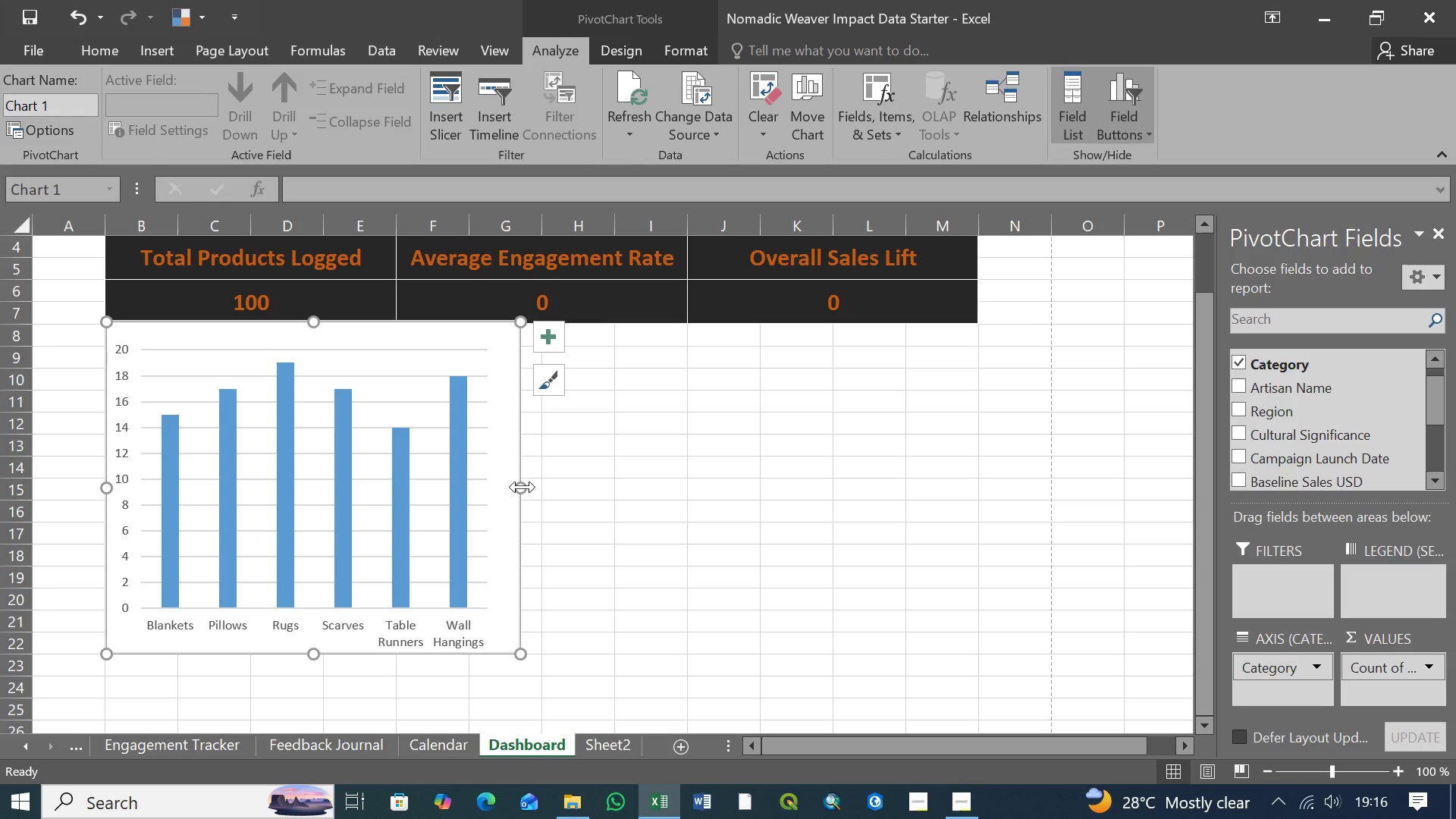 
left_click_drag(start_coordinate=[522, 487], to_coordinate=[526, 488])
 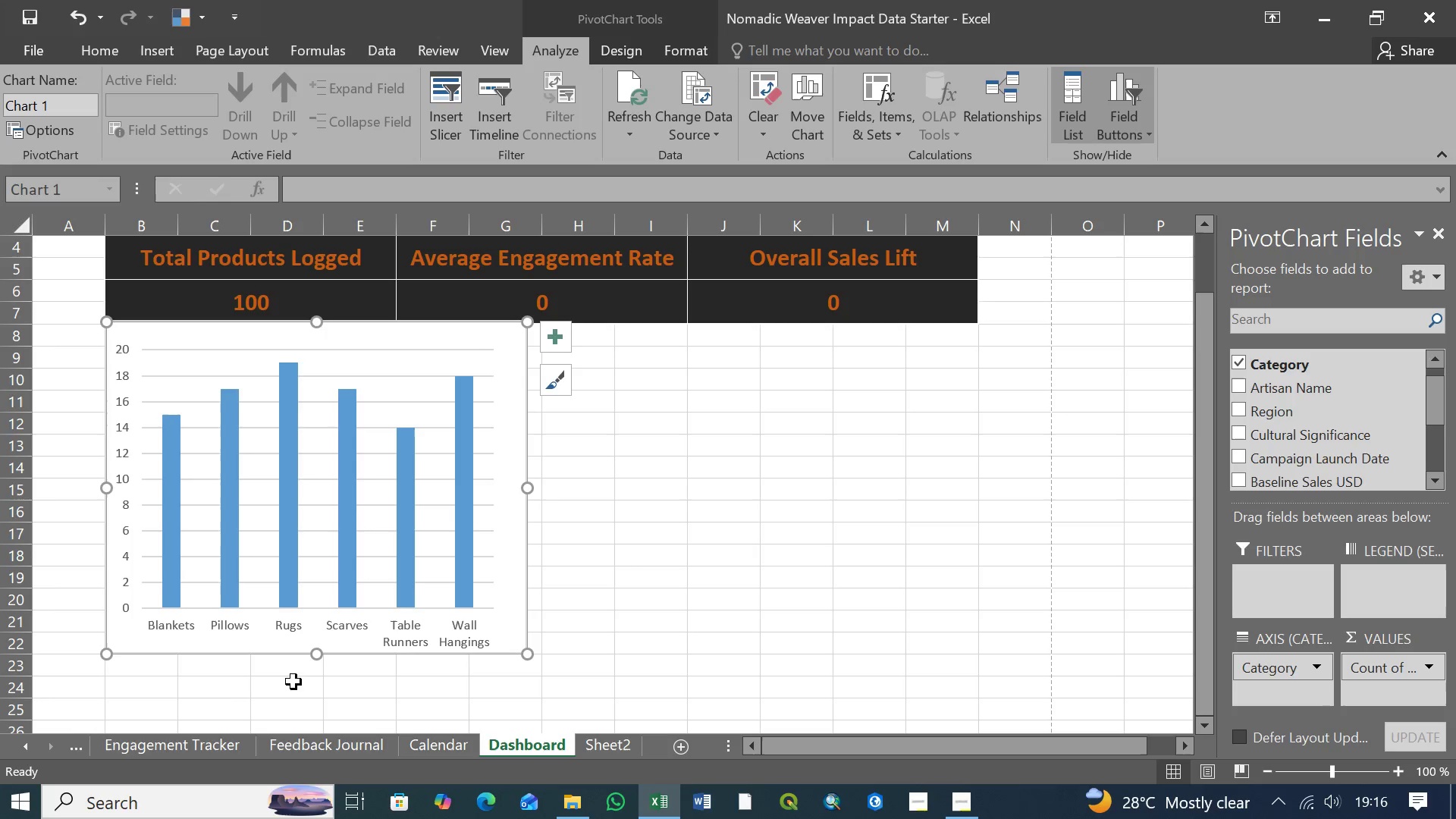 
left_click([151, 673])
 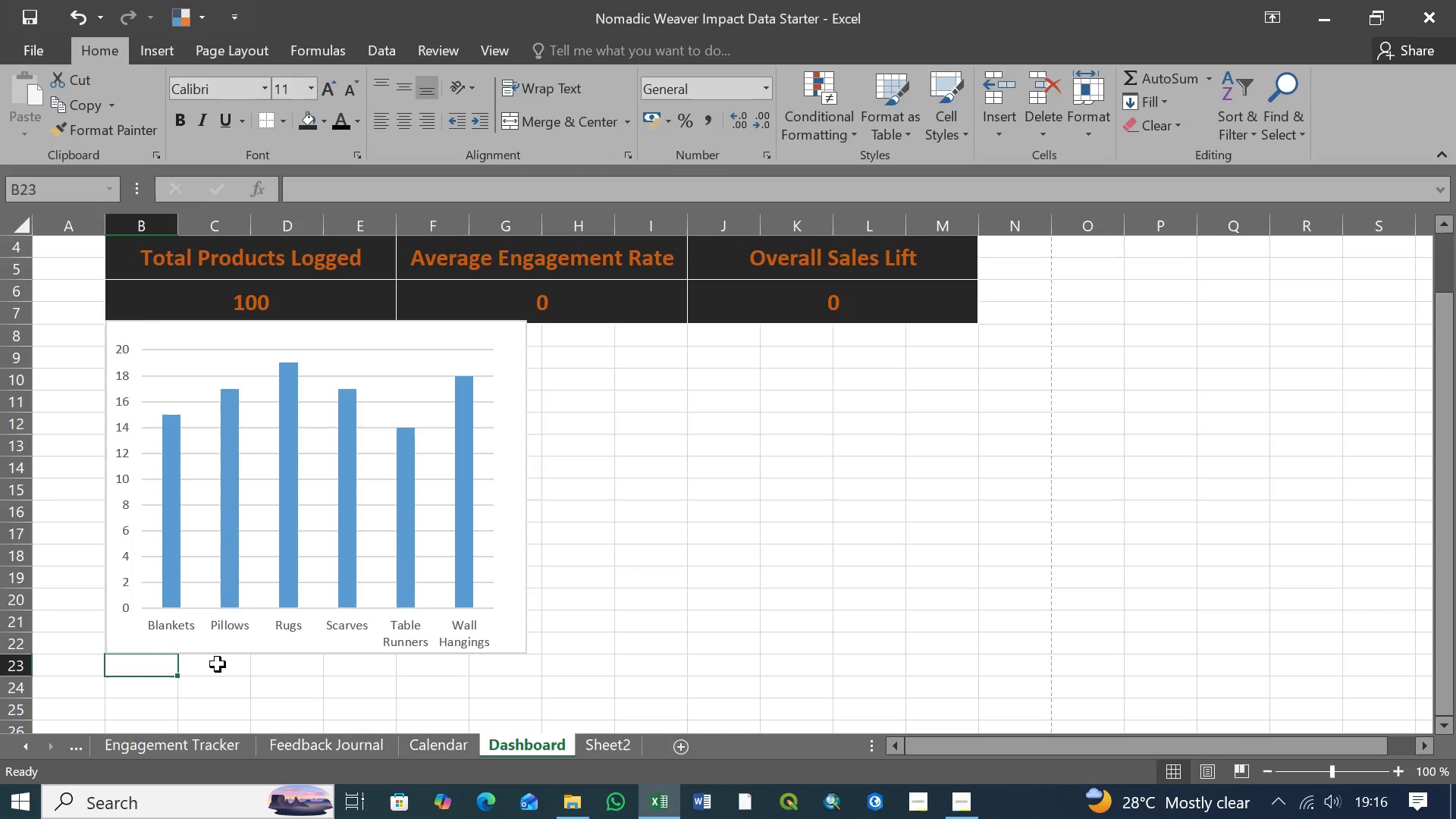 
left_click([218, 665])
 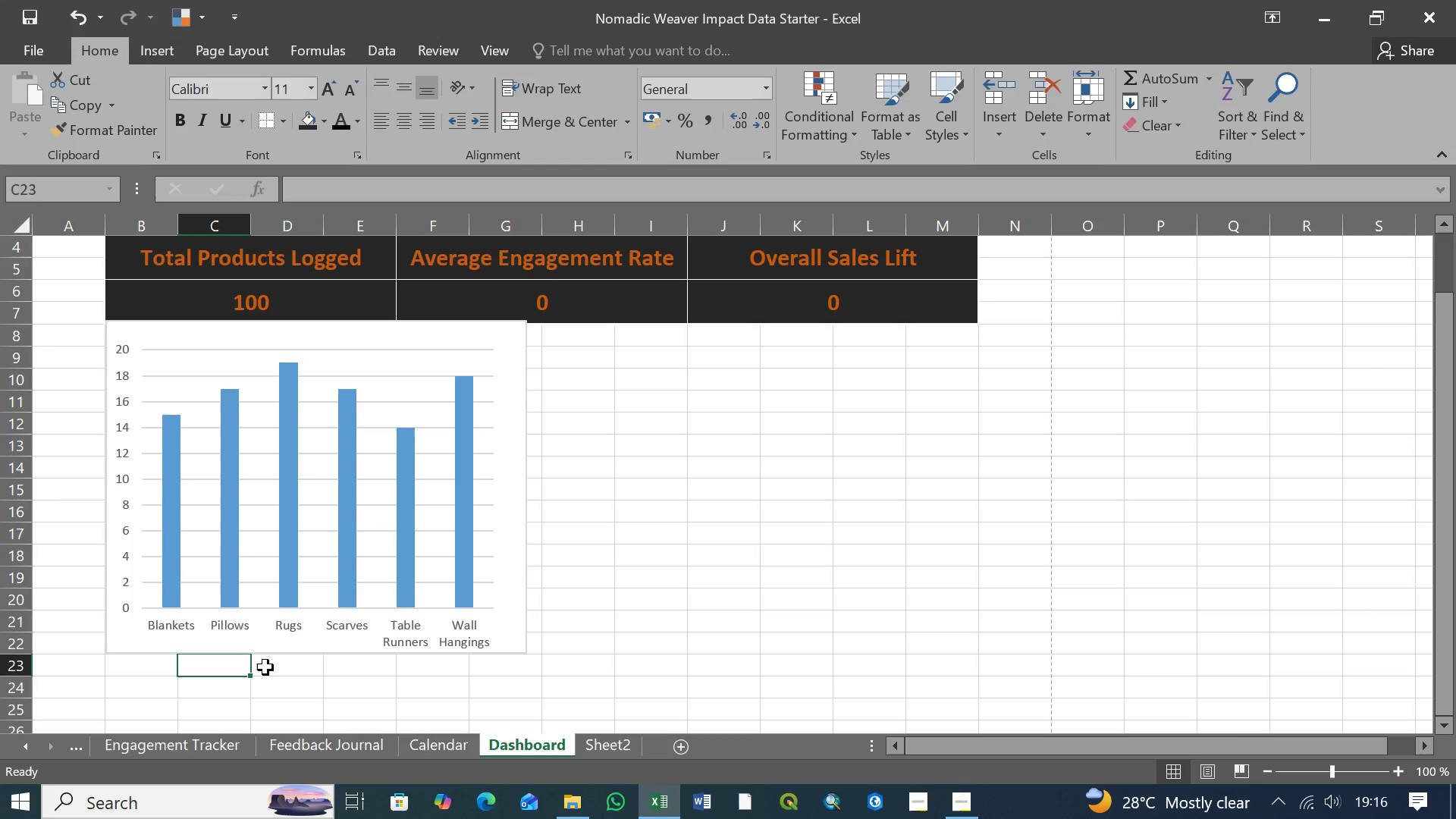 
left_click([265, 667])
 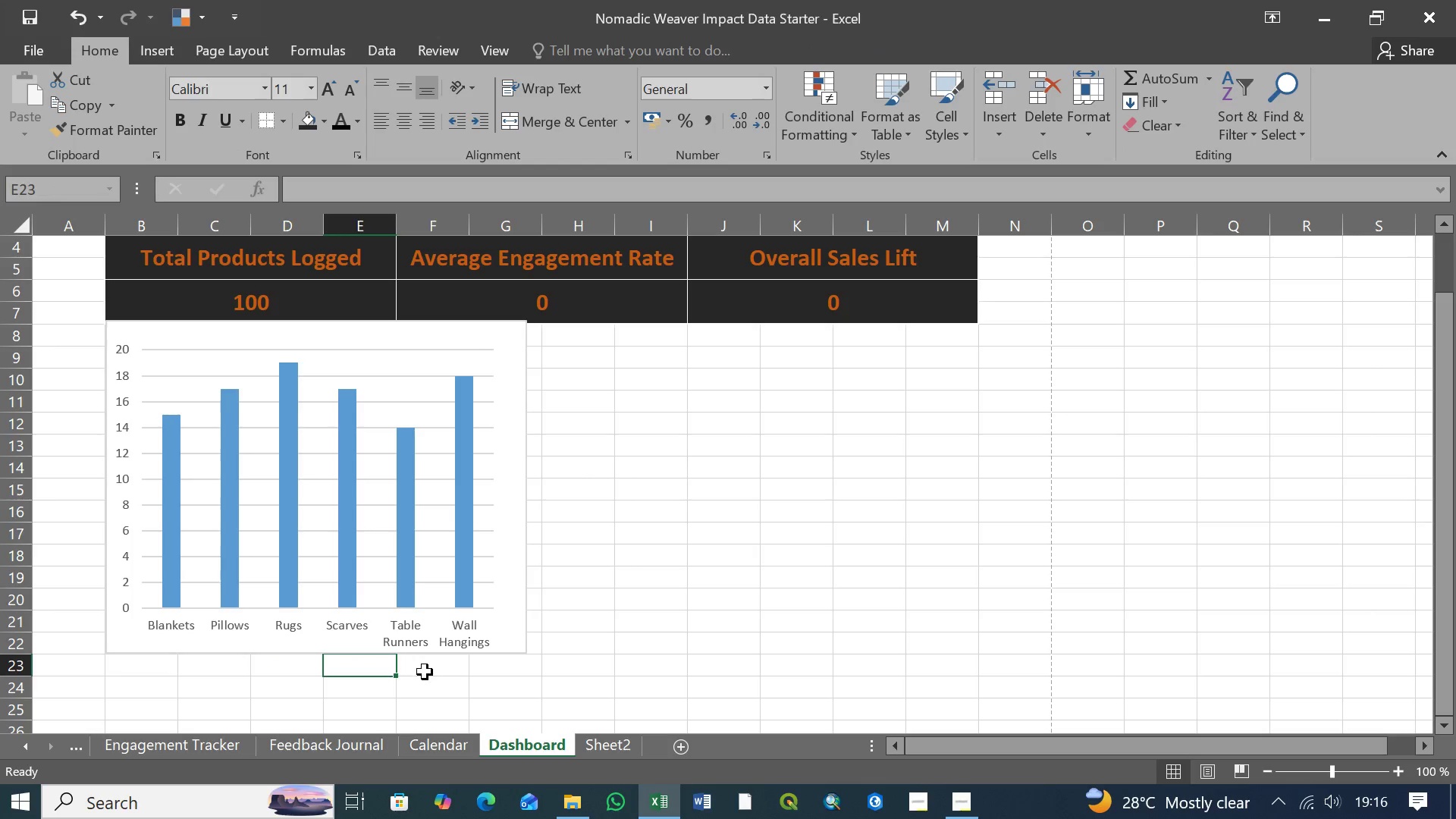 
triple_click([425, 672])
 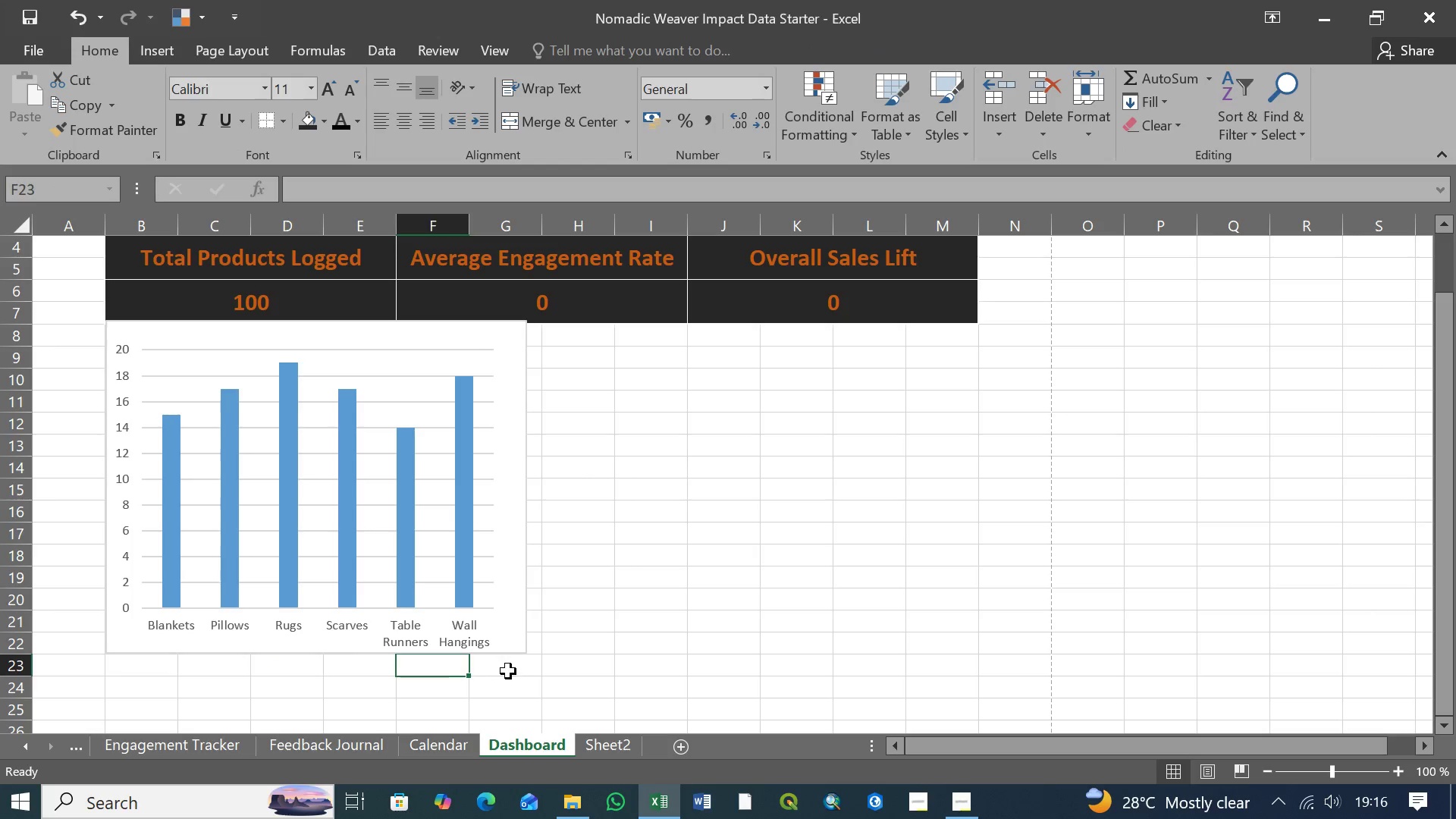 
triple_click([508, 671])
 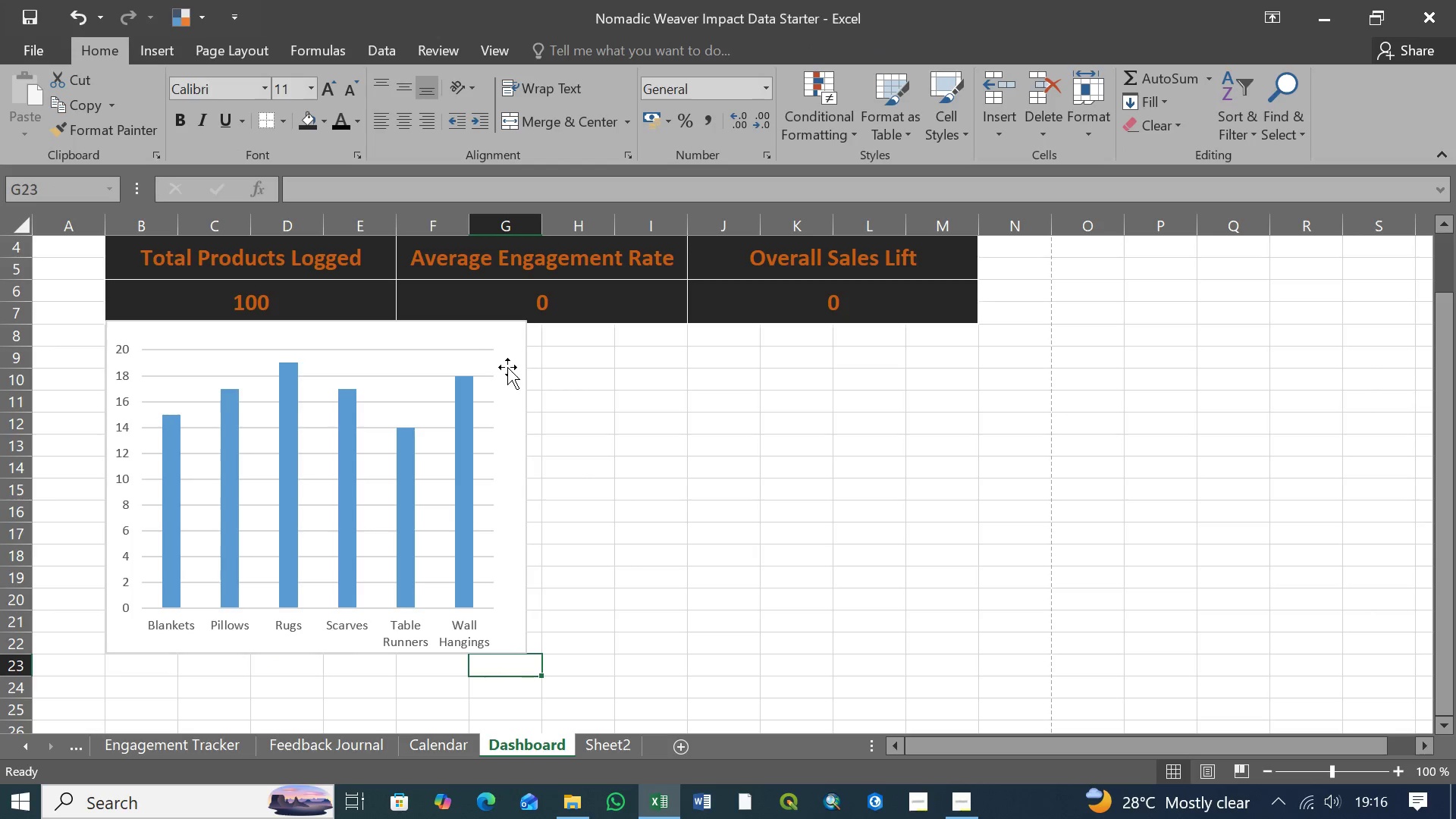 
left_click([504, 362])
 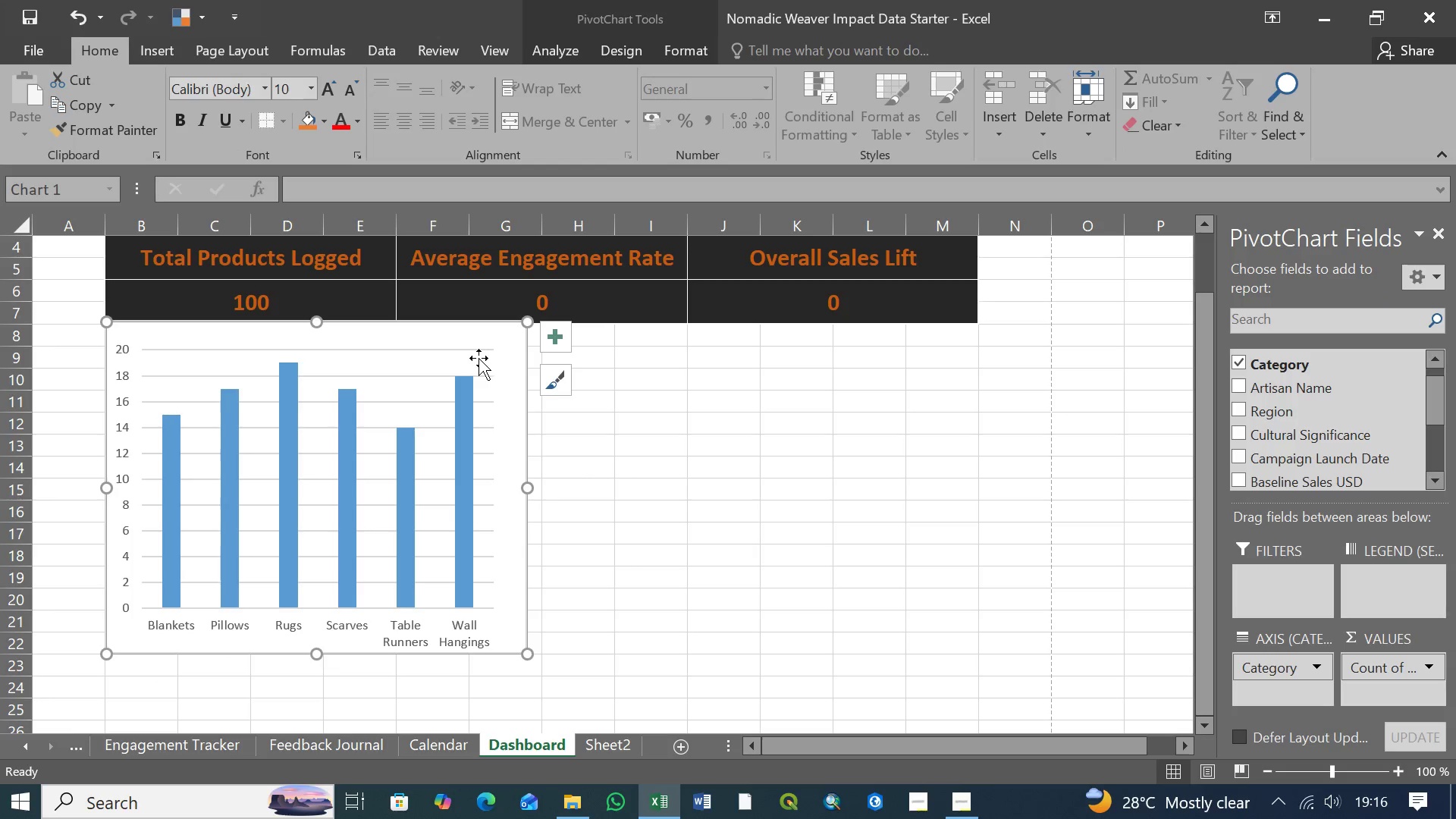 
left_click([474, 358])
 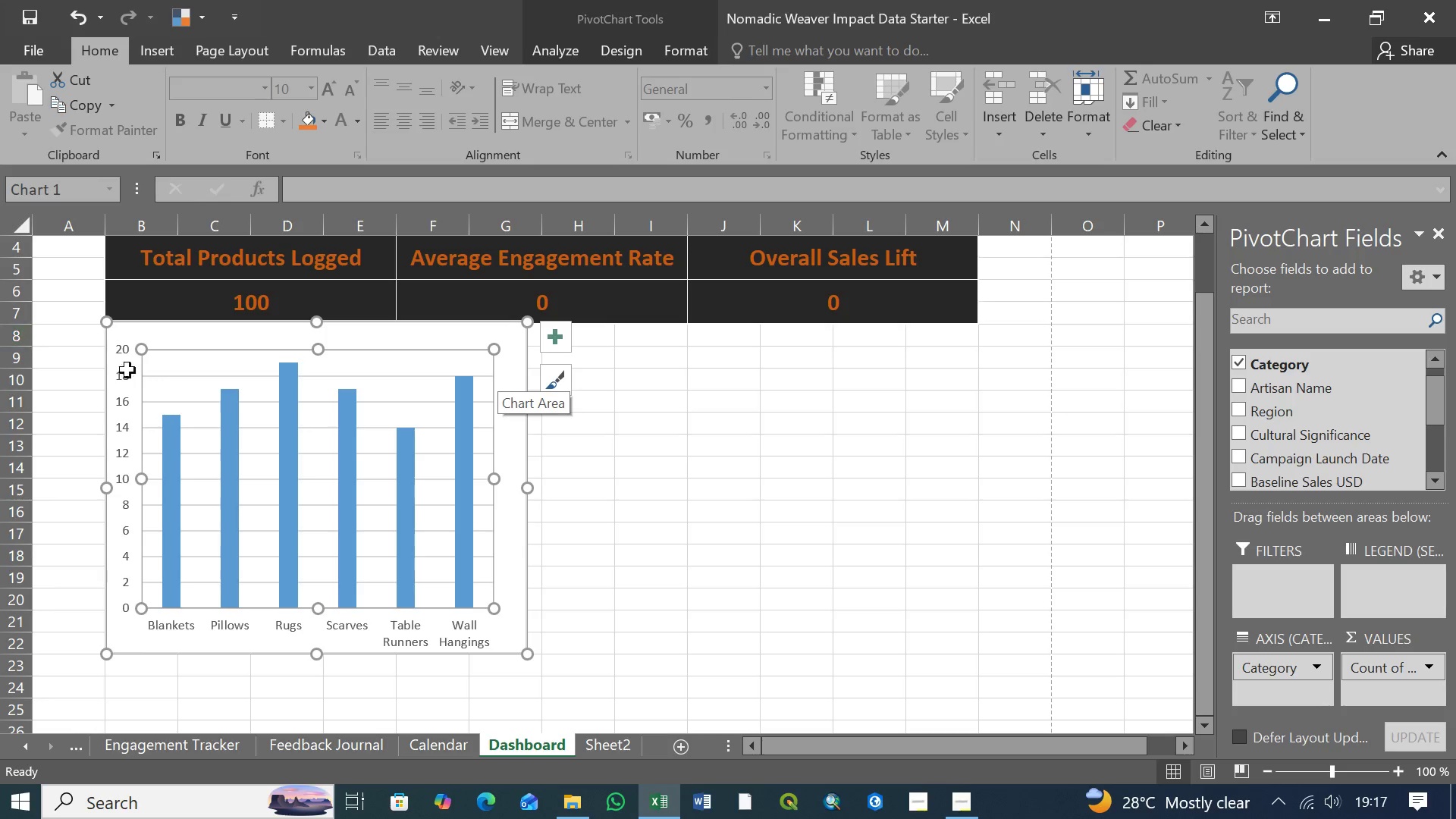 
left_click([438, 678])
 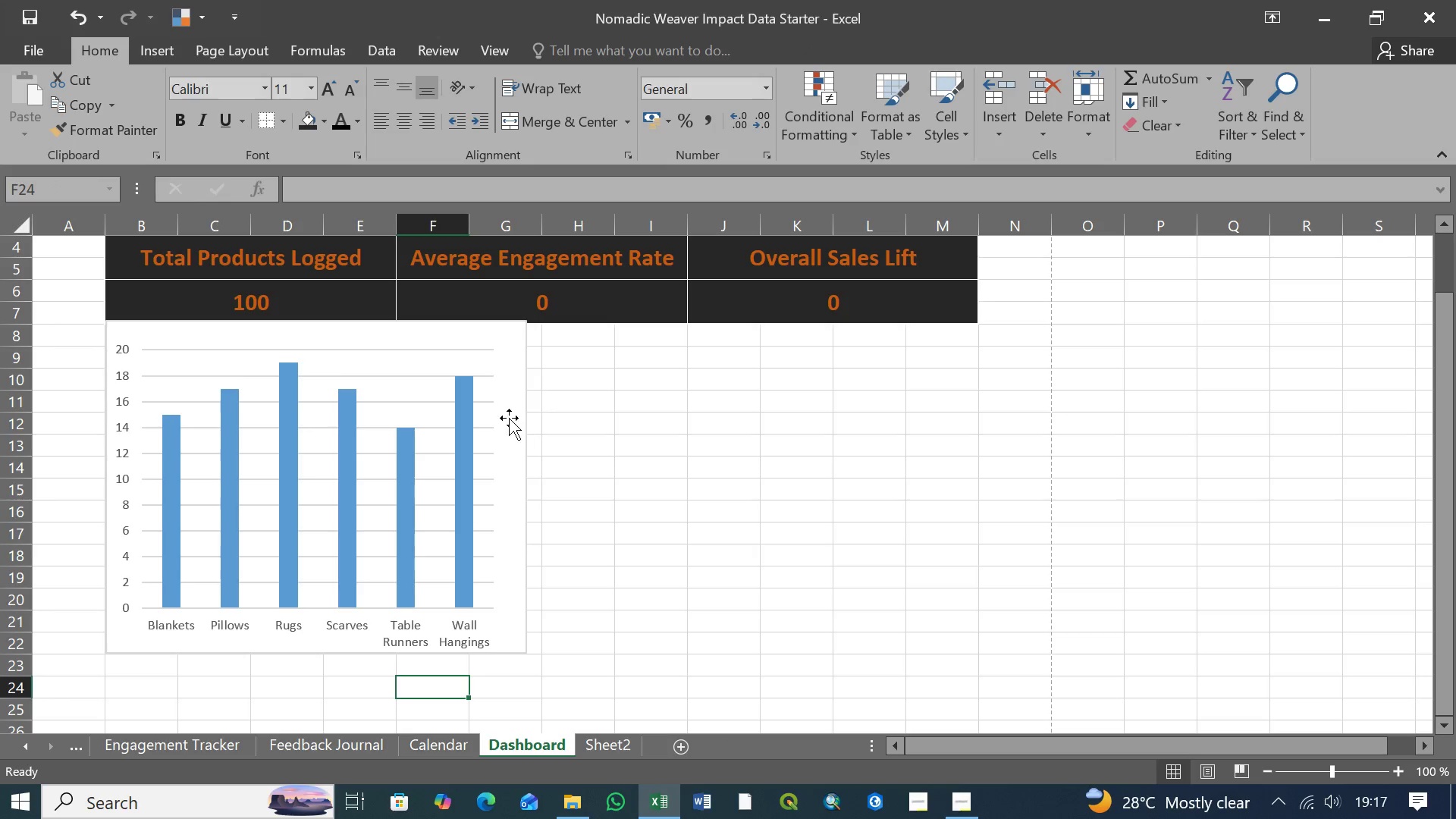 
left_click([505, 397])
 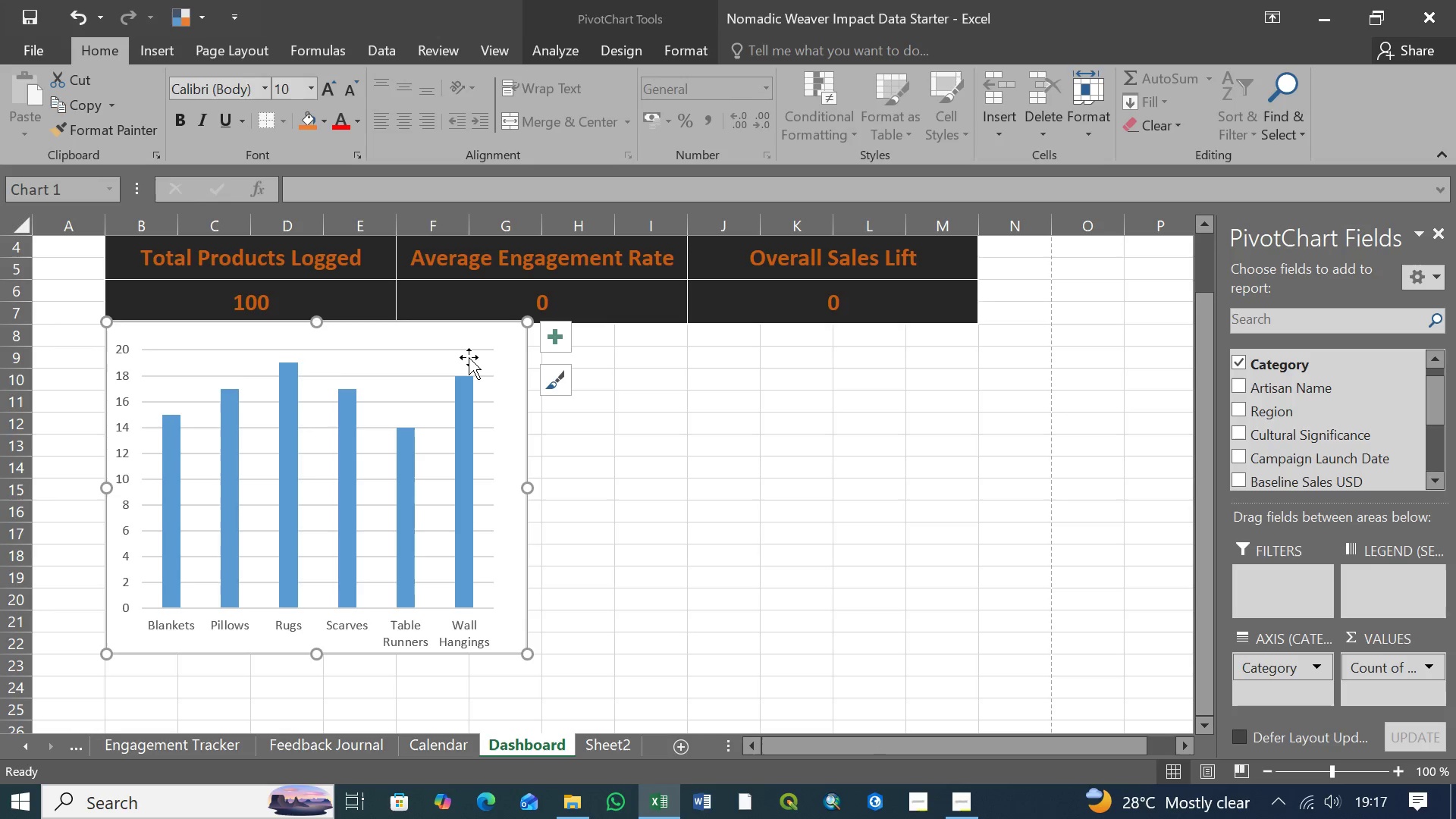 
left_click([469, 358])
 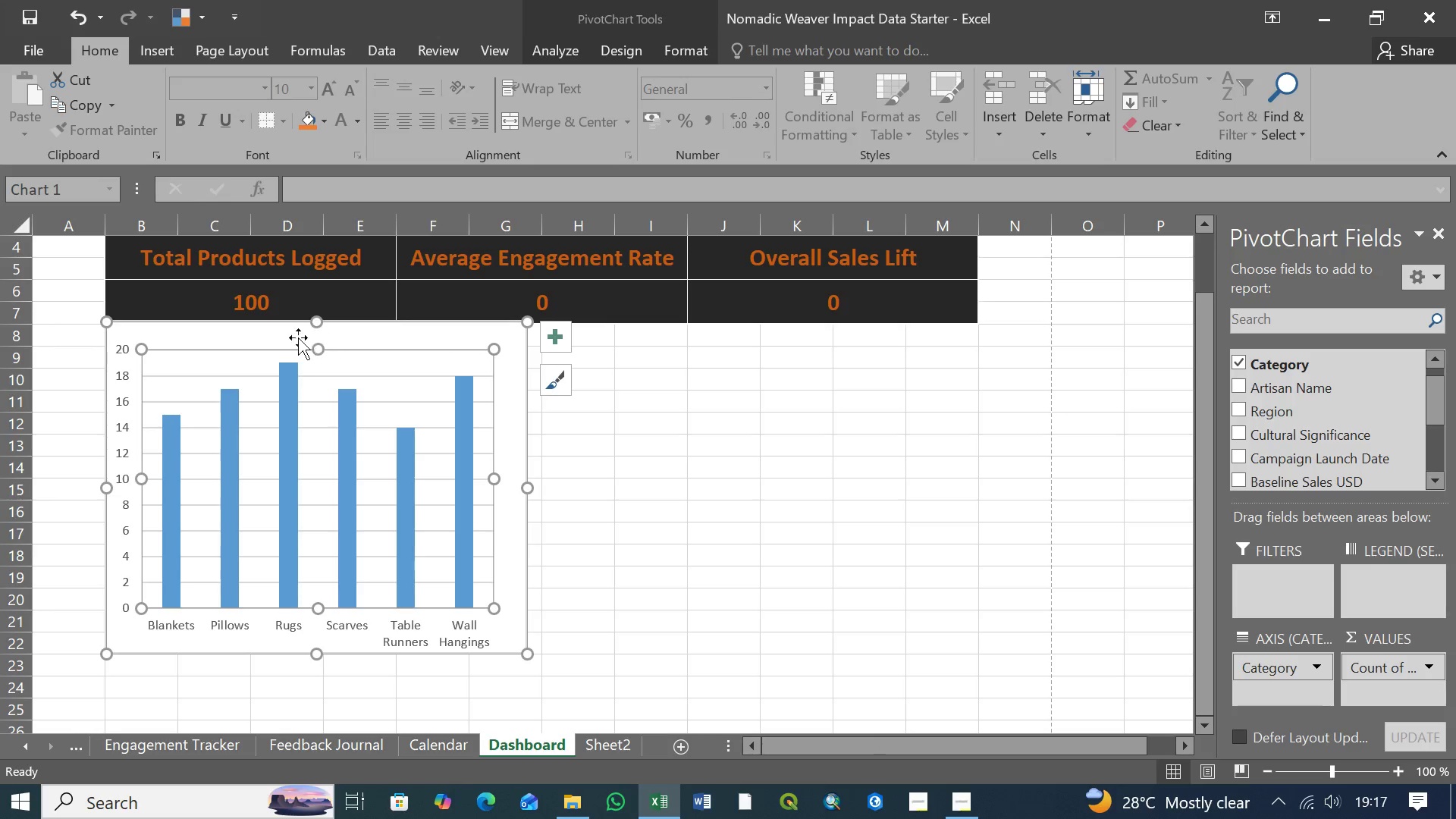 
mouse_move([214, 358])
 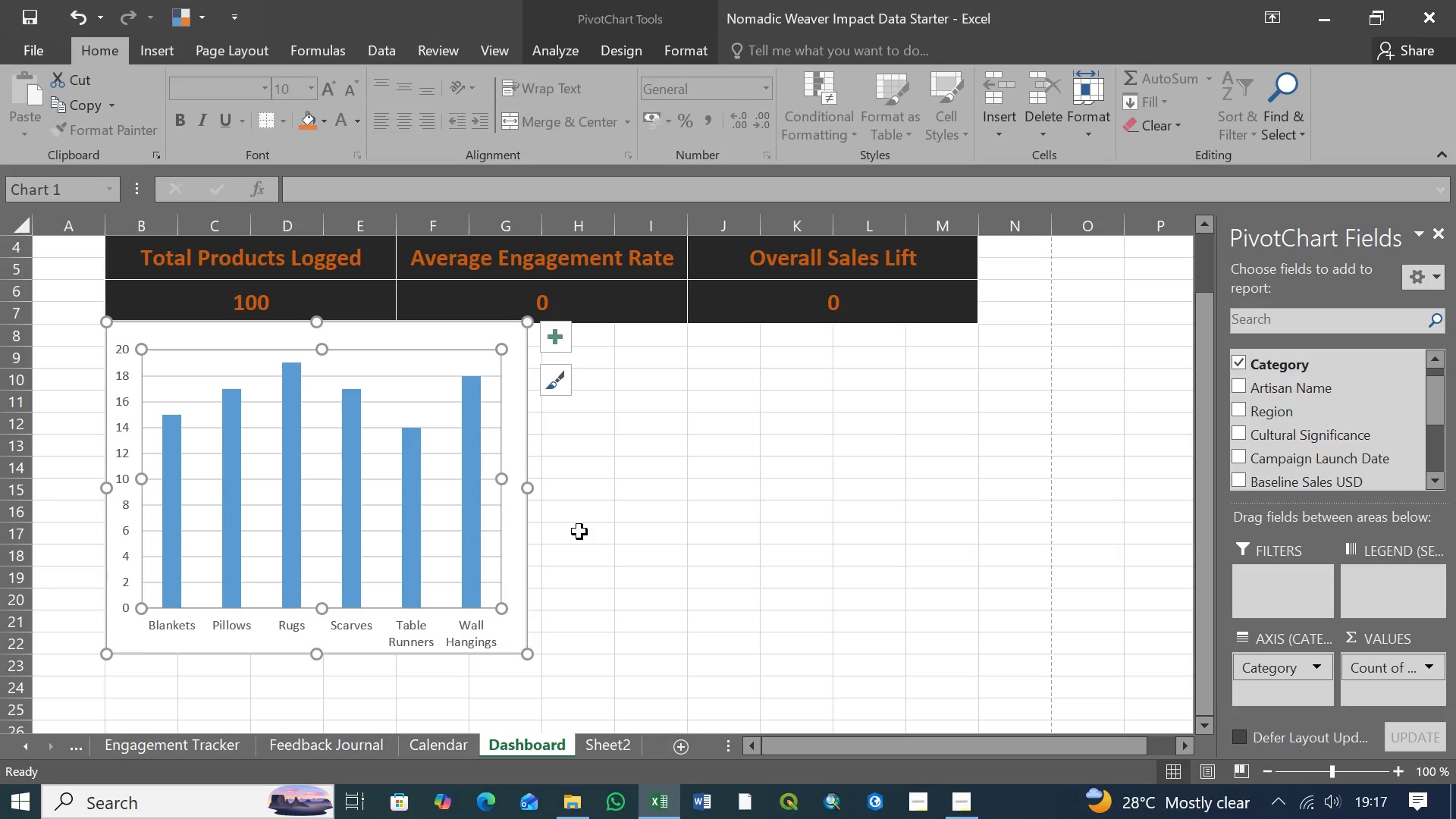 
wait(32.77)
 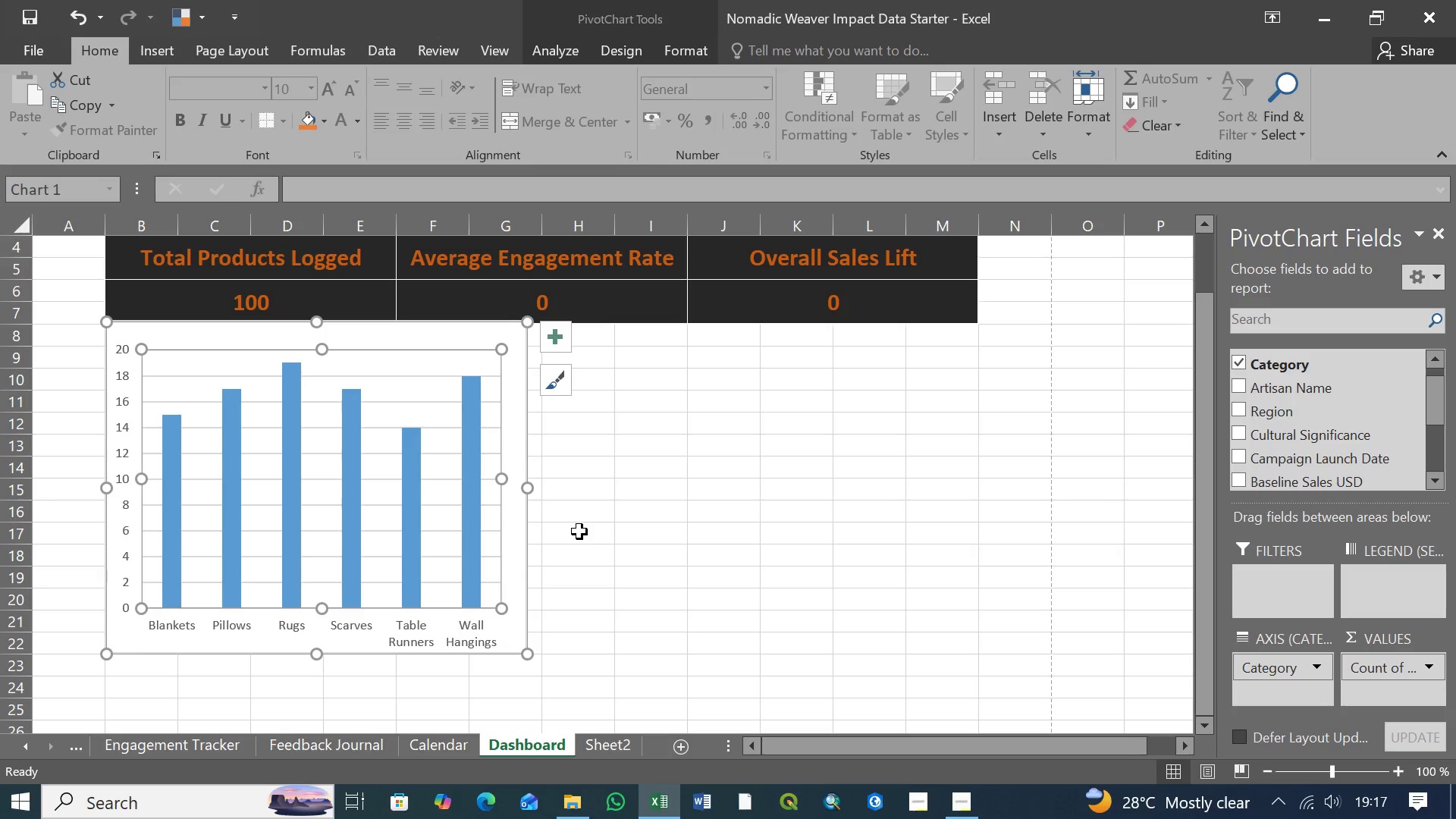 
left_click([601, 463])
 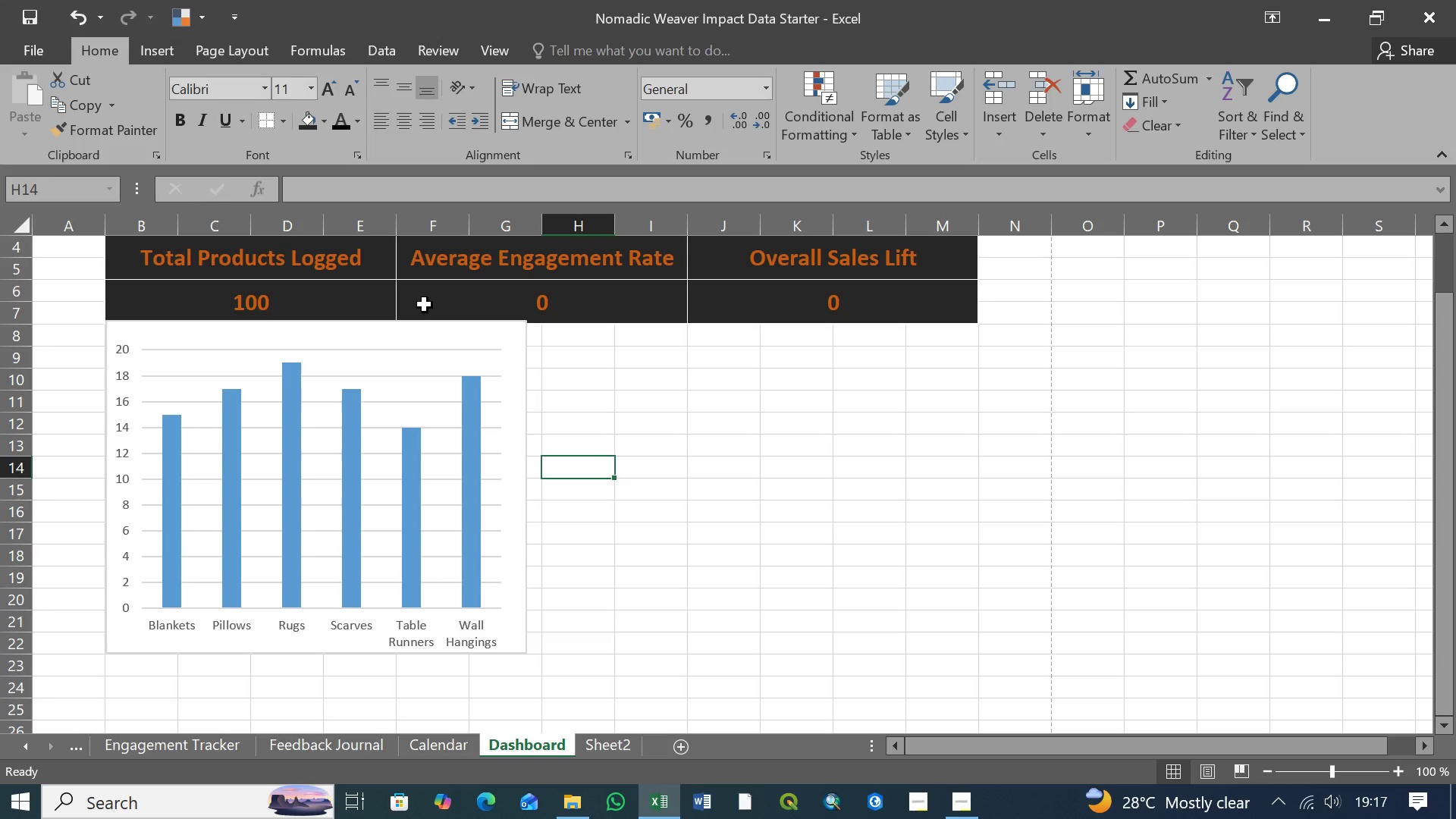 
wait(5.91)
 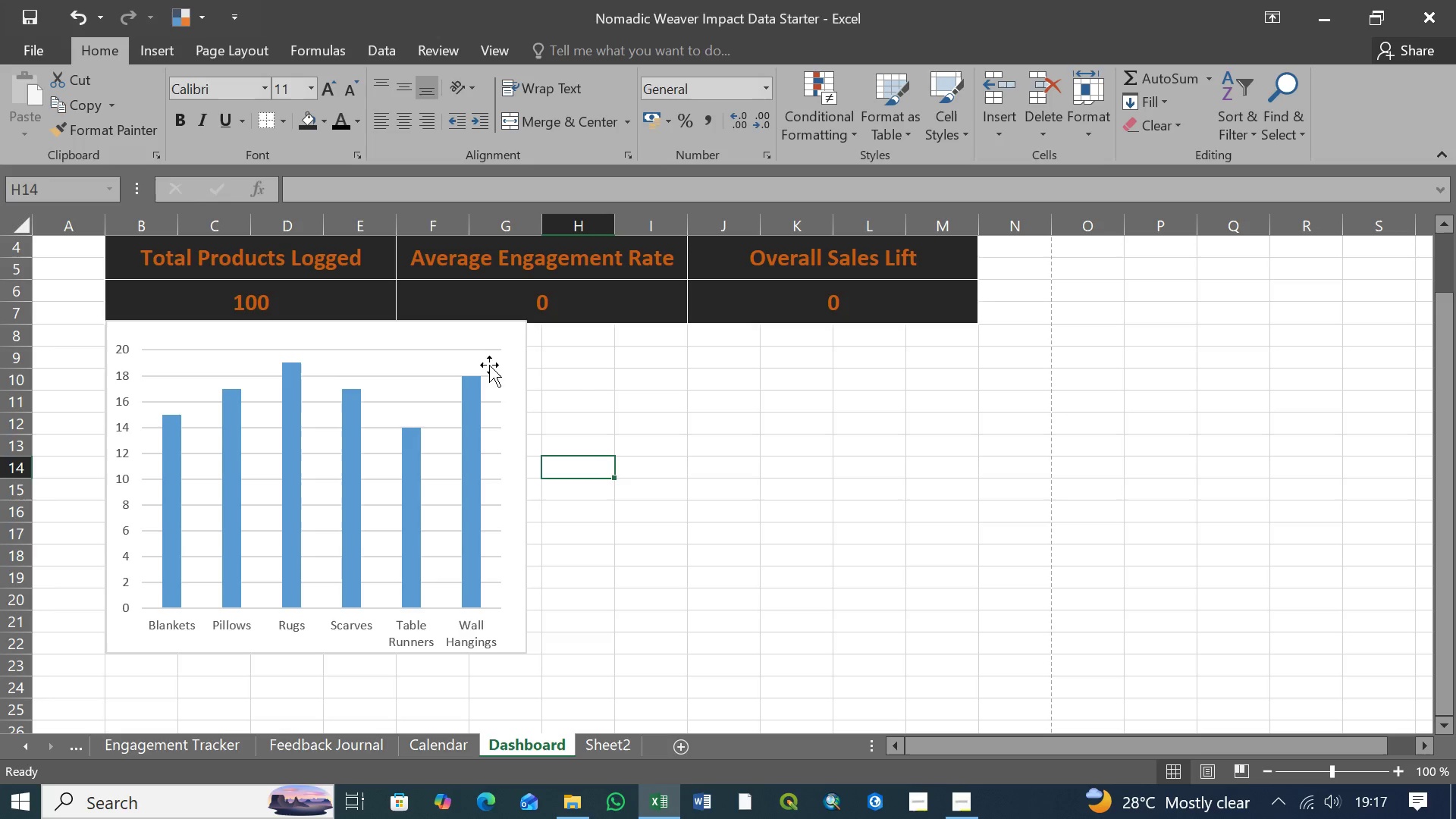 
left_click([494, 337])
 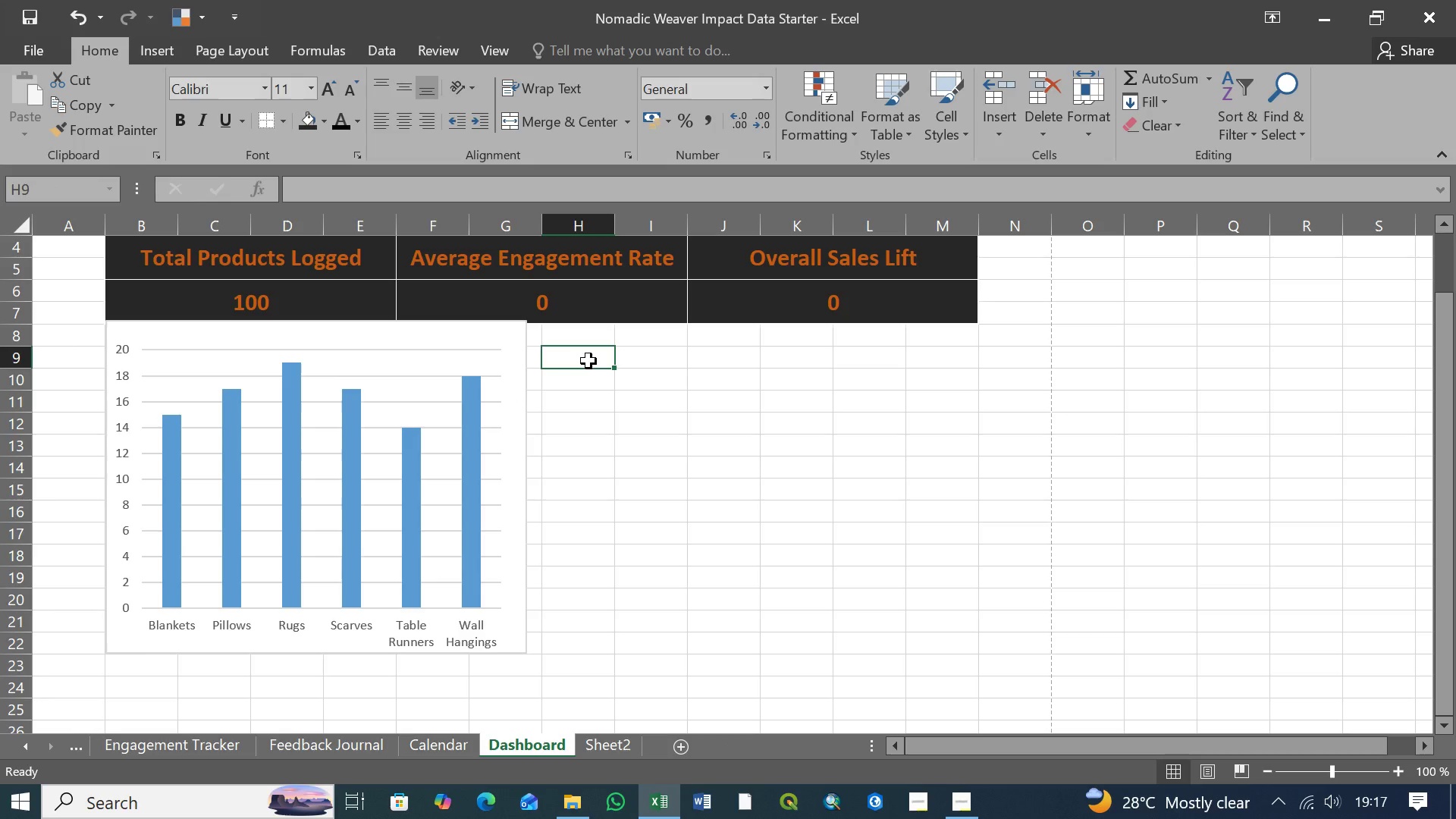 
wait(14.26)
 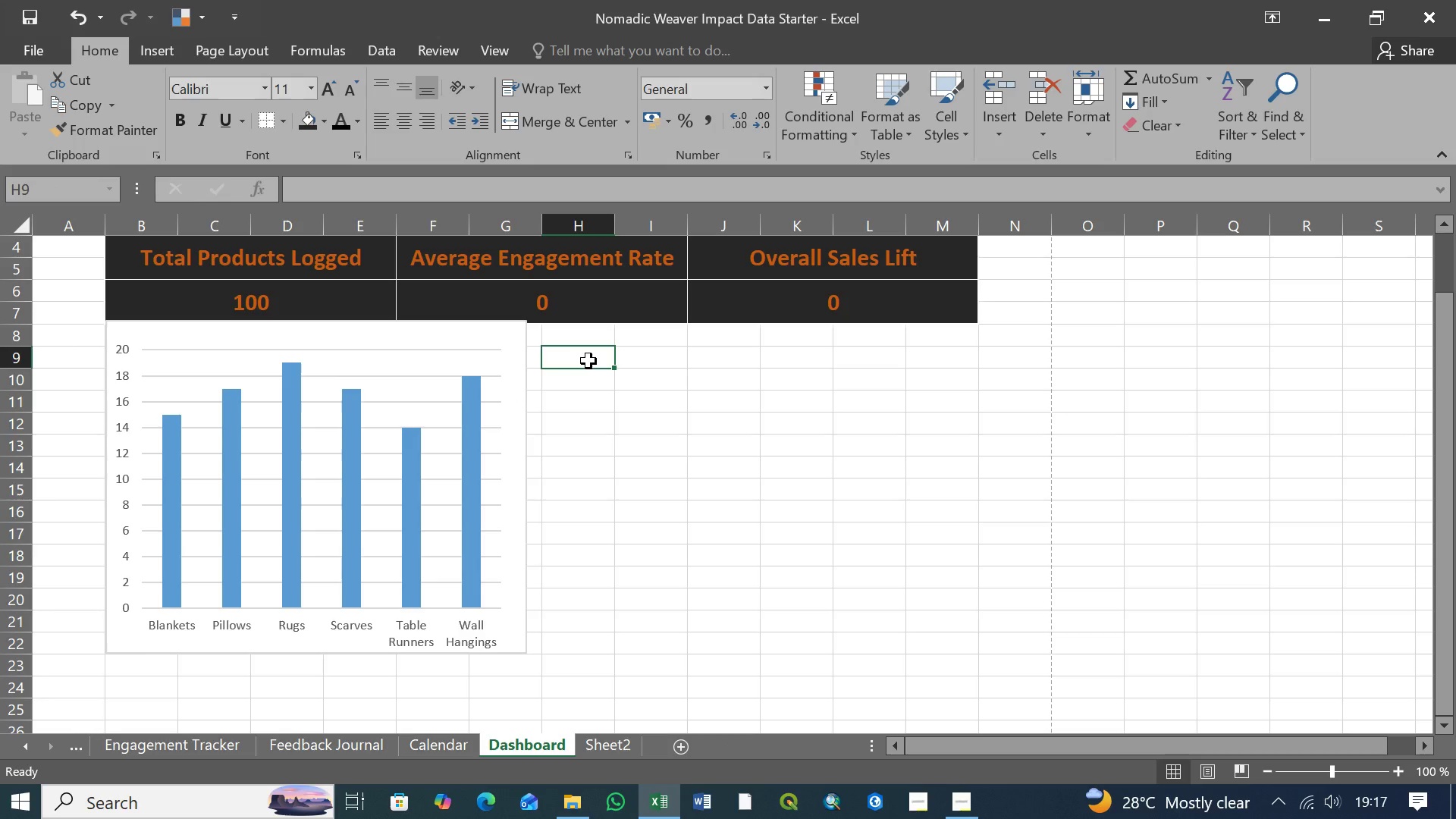 
left_click([616, 333])
 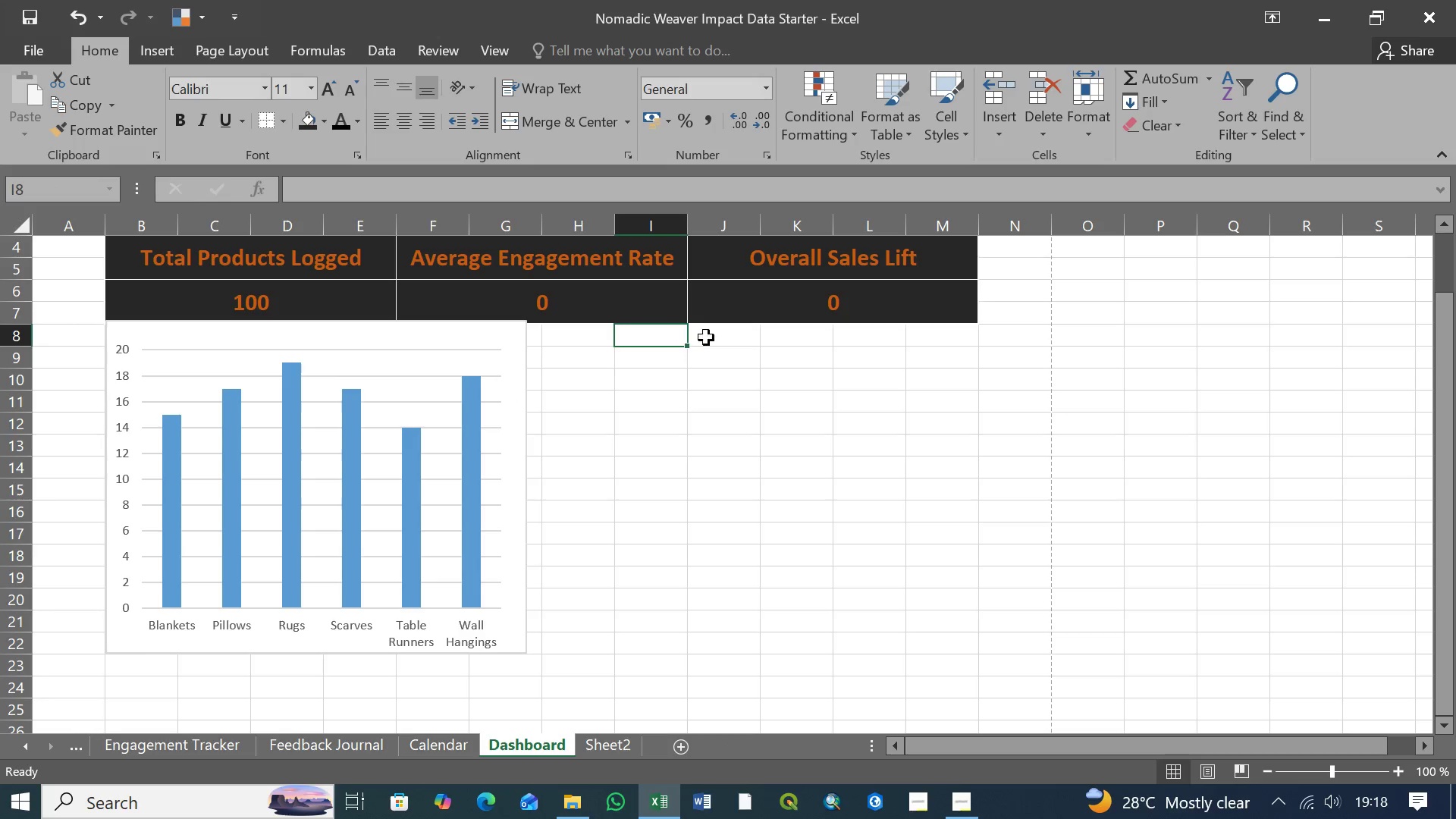 
left_click([714, 339])
 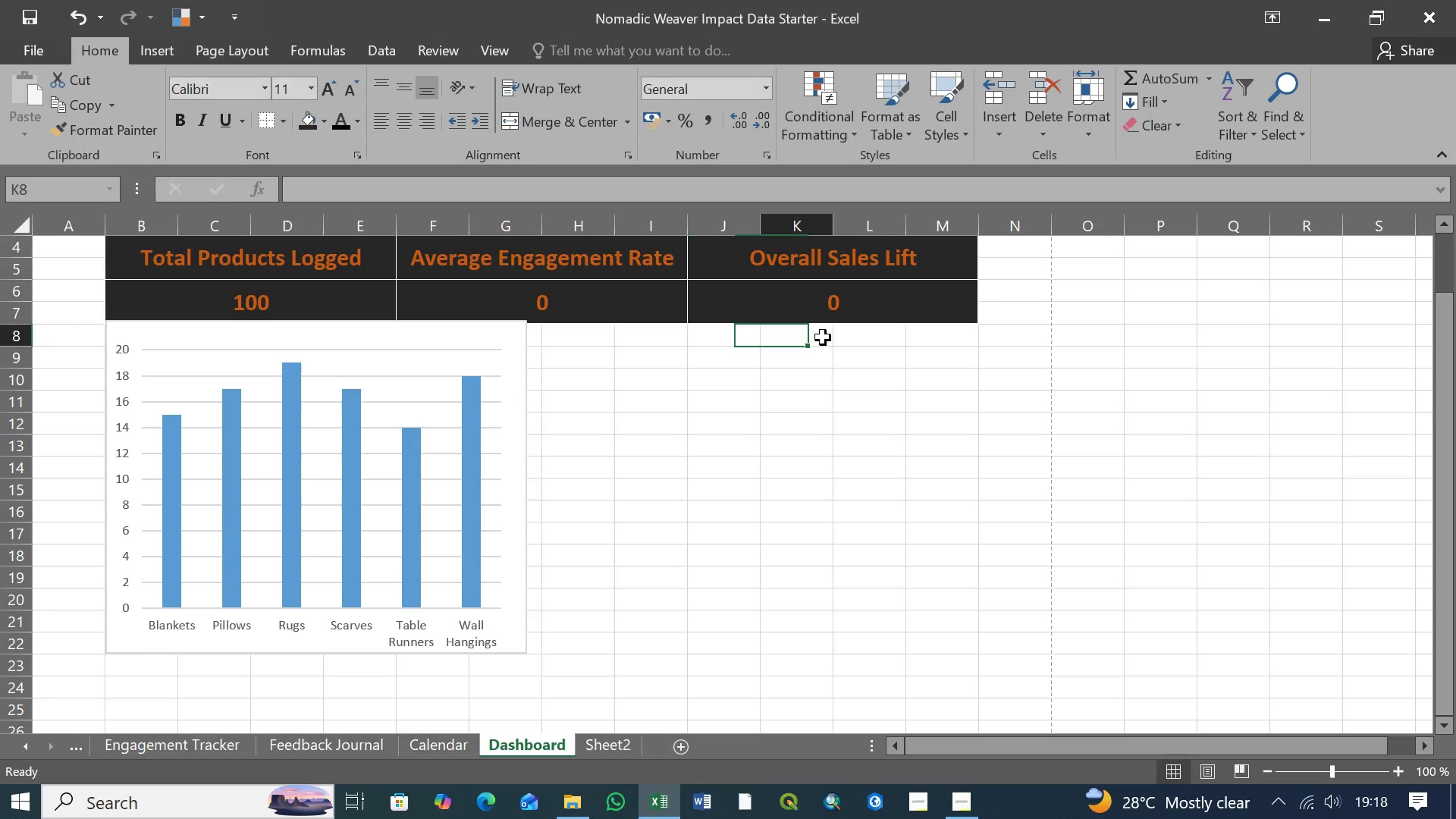 
double_click([823, 337])
 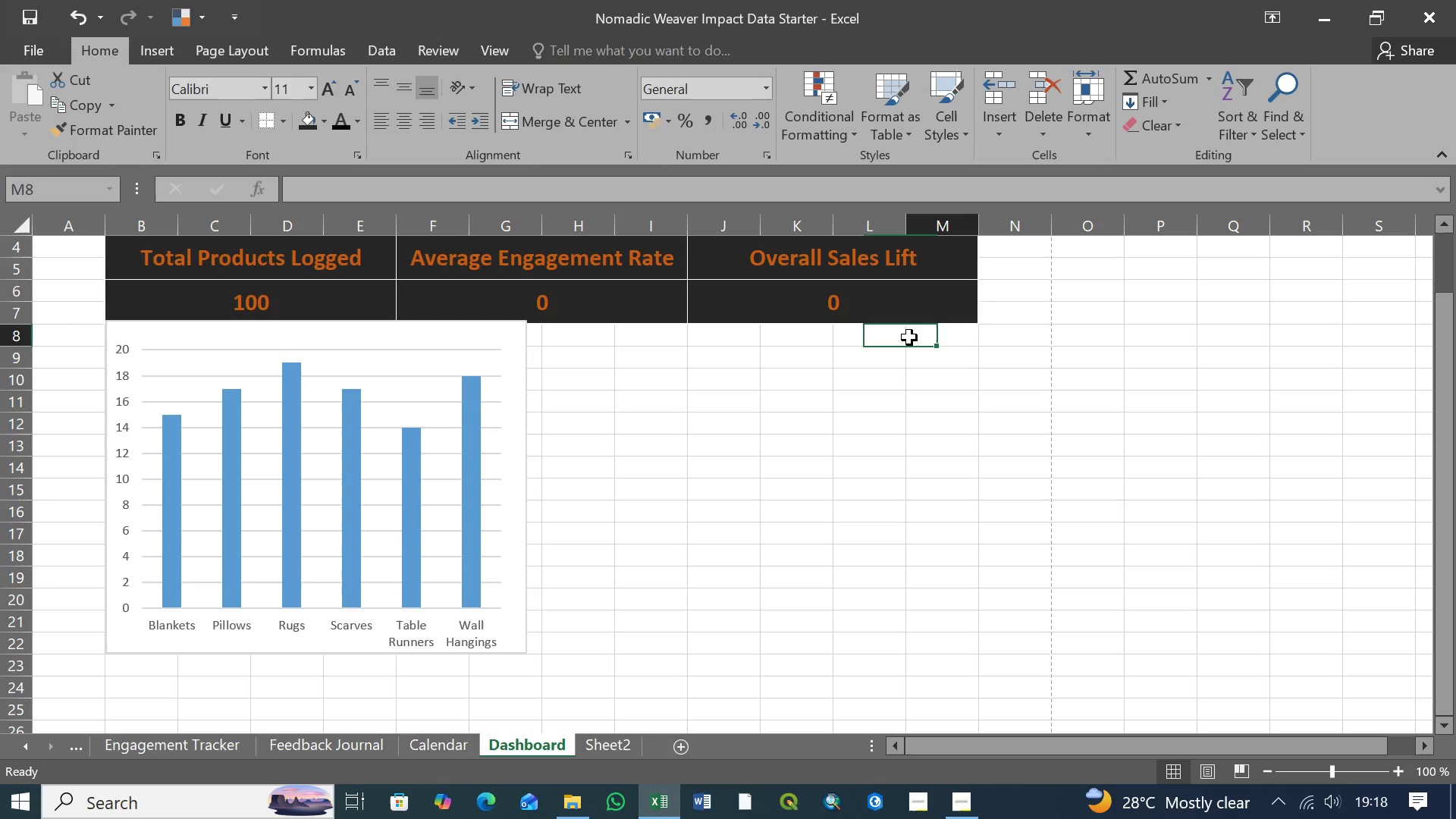 
triple_click([909, 337])
 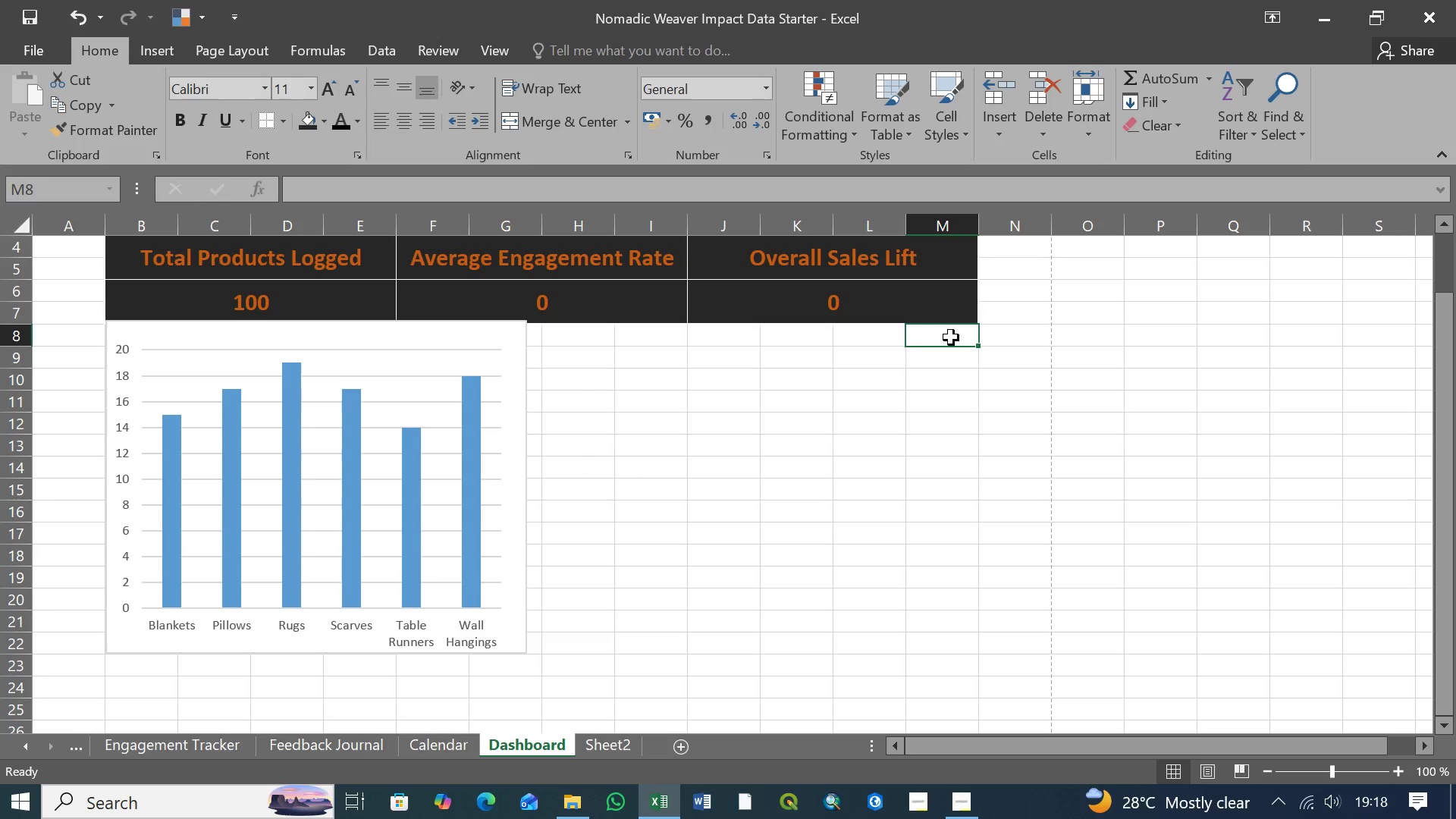 
triple_click([951, 337])
 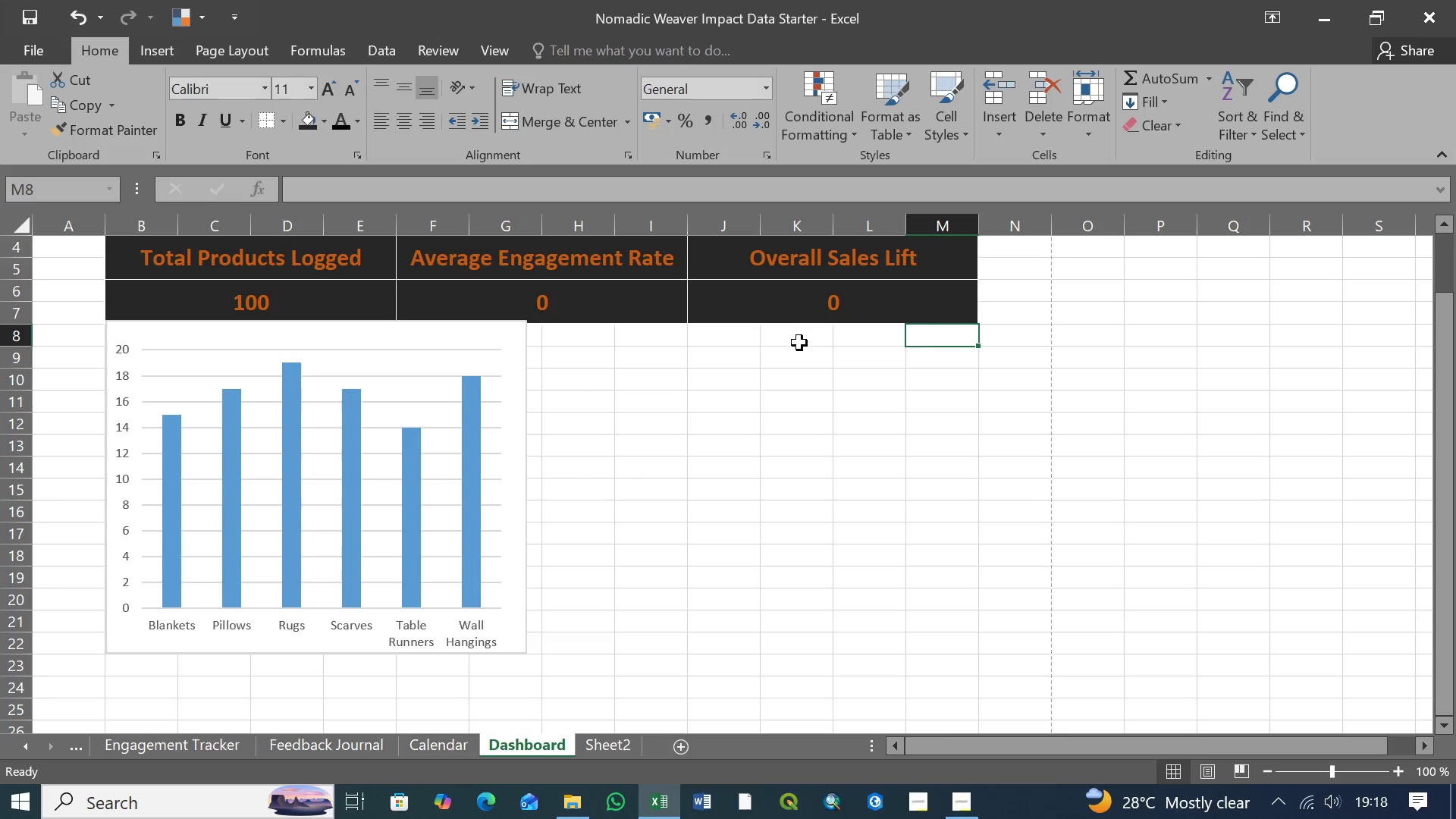 
wait(16.94)
 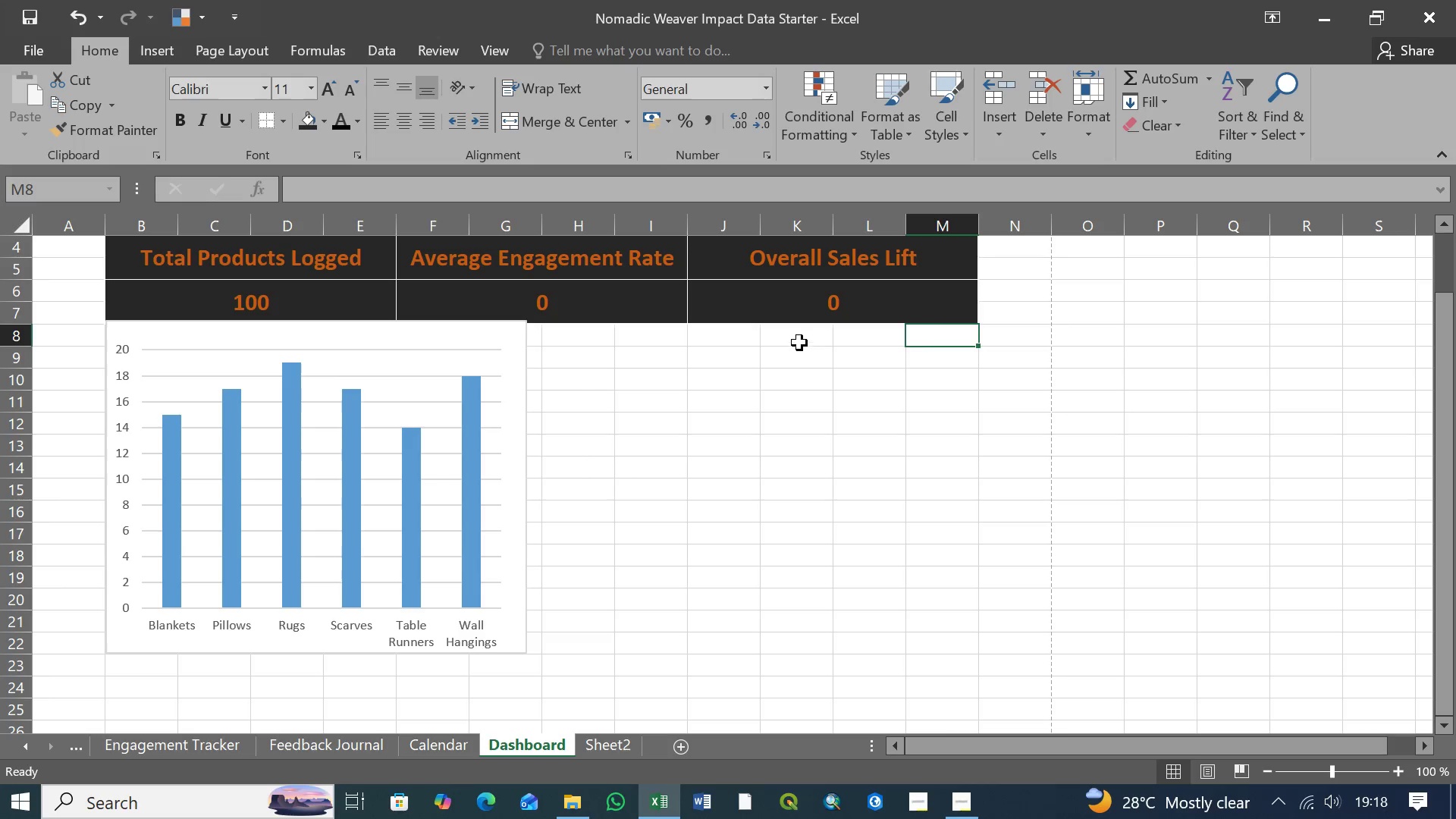 
left_click([570, 347])
 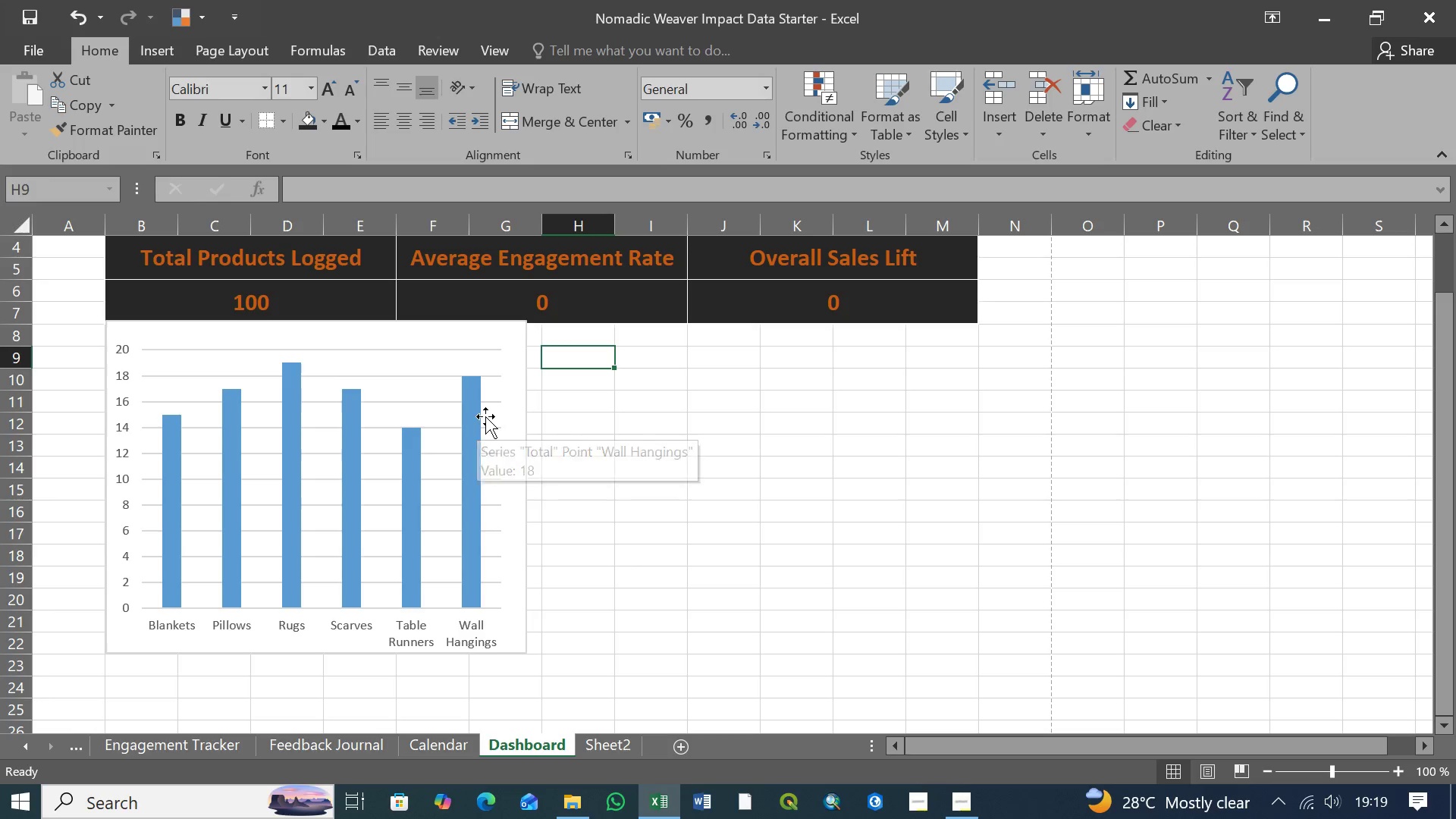 
wait(57.83)
 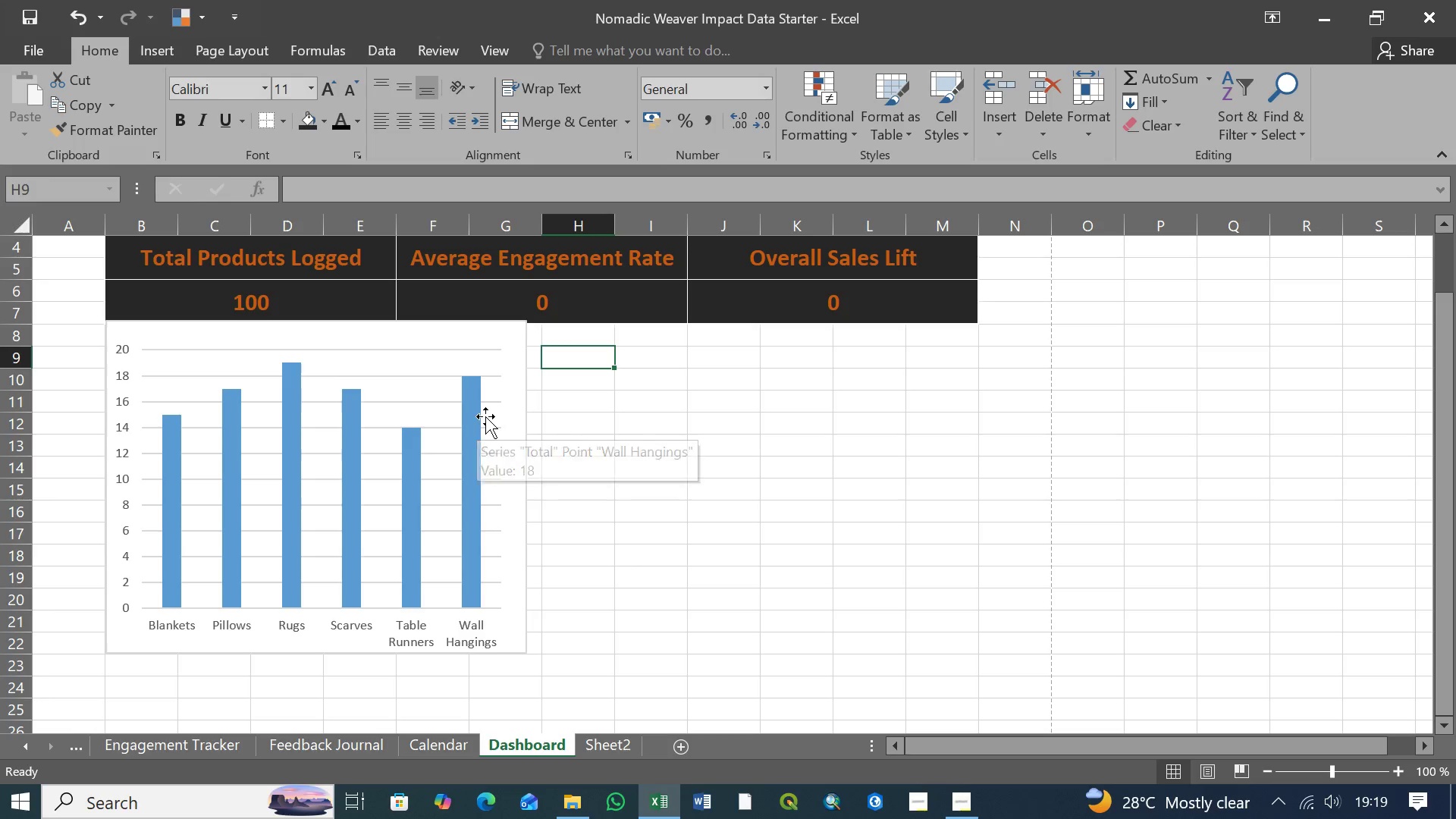 
left_click([604, 413])
 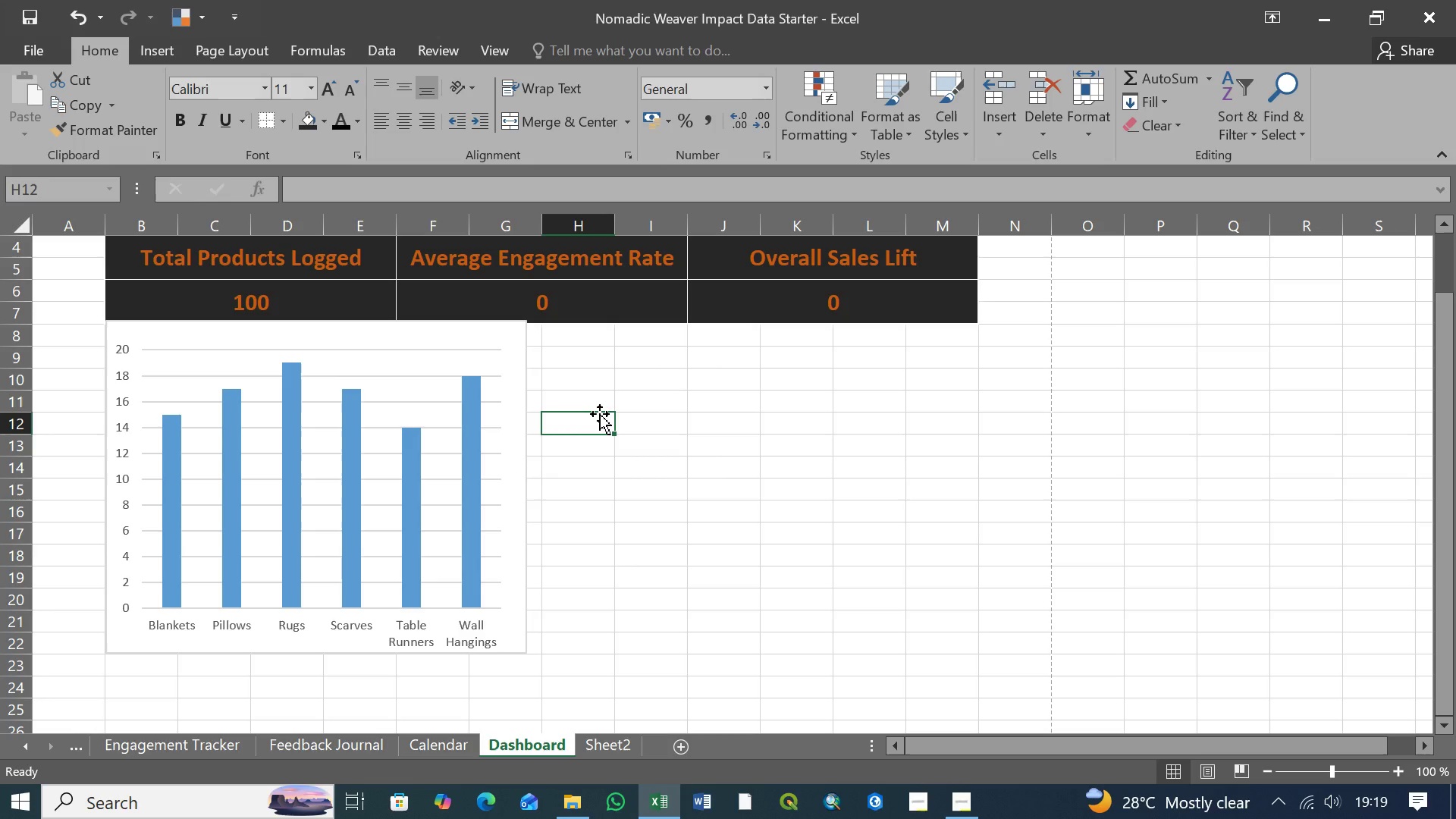 
wait(5.47)
 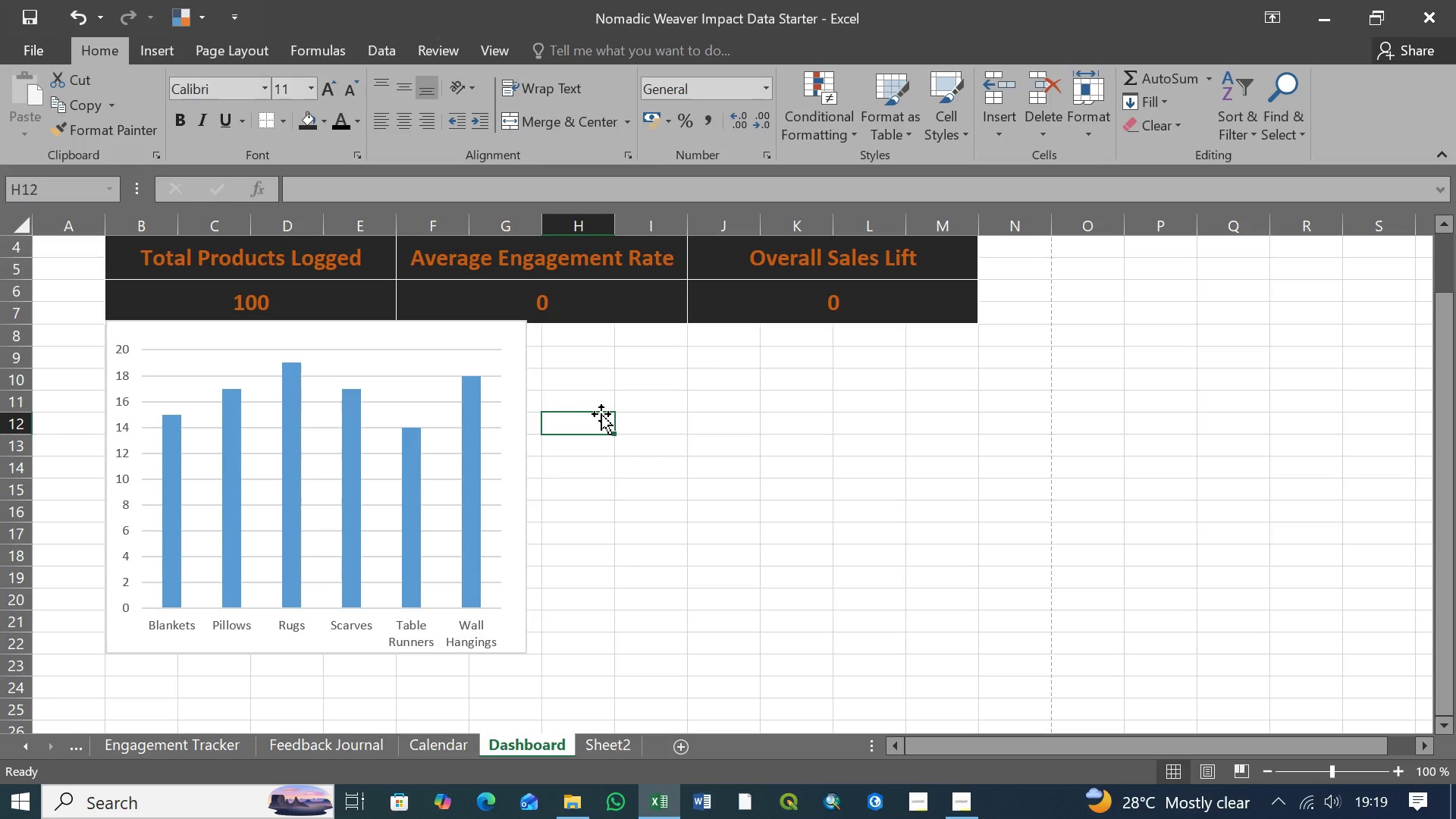 
left_click([563, 340])
 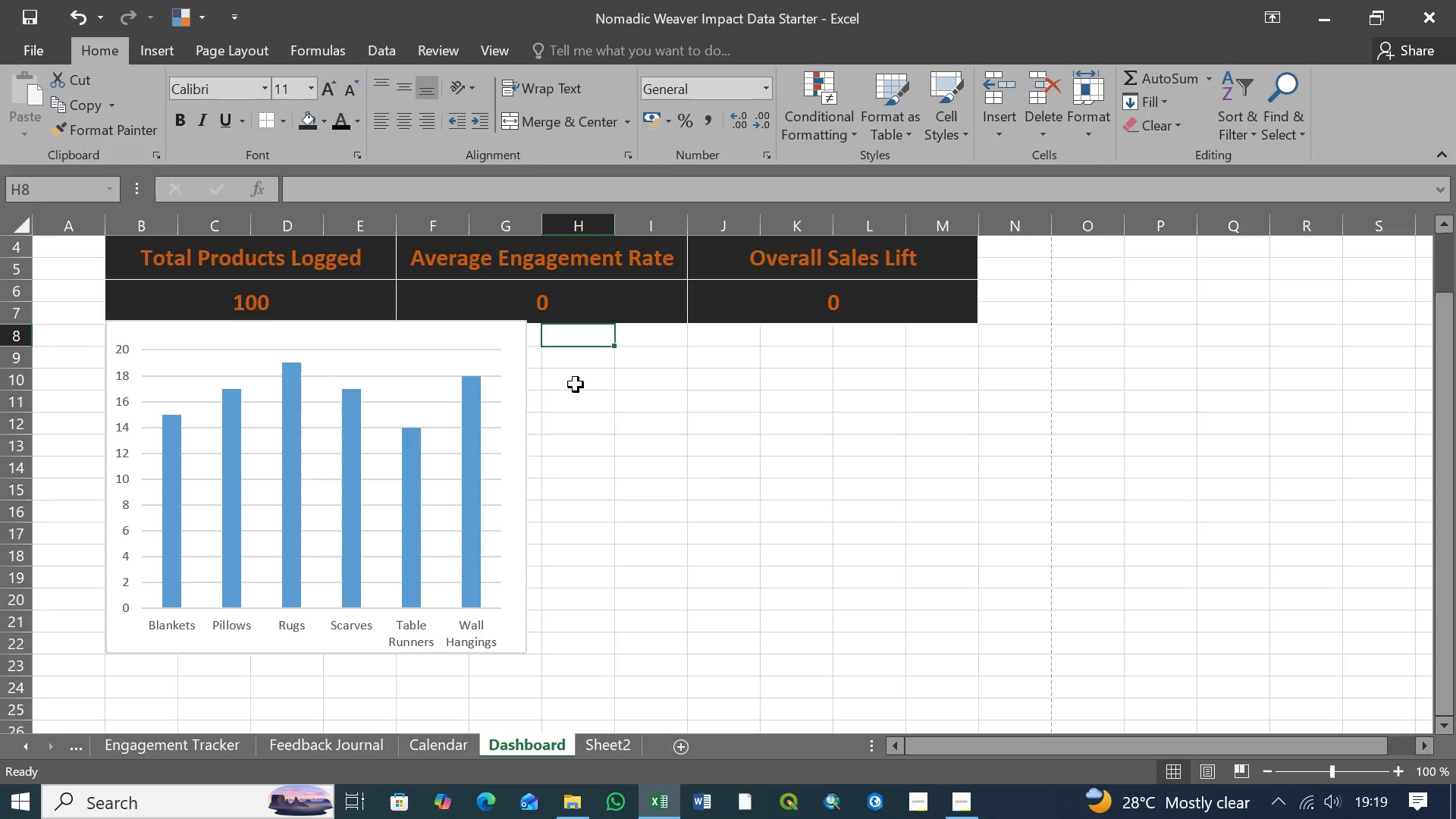 
wait(11.8)
 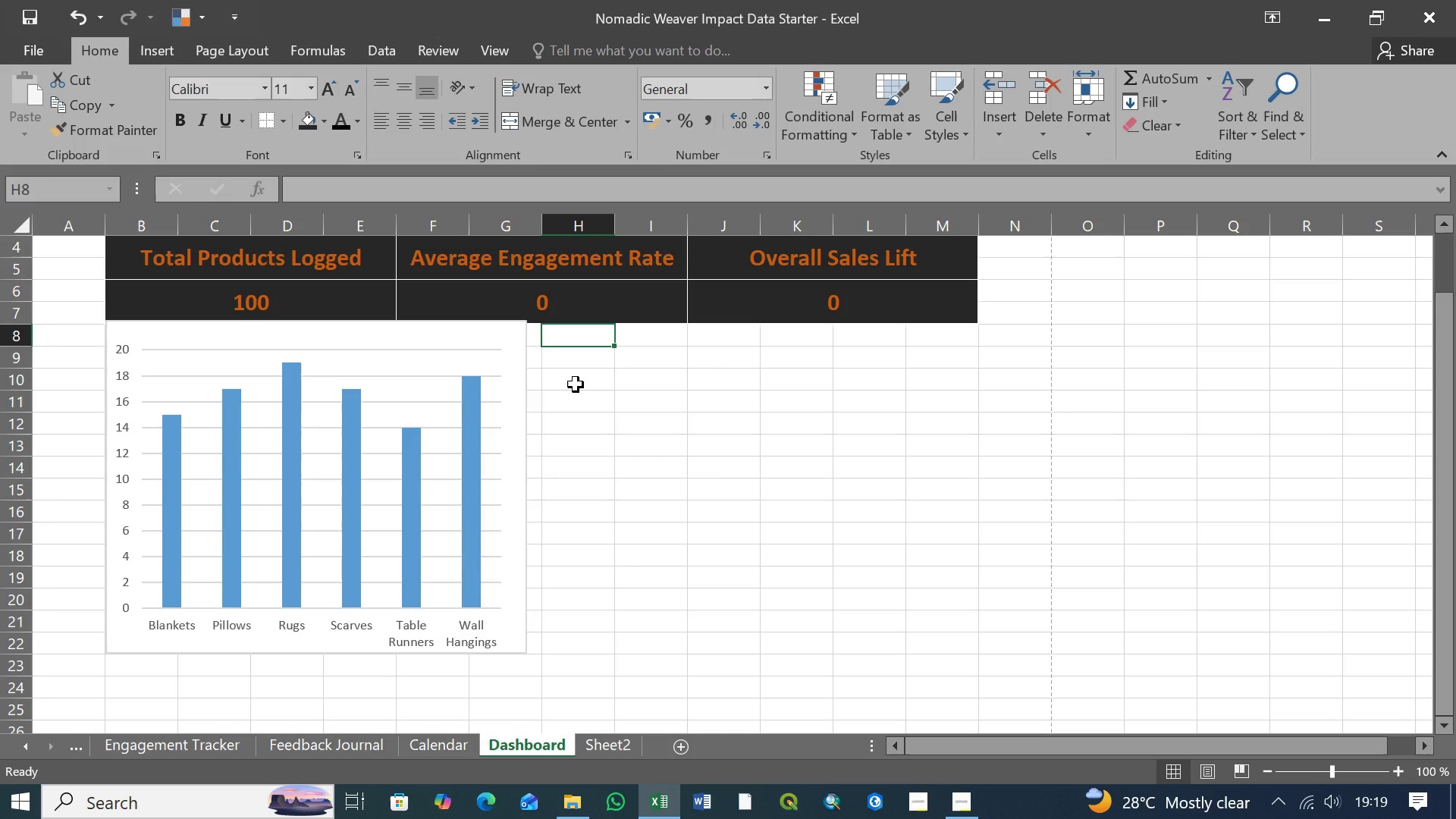 
left_click([532, 340])
 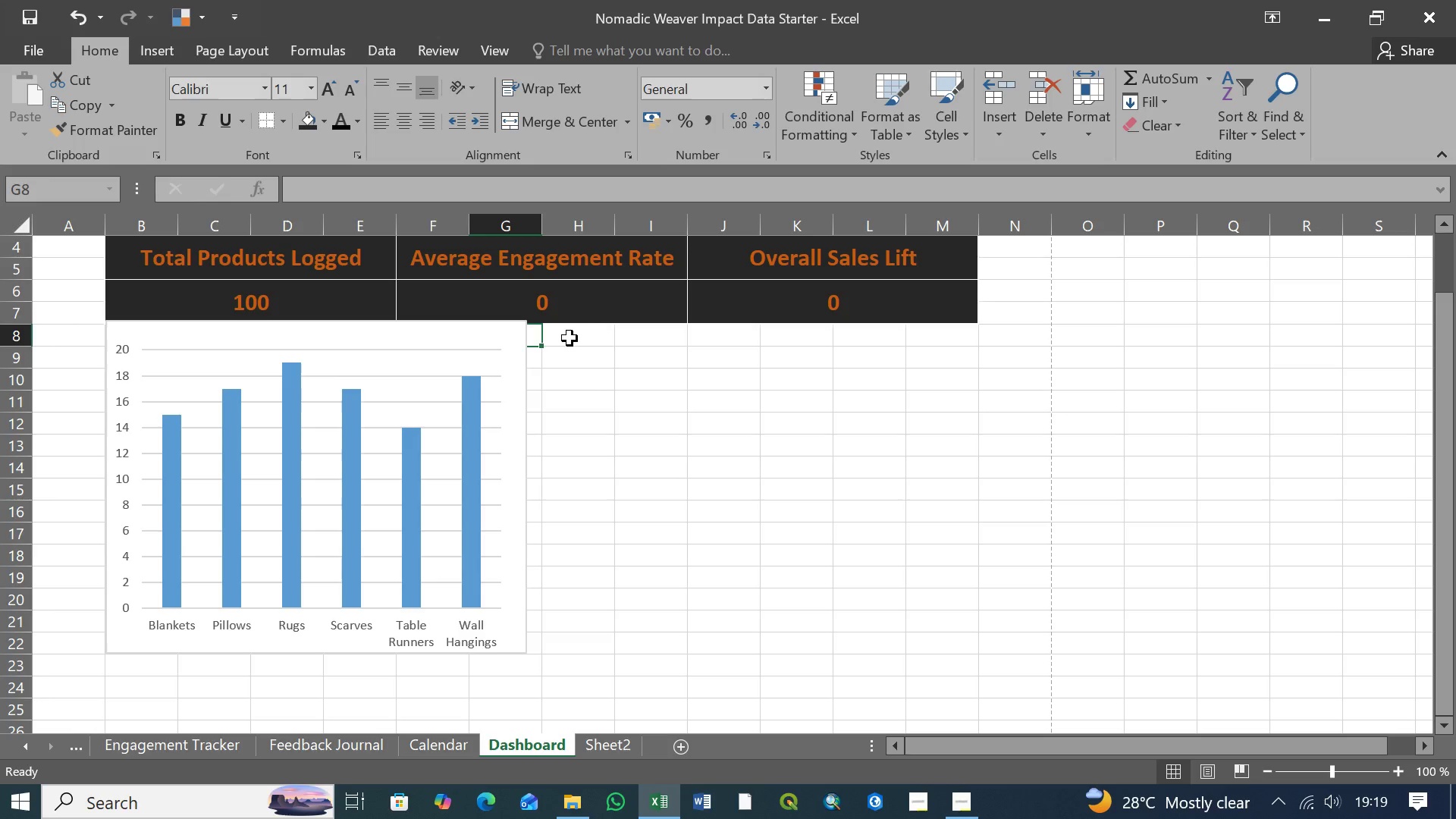 
left_click([570, 338])
 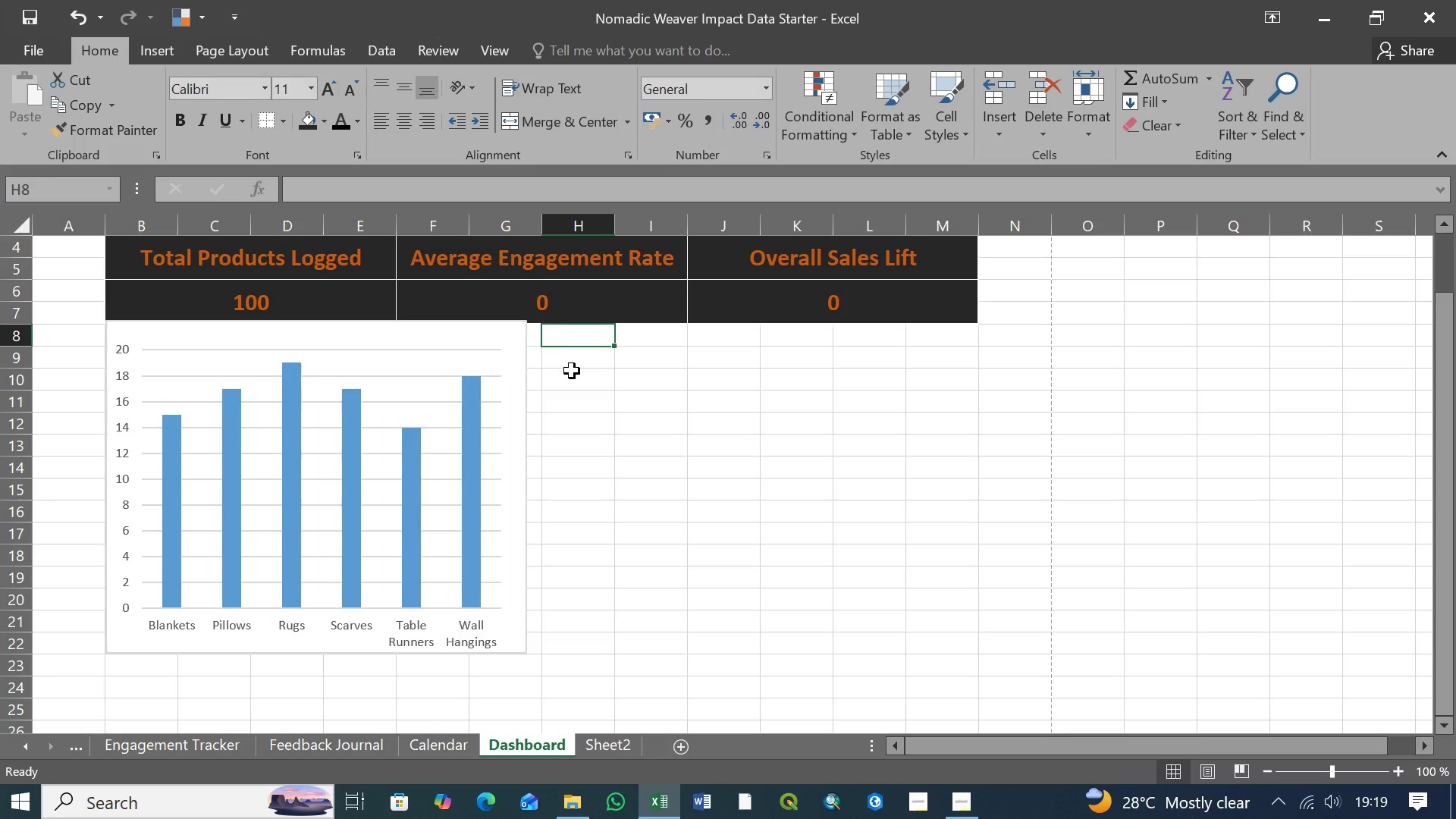 
wait(7.02)
 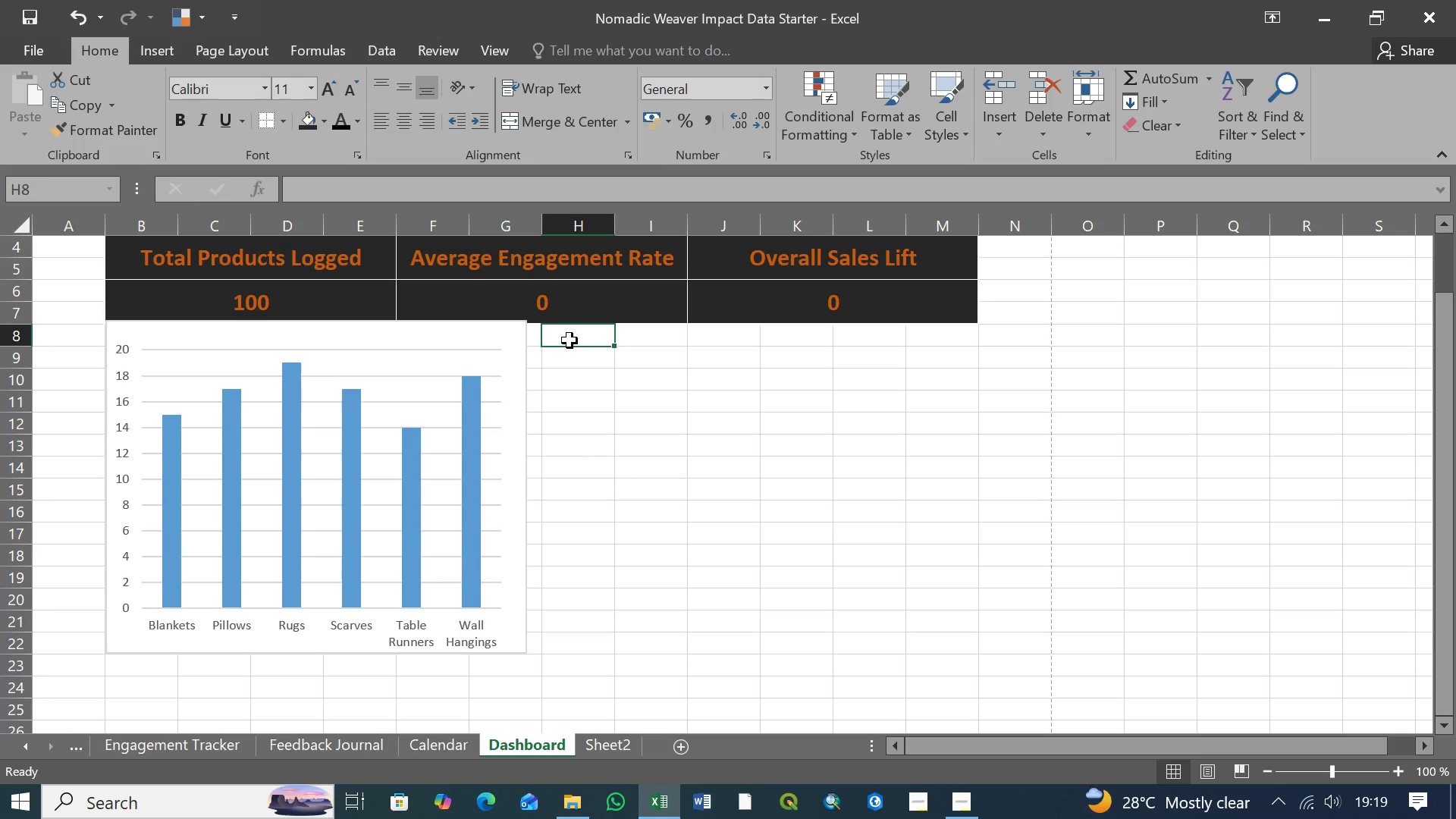 
double_click([652, 359])
 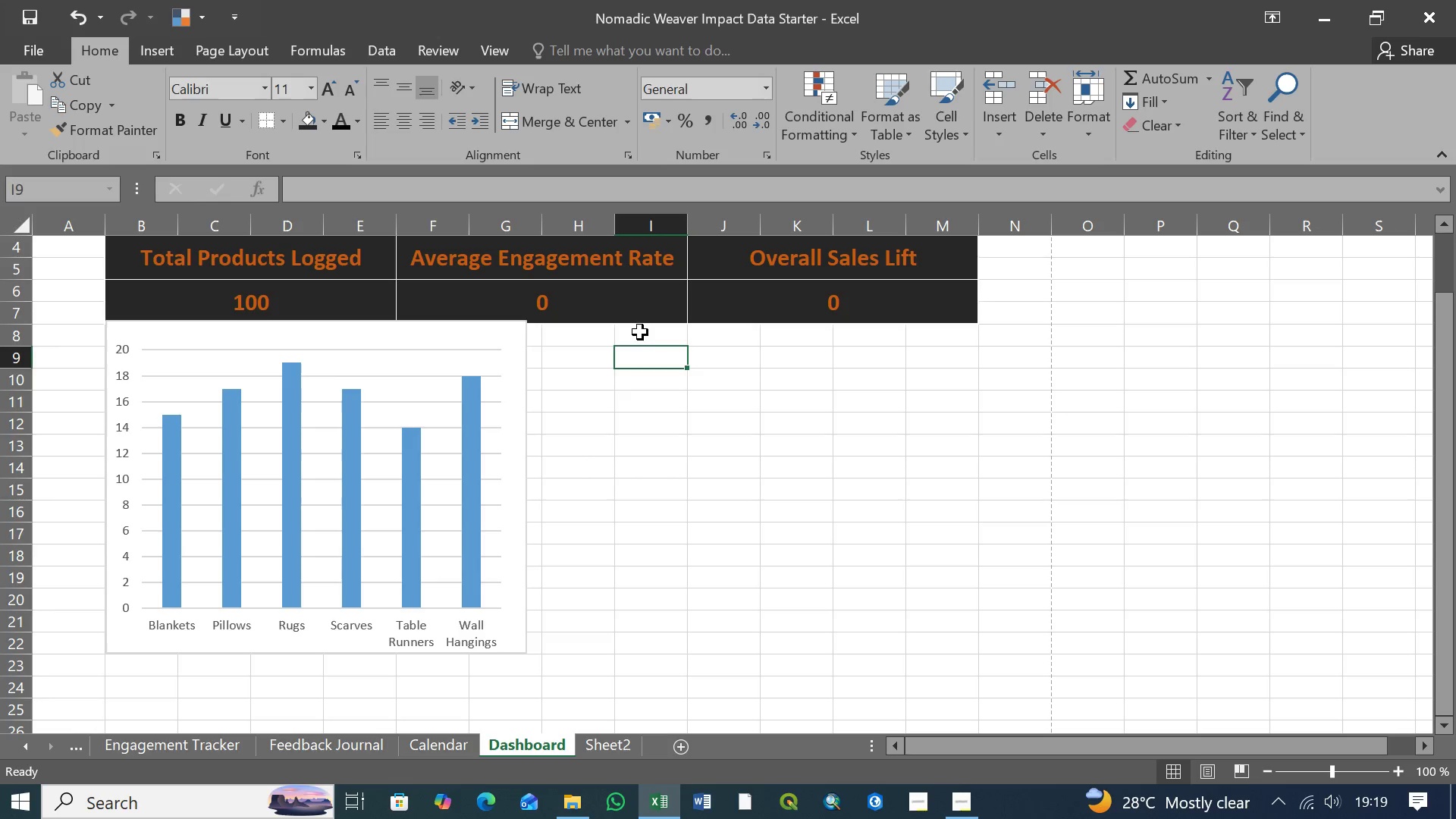 
triple_click([640, 332])
 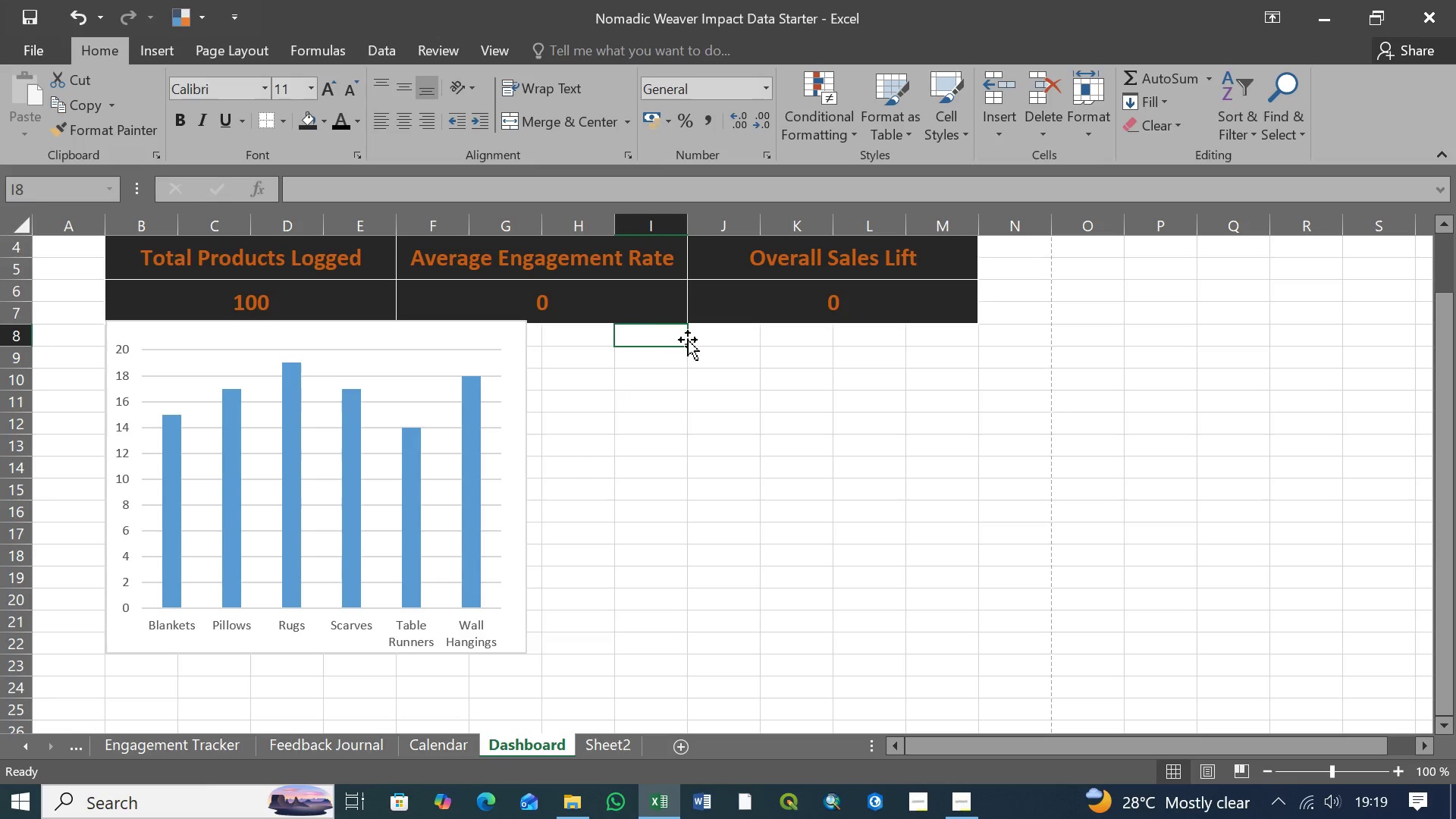 
triple_click([688, 340])
 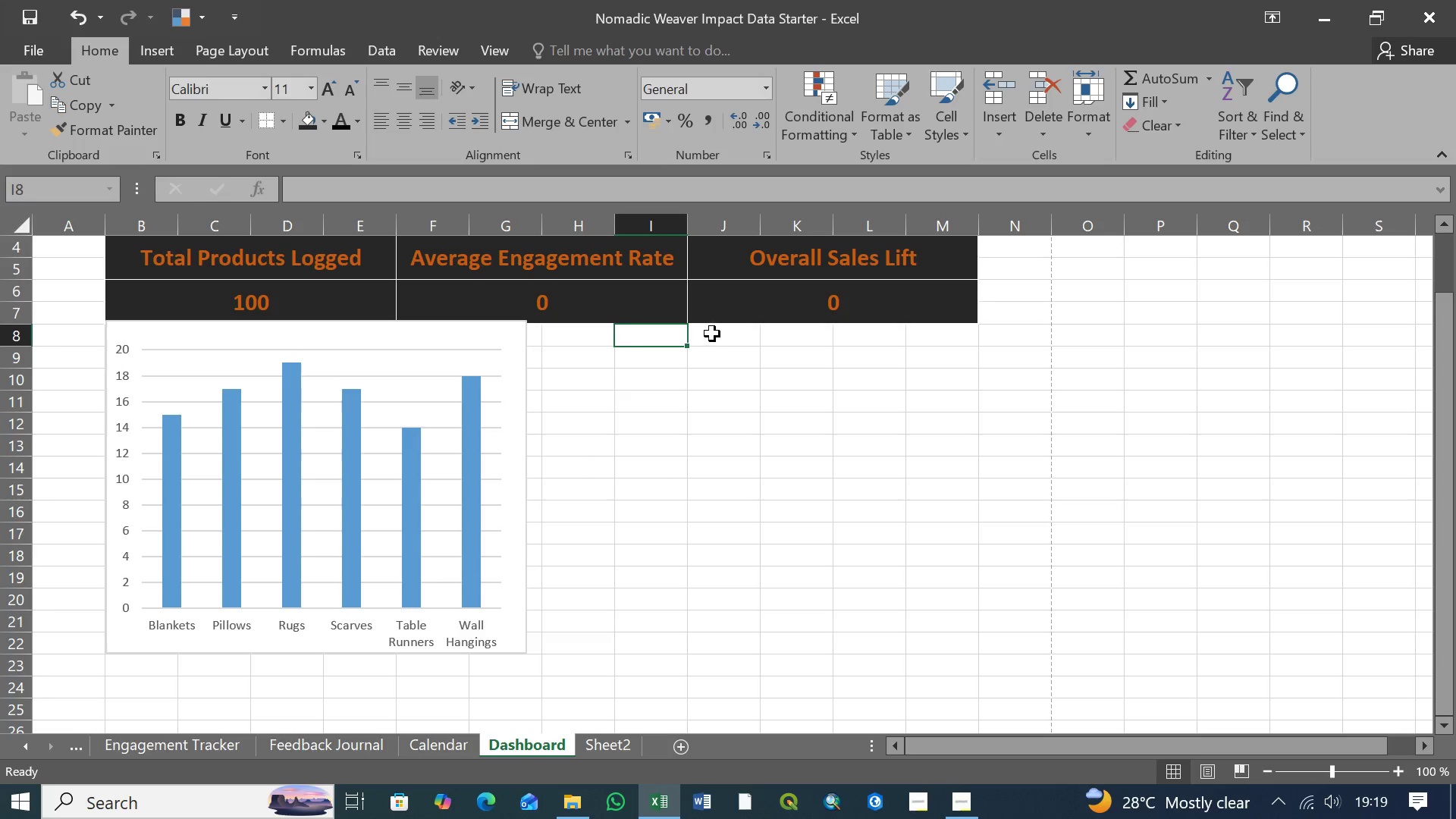 
triple_click([712, 334])
 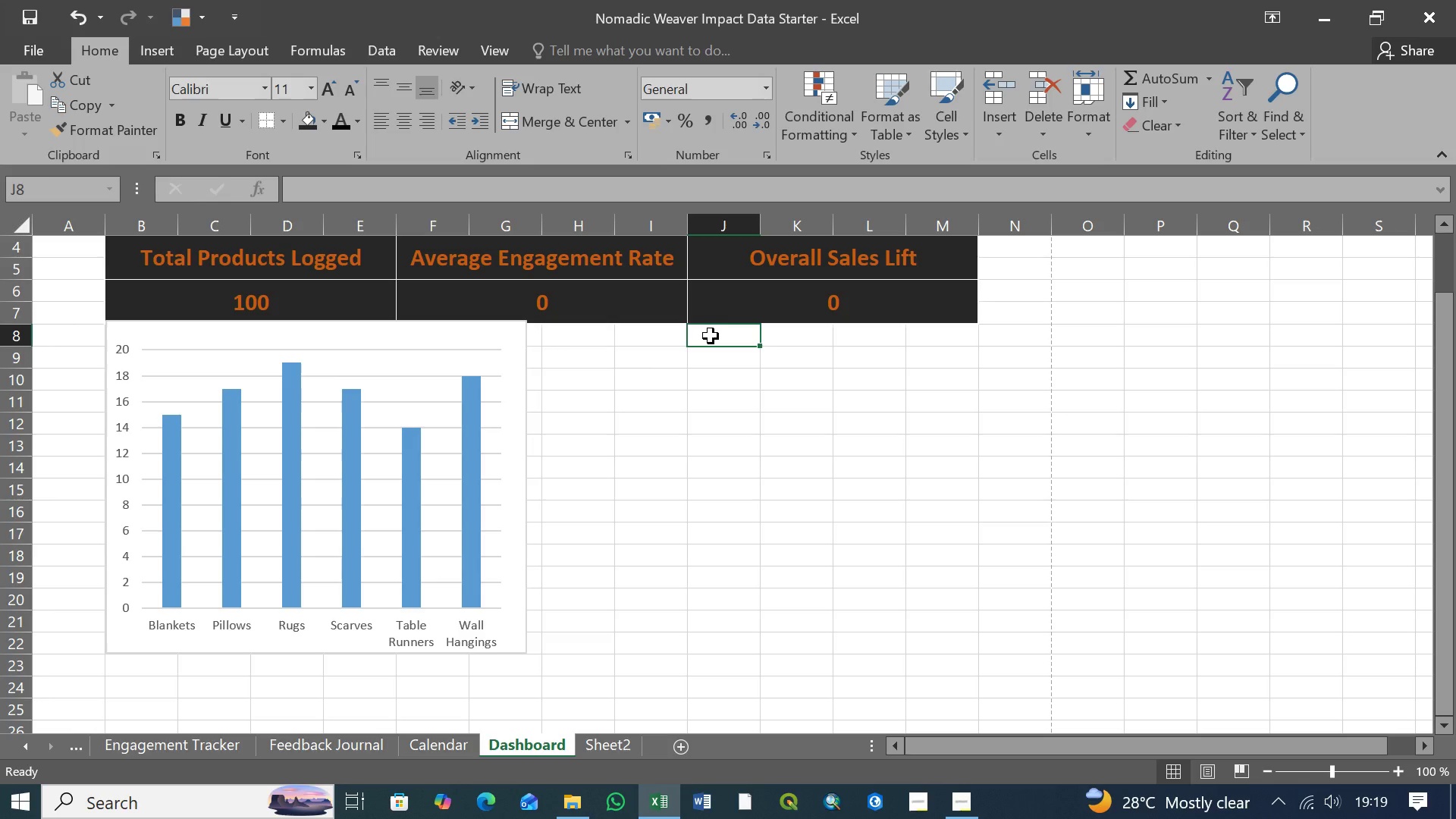 
wait(8.22)
 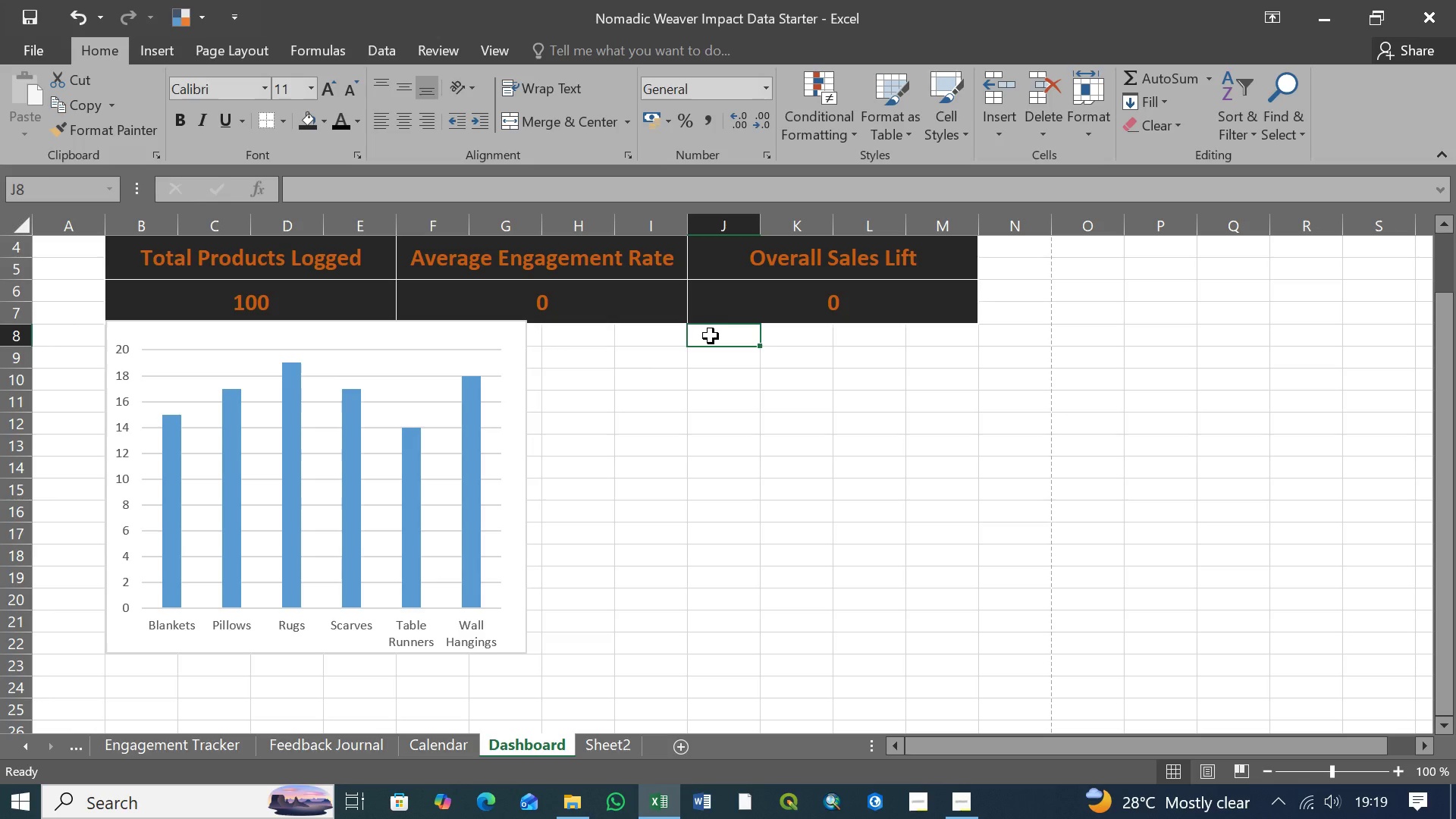 
left_click([826, 335])
 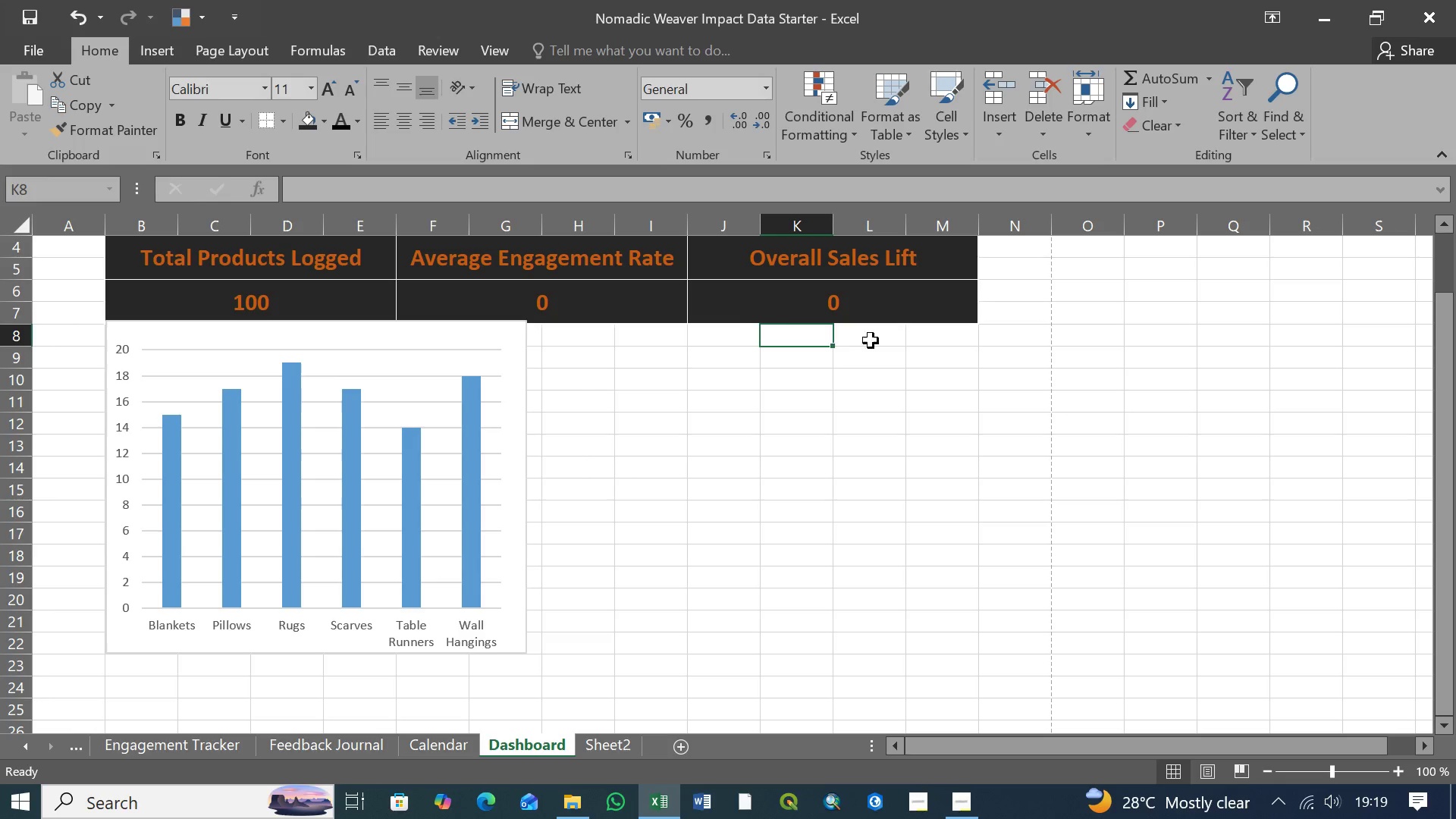 
left_click([876, 340])
 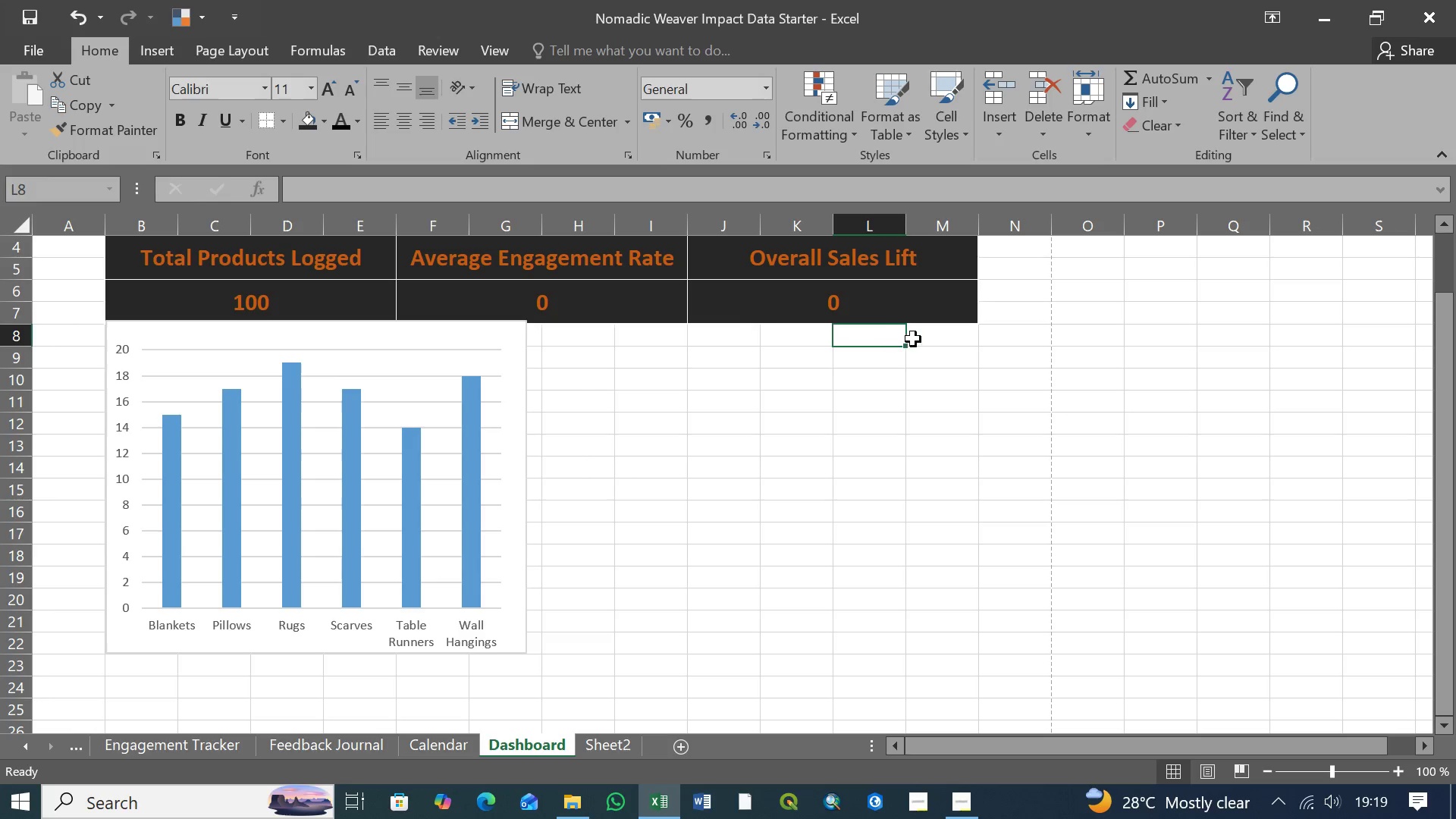 
left_click([937, 335])
 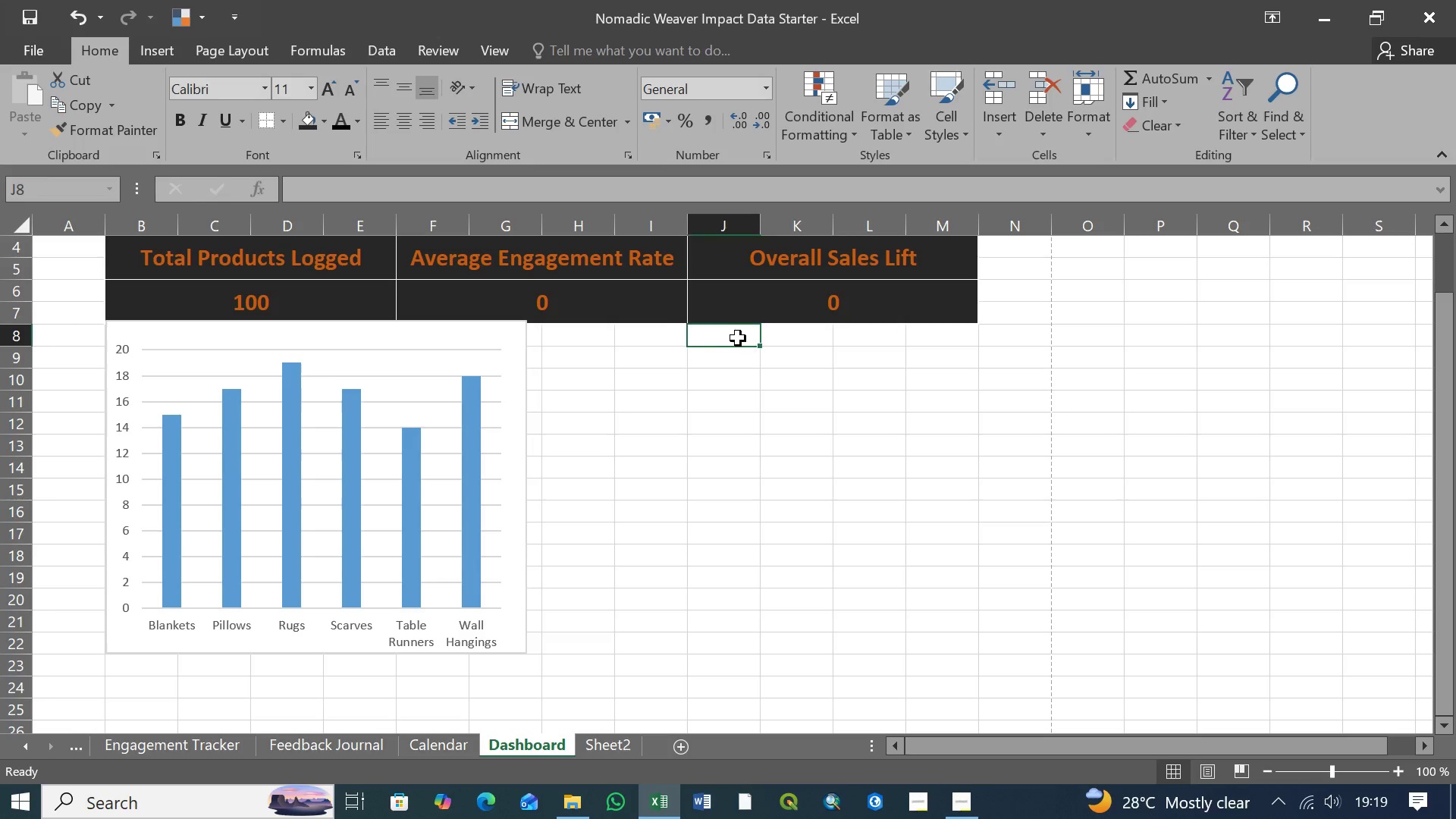 
left_click([629, 339])
 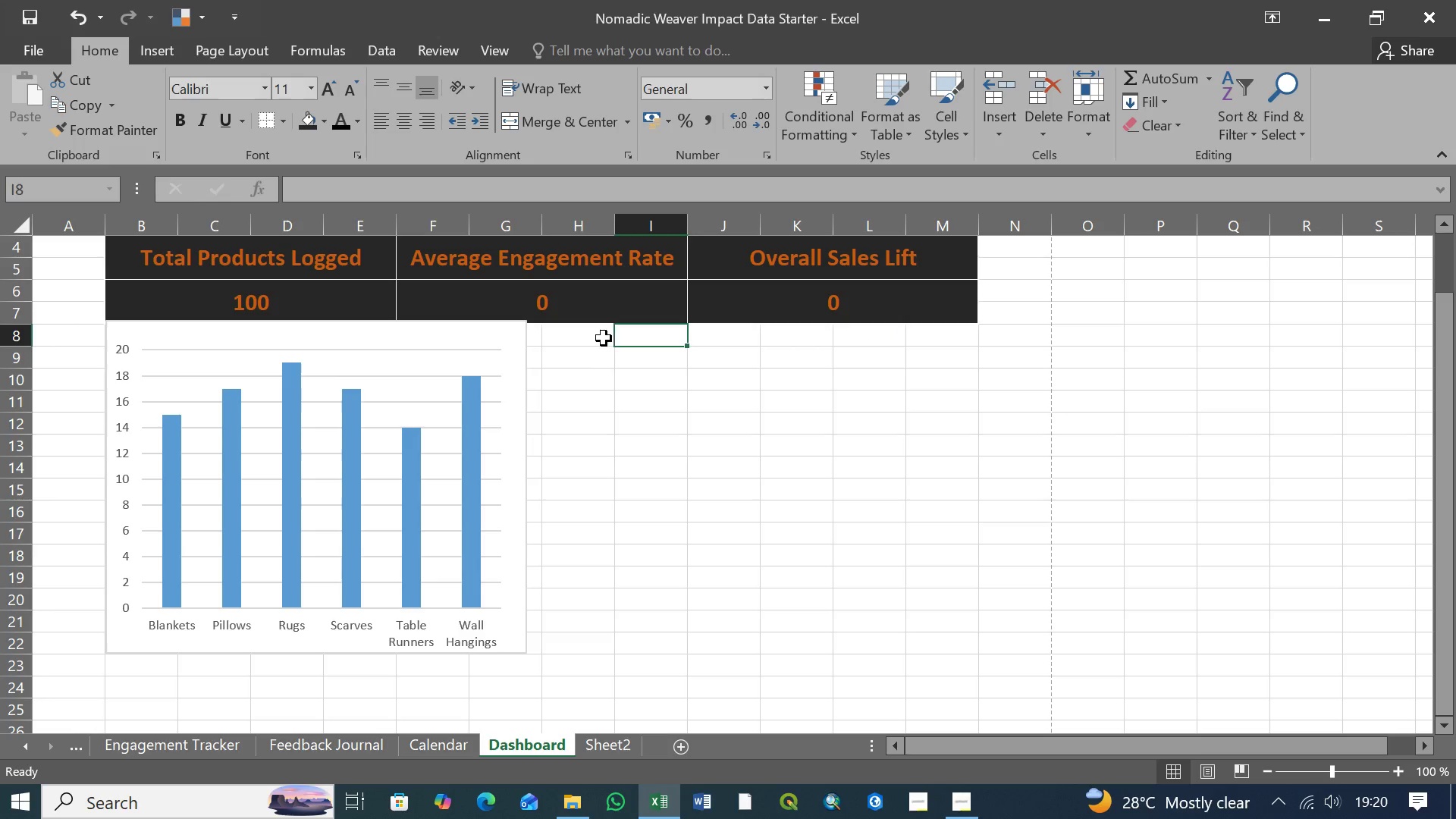 
double_click([597, 338])
 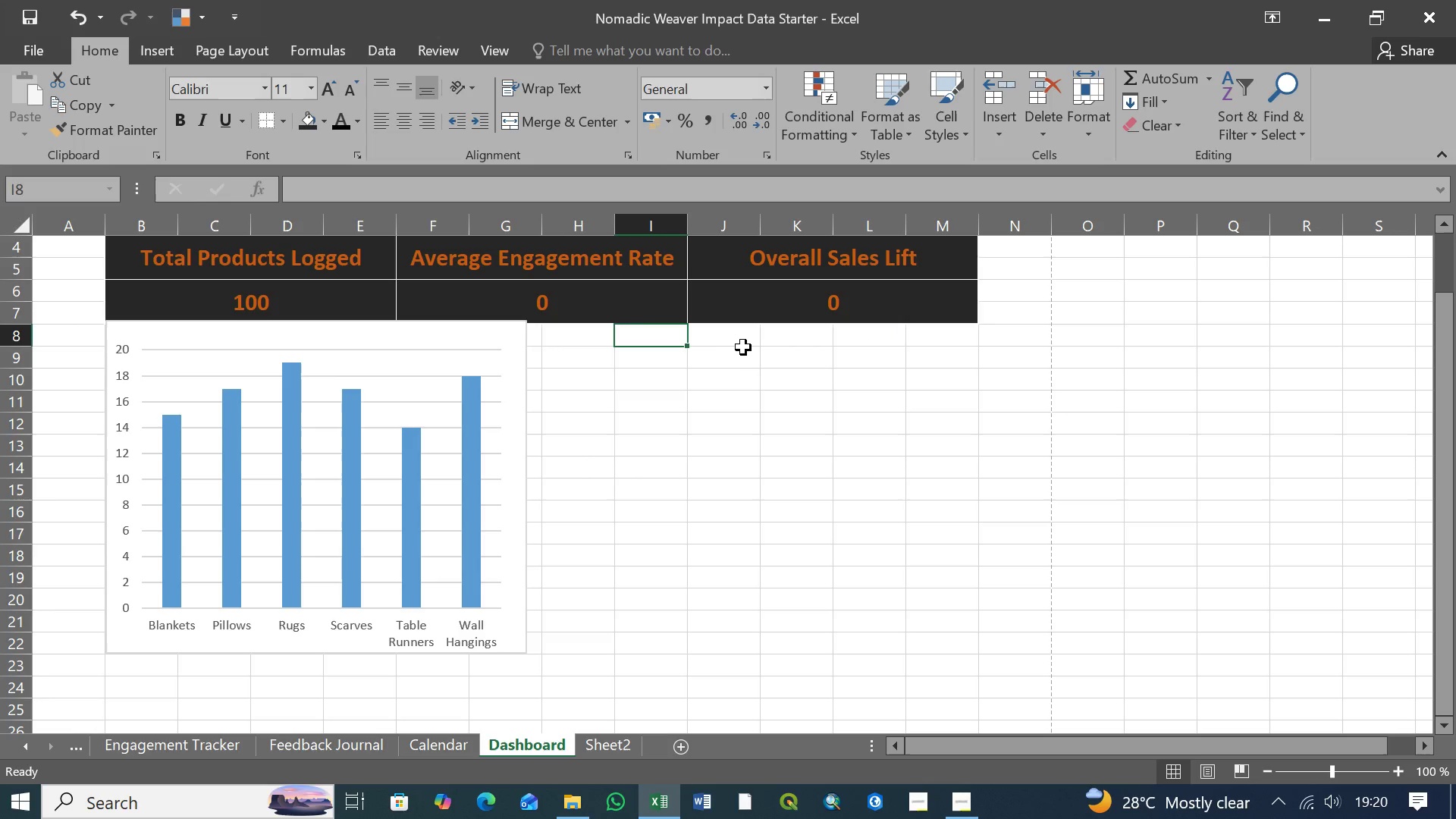 
double_click([745, 347])
 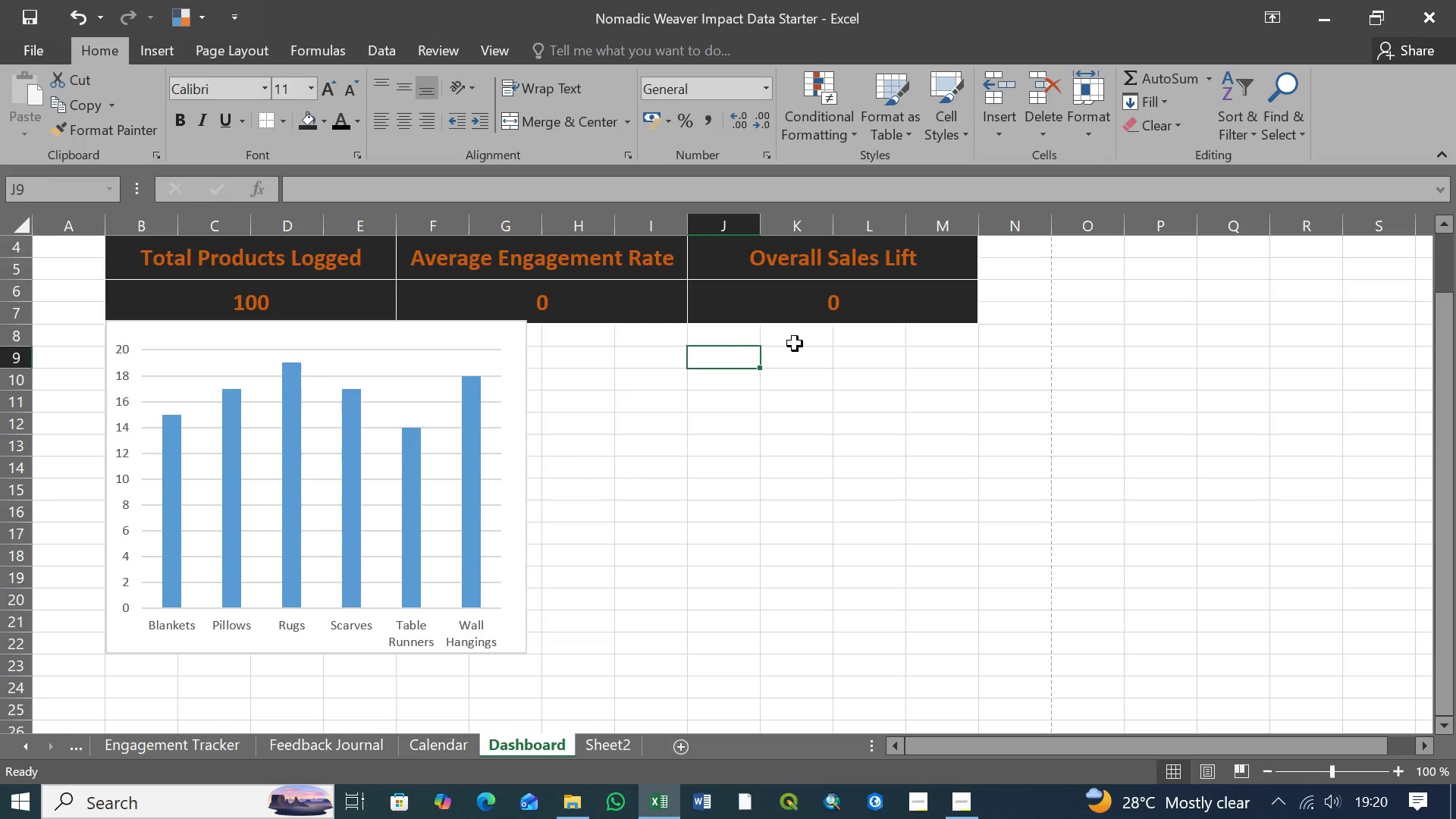 
triple_click([795, 344])
 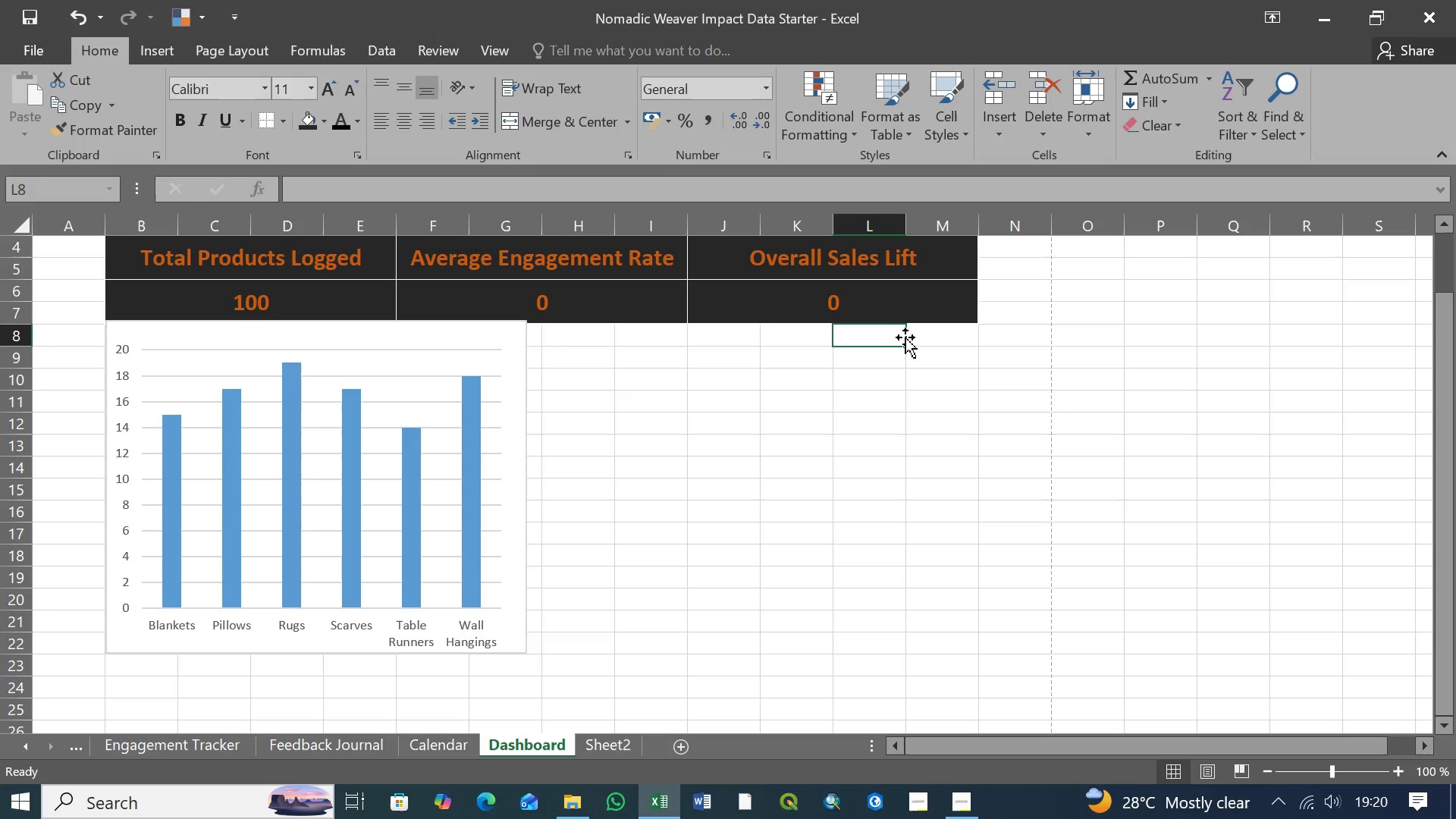 
double_click([929, 337])
 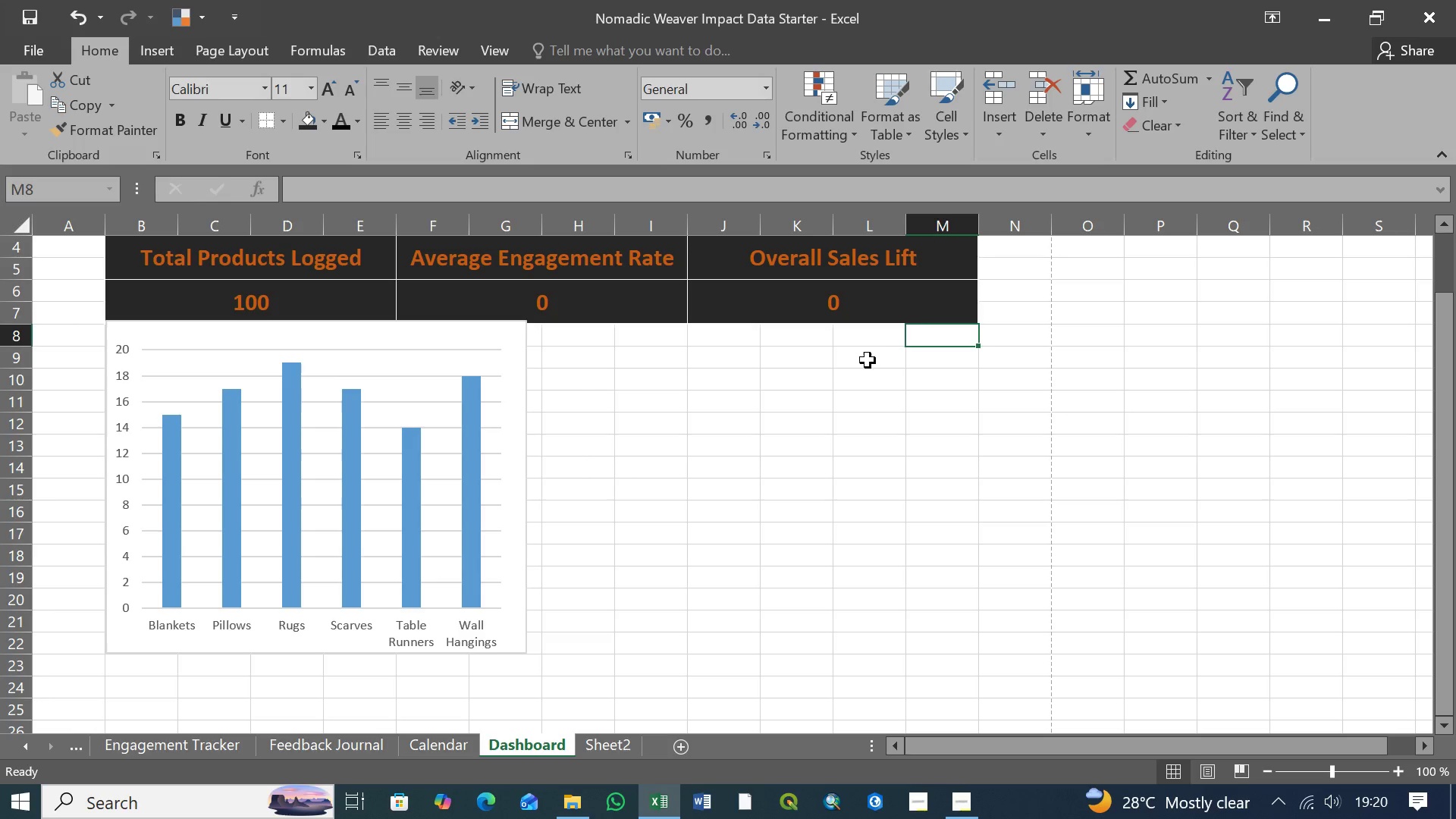 
left_click([868, 360])
 